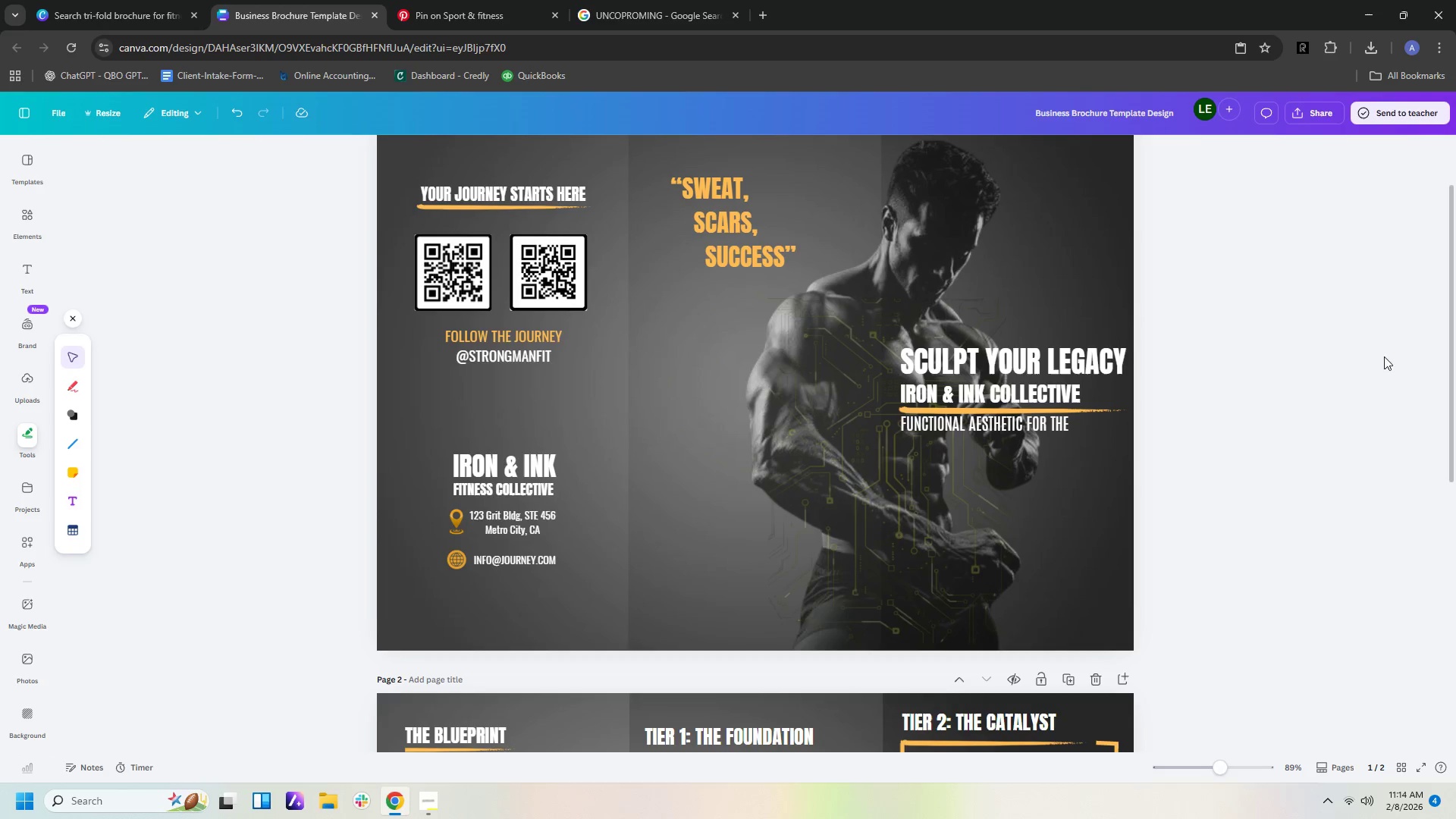 
scroll: coordinate [1374, 381], scroll_direction: down, amount: 3.0
 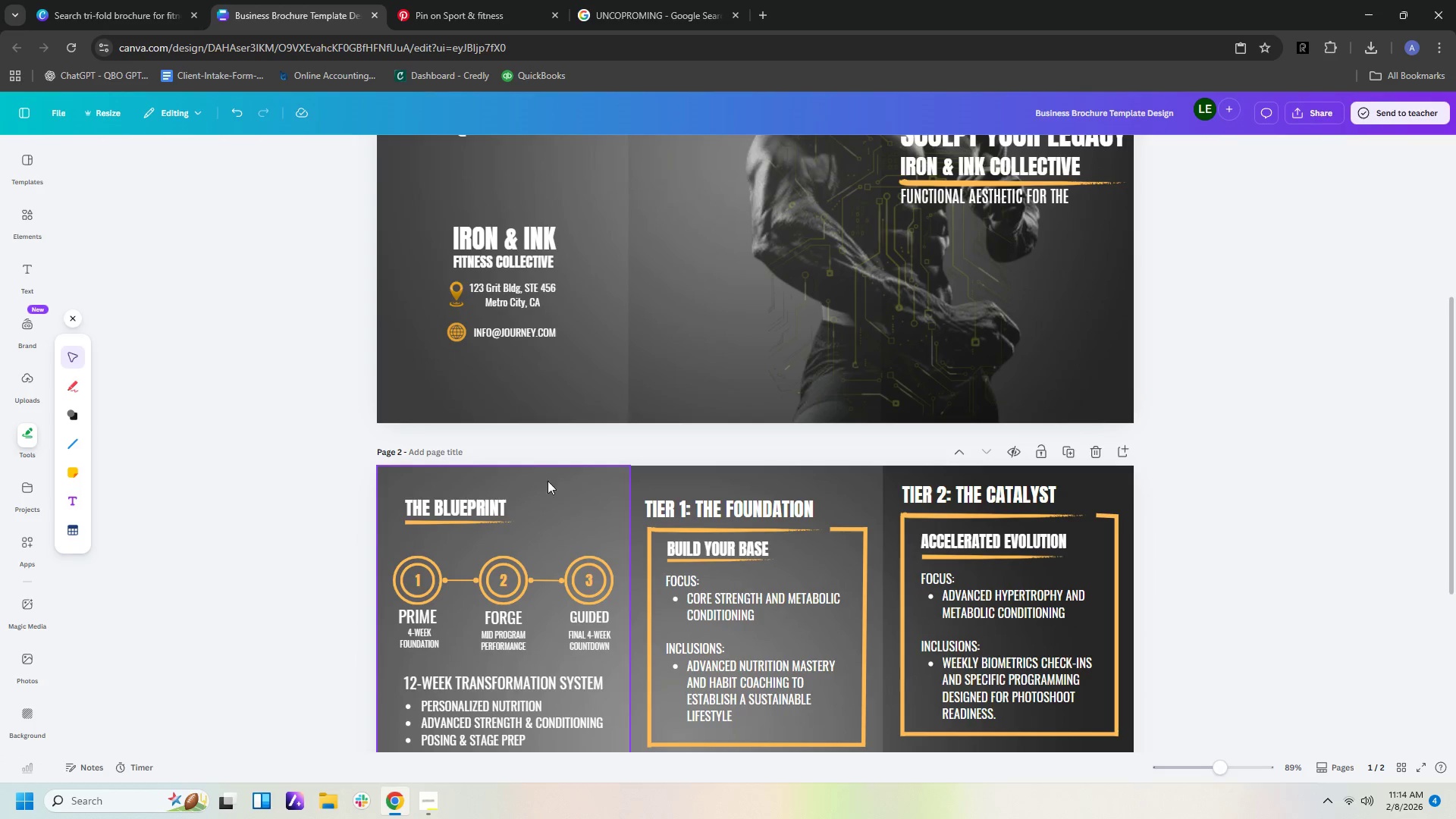 
left_click([558, 504])
 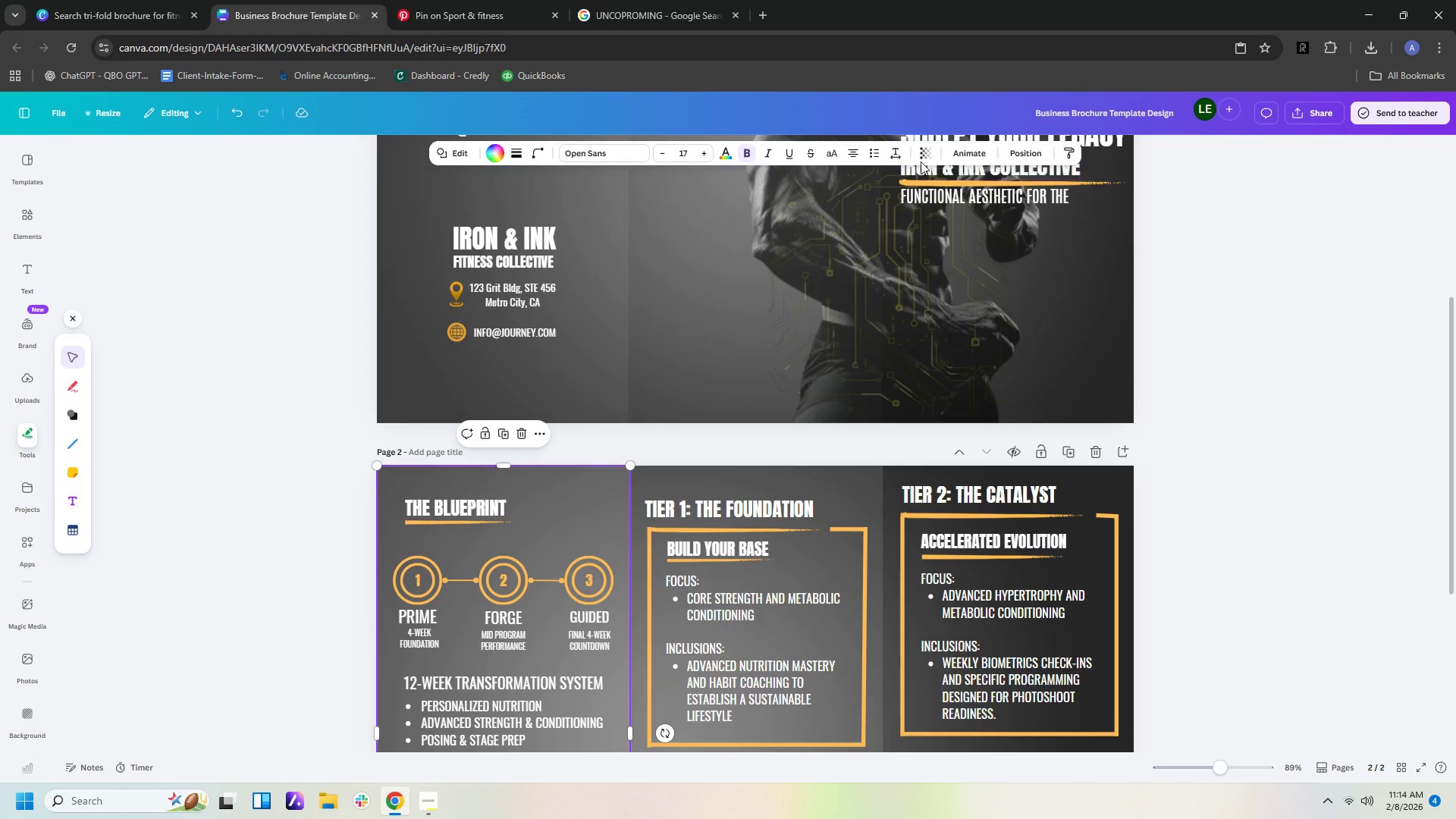 
left_click([924, 155])
 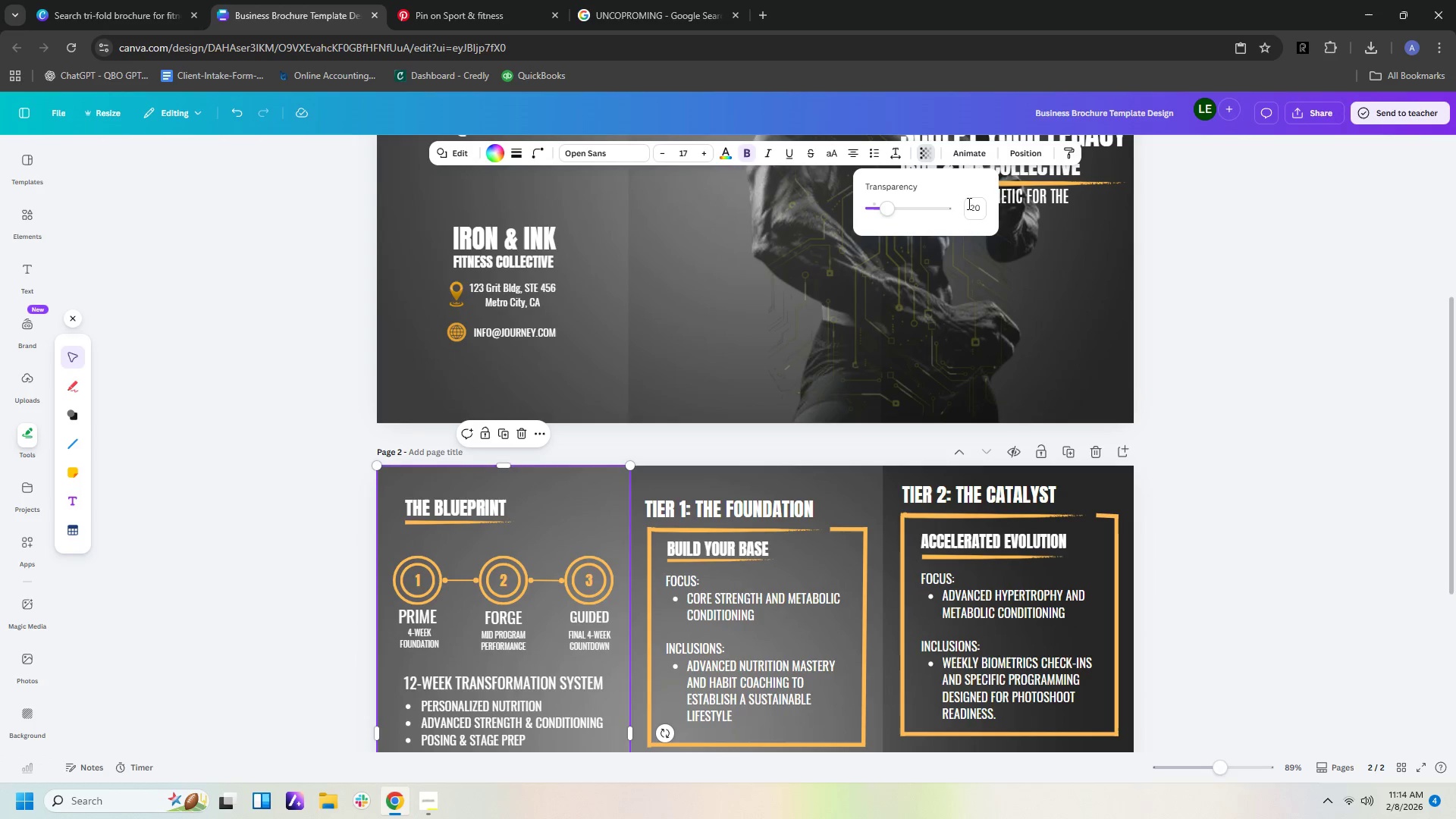 
left_click([978, 208])
 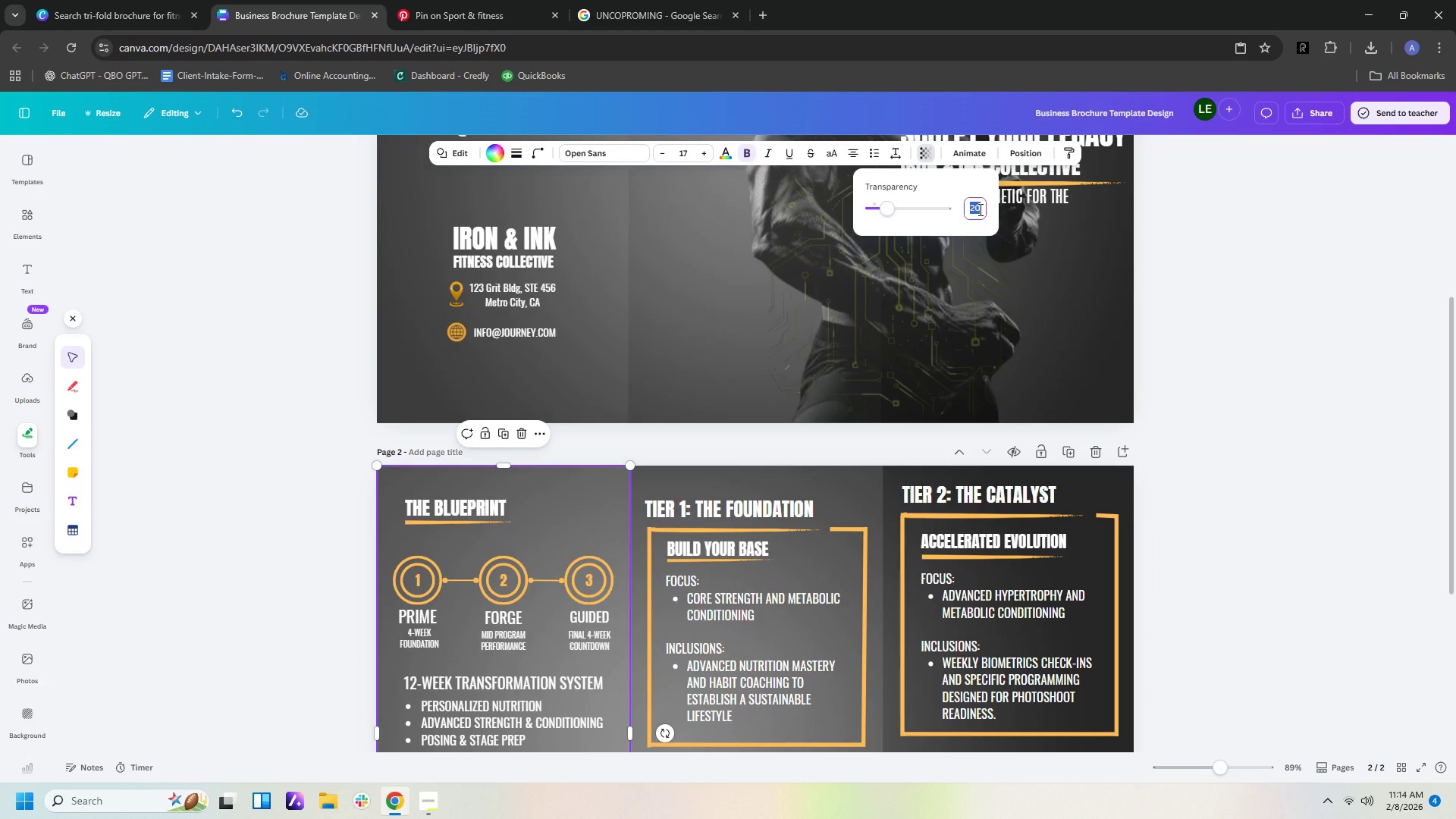 
type(10)
 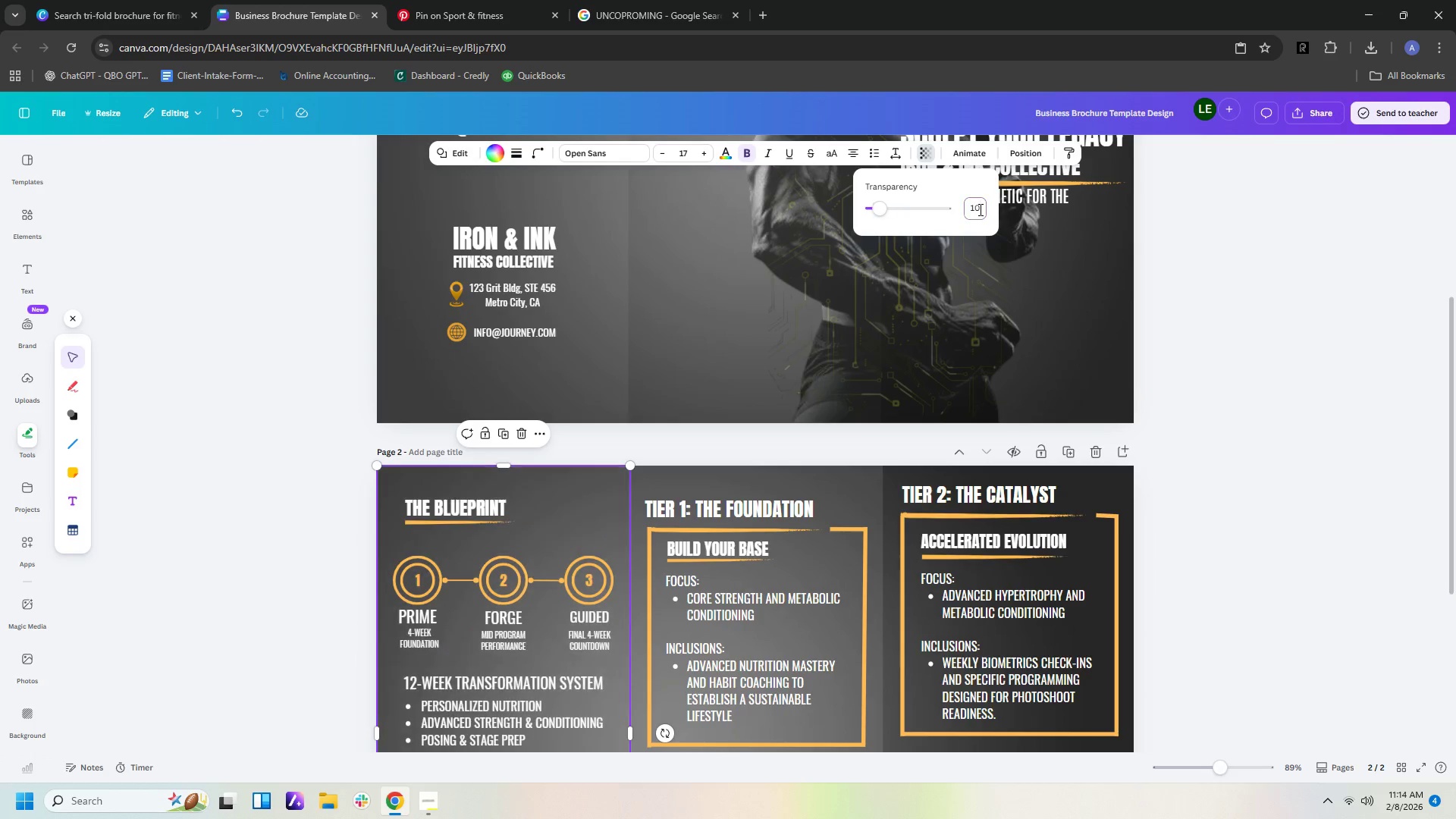 
key(Enter)
 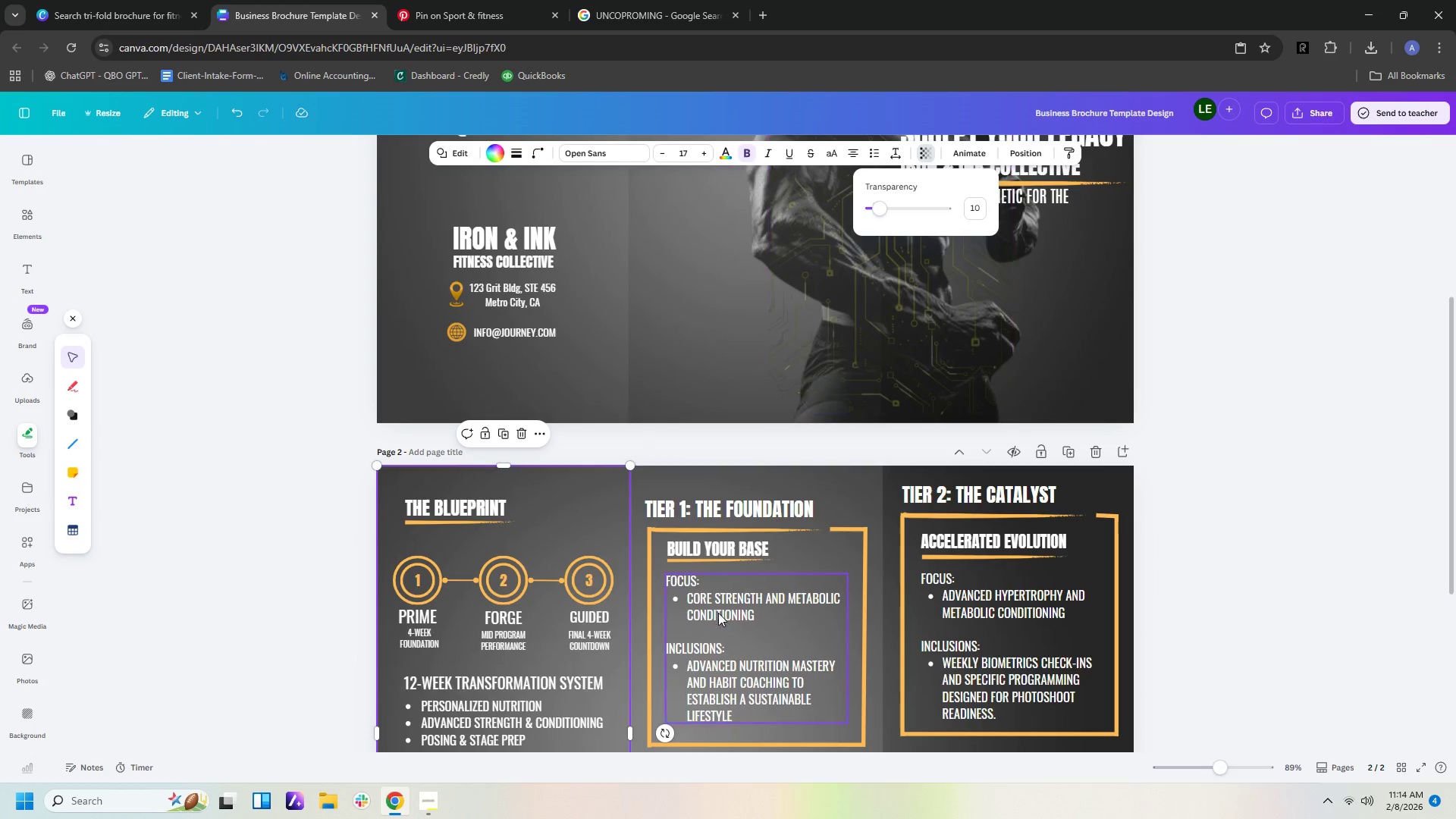 
left_click([832, 479])
 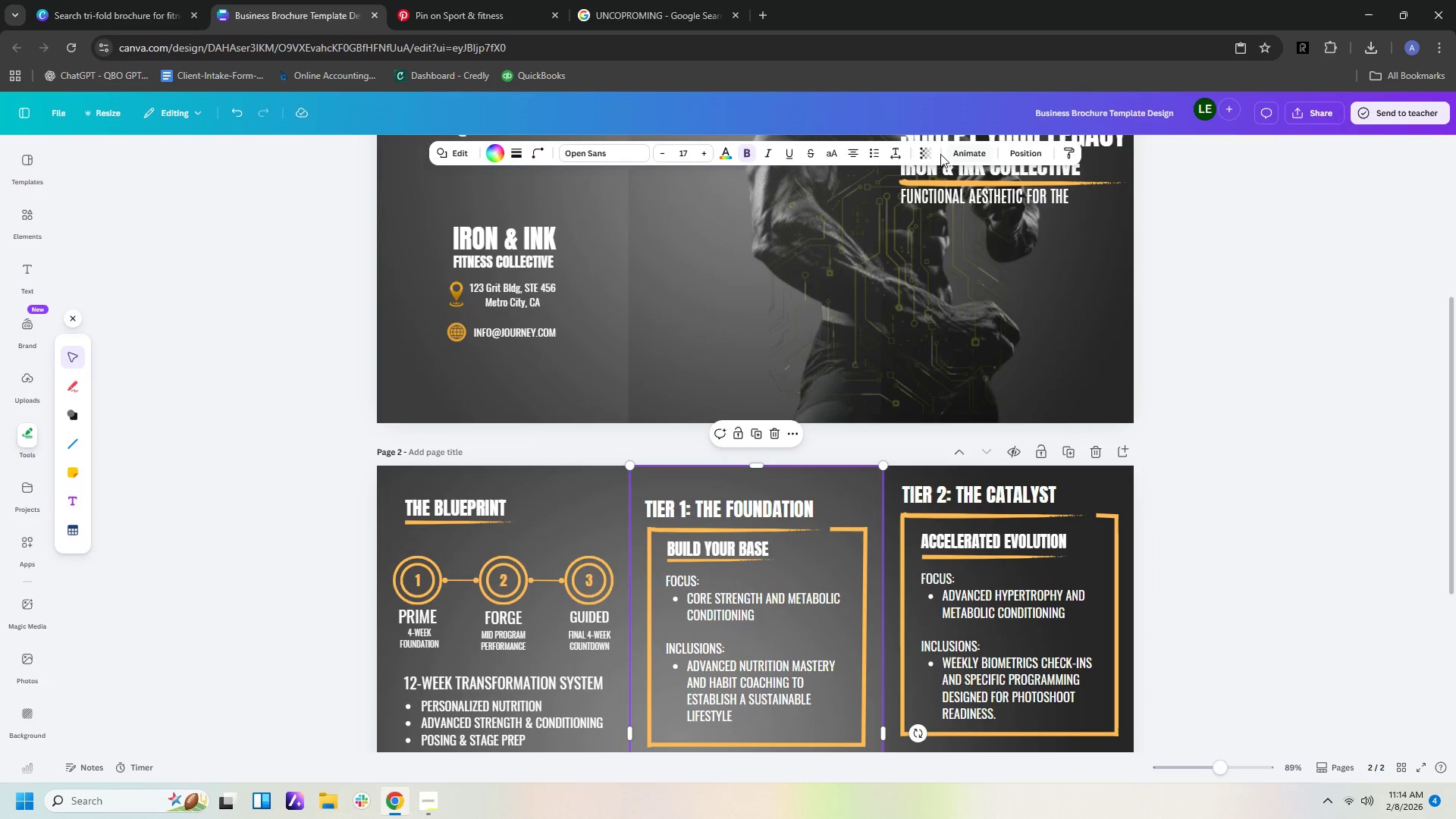 
left_click([918, 160])
 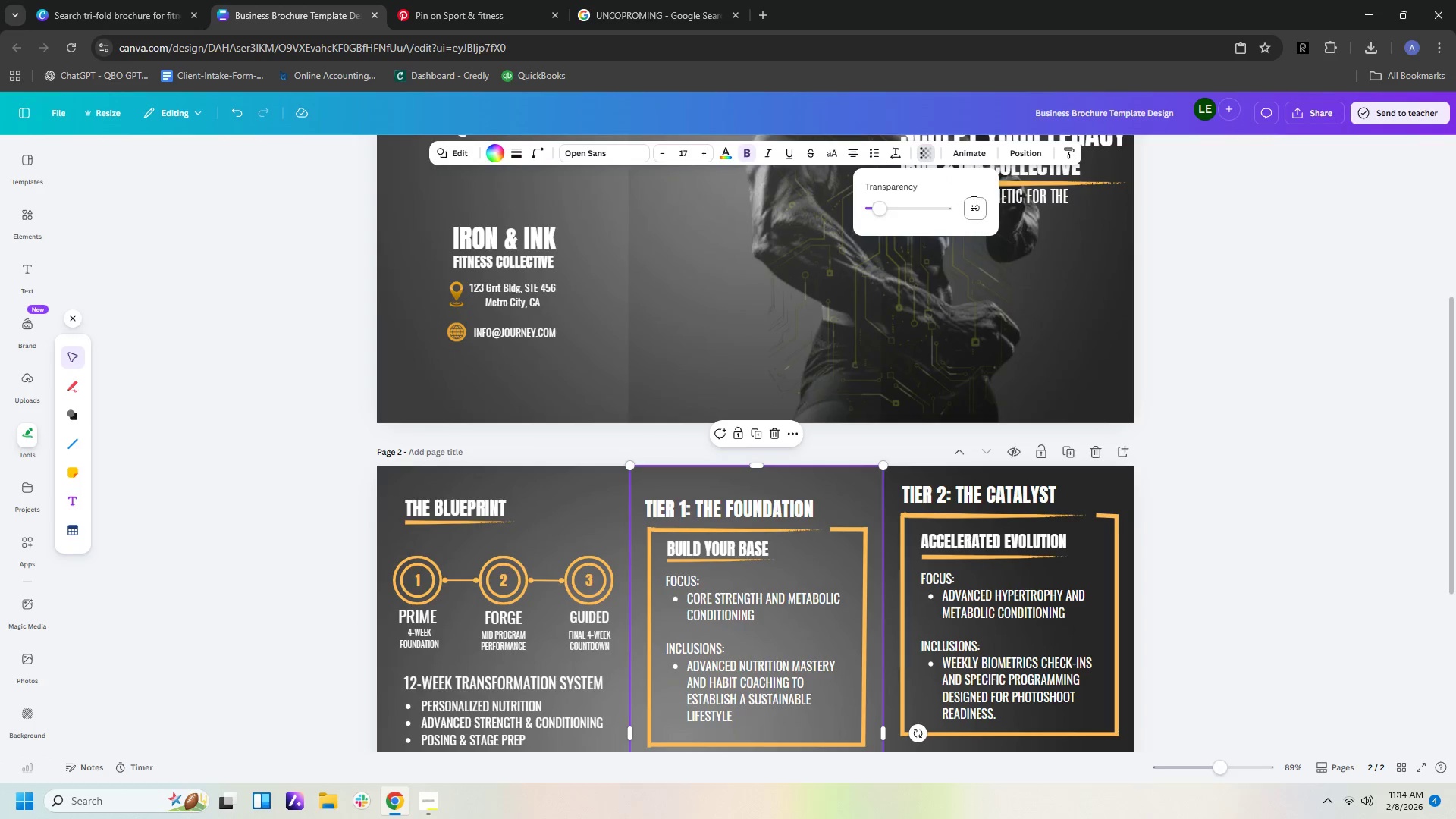 
left_click([973, 204])
 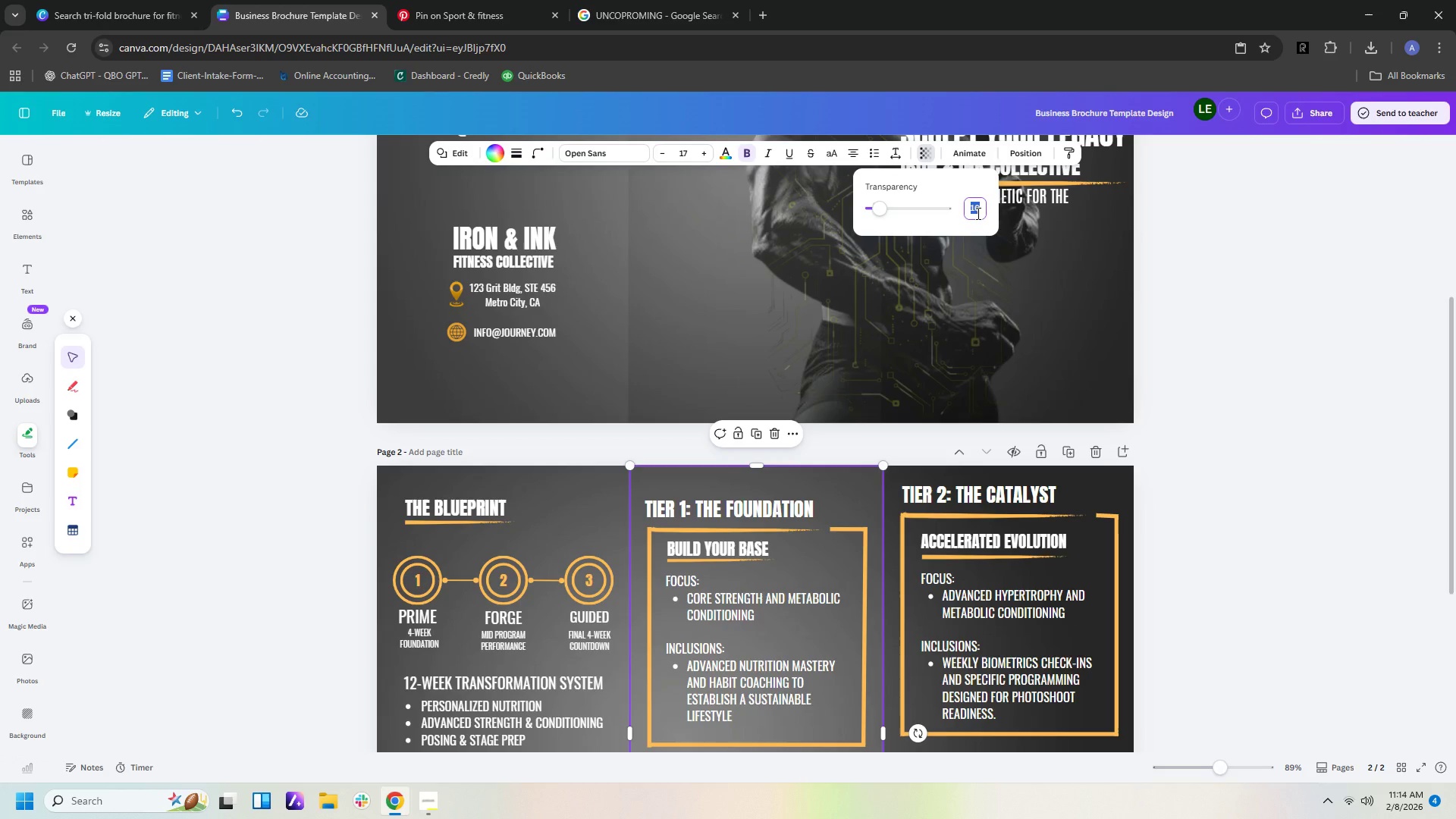 
key(5)
 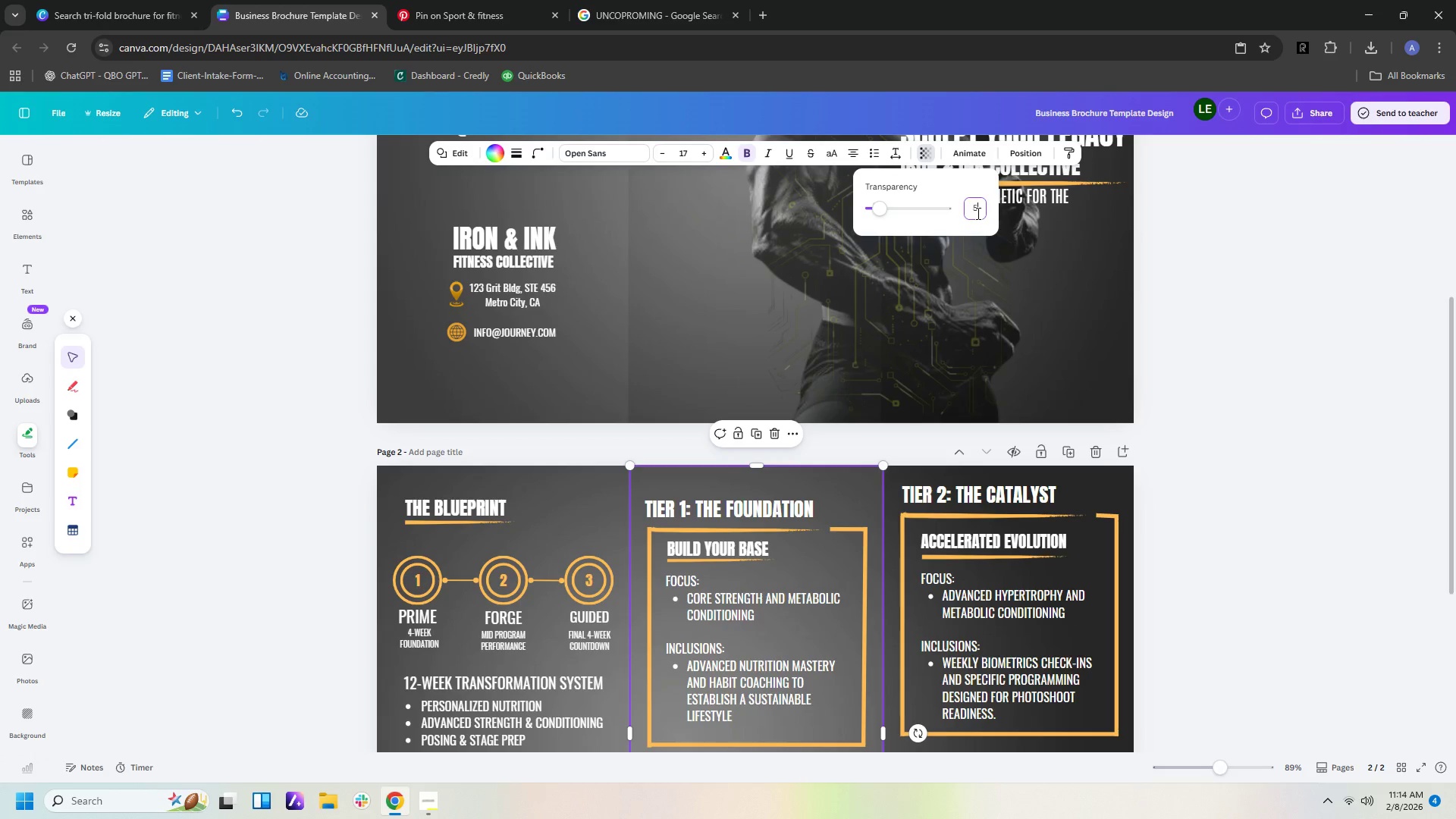 
key(Enter)
 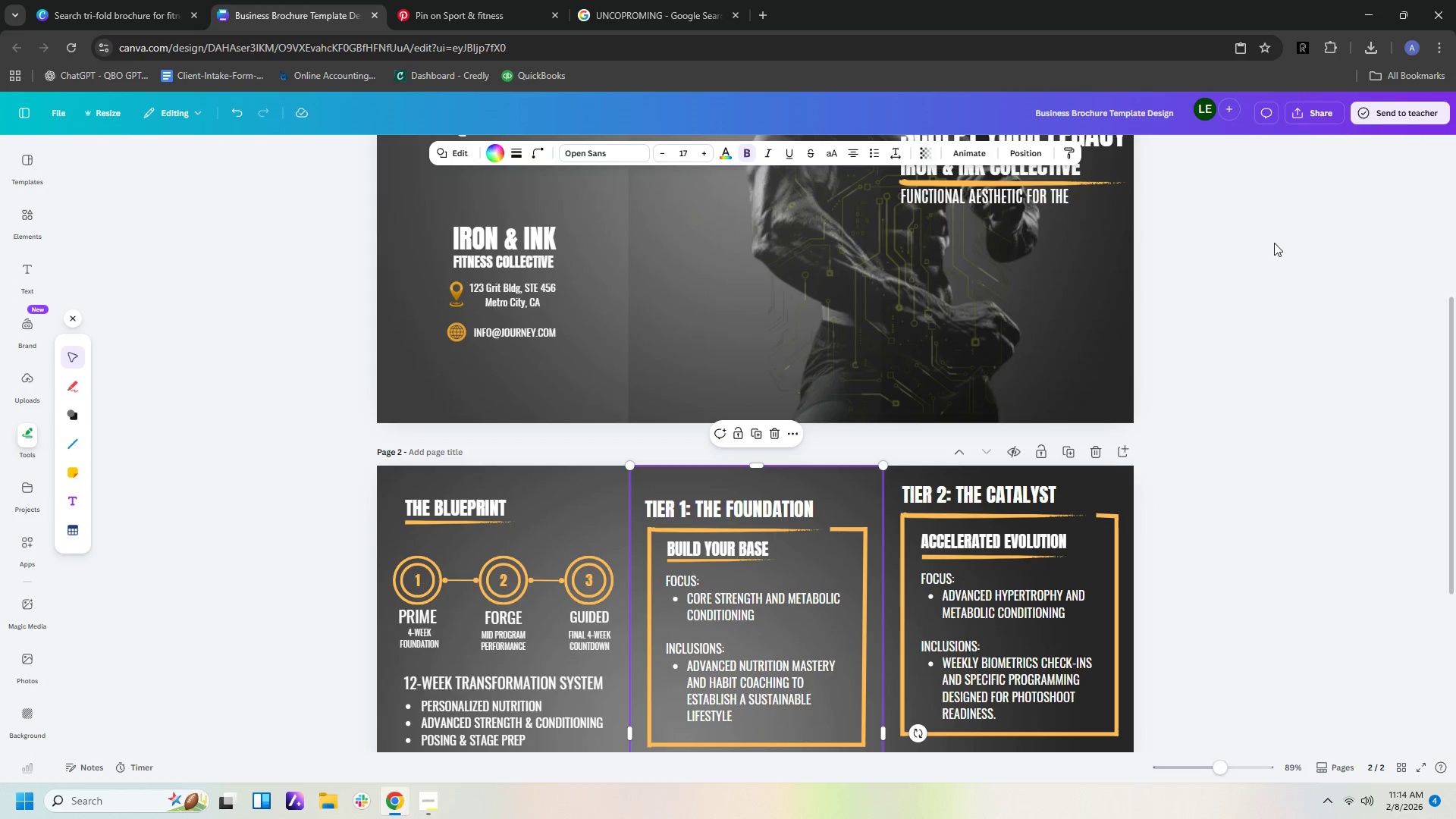 
left_click([1278, 342])
 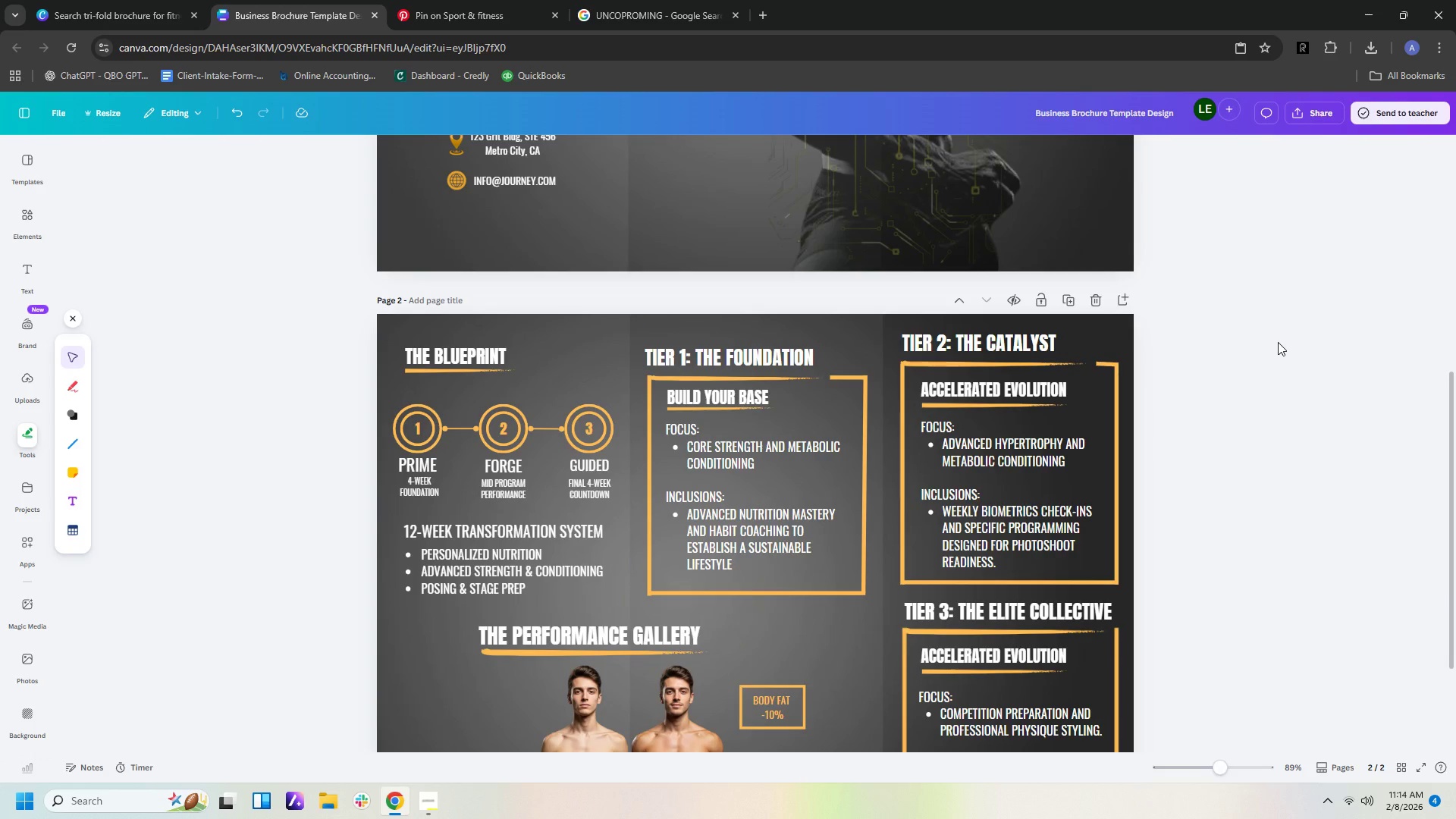 
scroll: coordinate [1278, 337], scroll_direction: down, amount: 2.0
 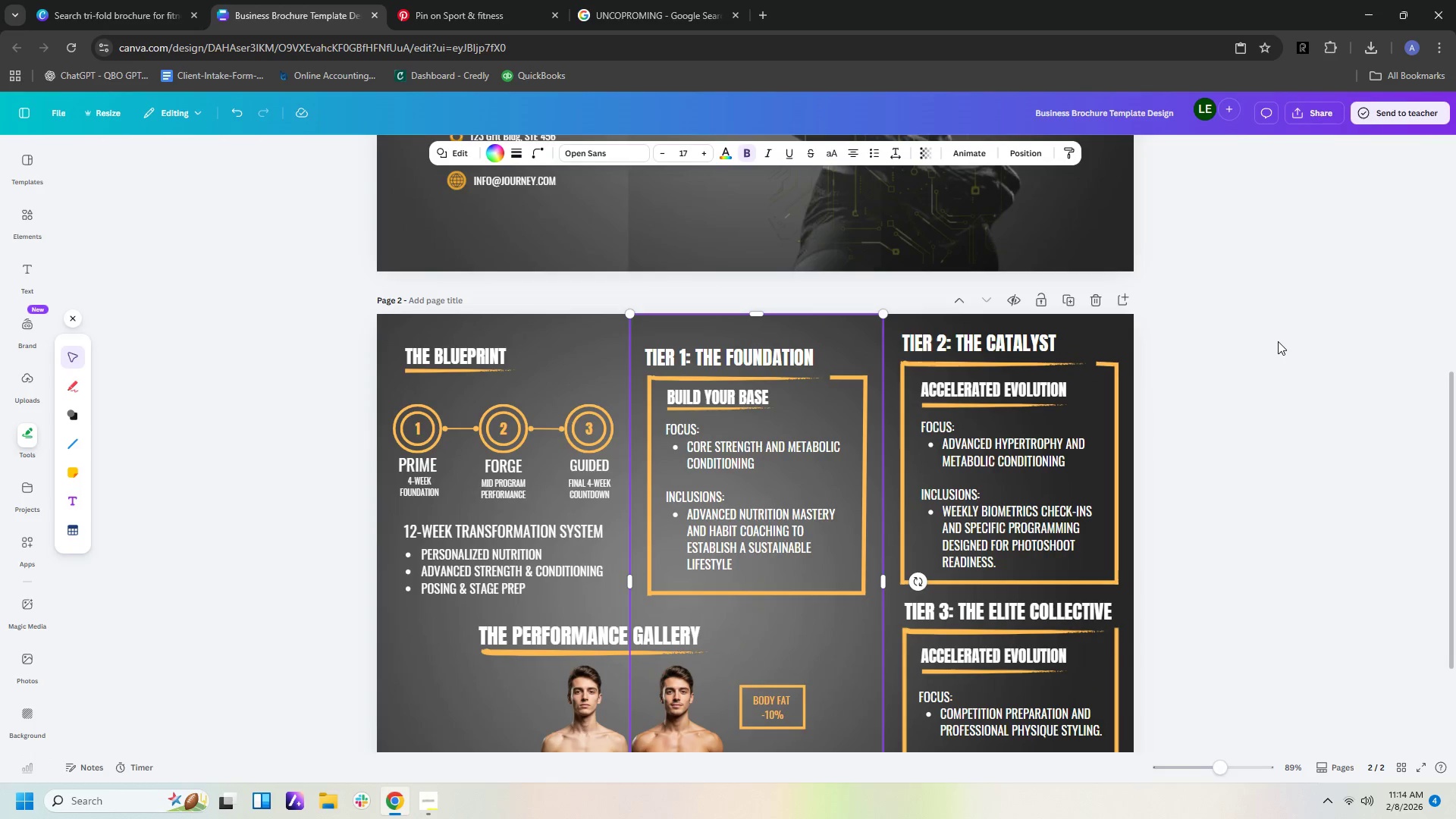 
scroll: coordinate [1280, 342], scroll_direction: up, amount: 6.0
 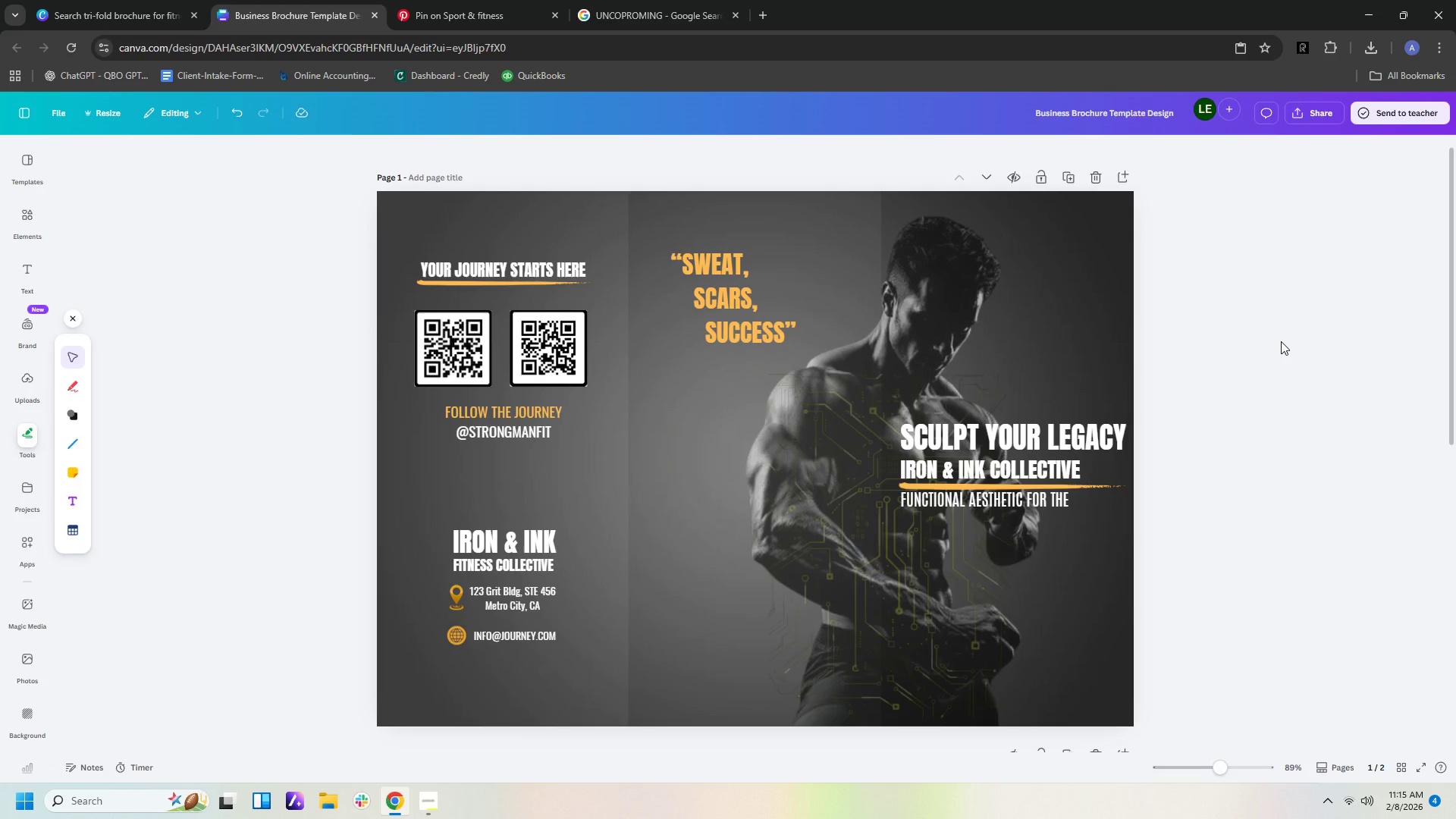 
wait(29.21)
 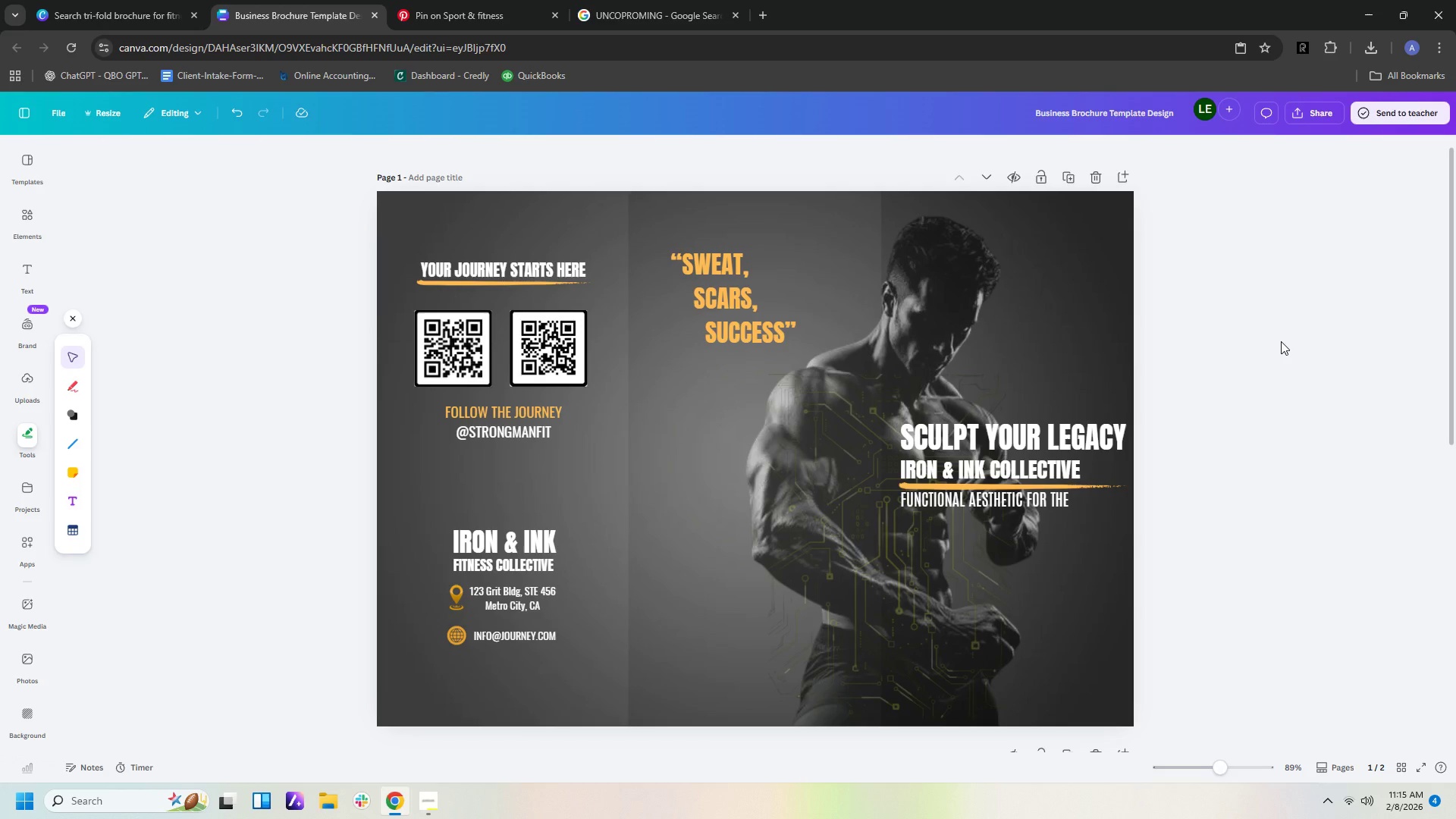 
left_click([706, 224])
 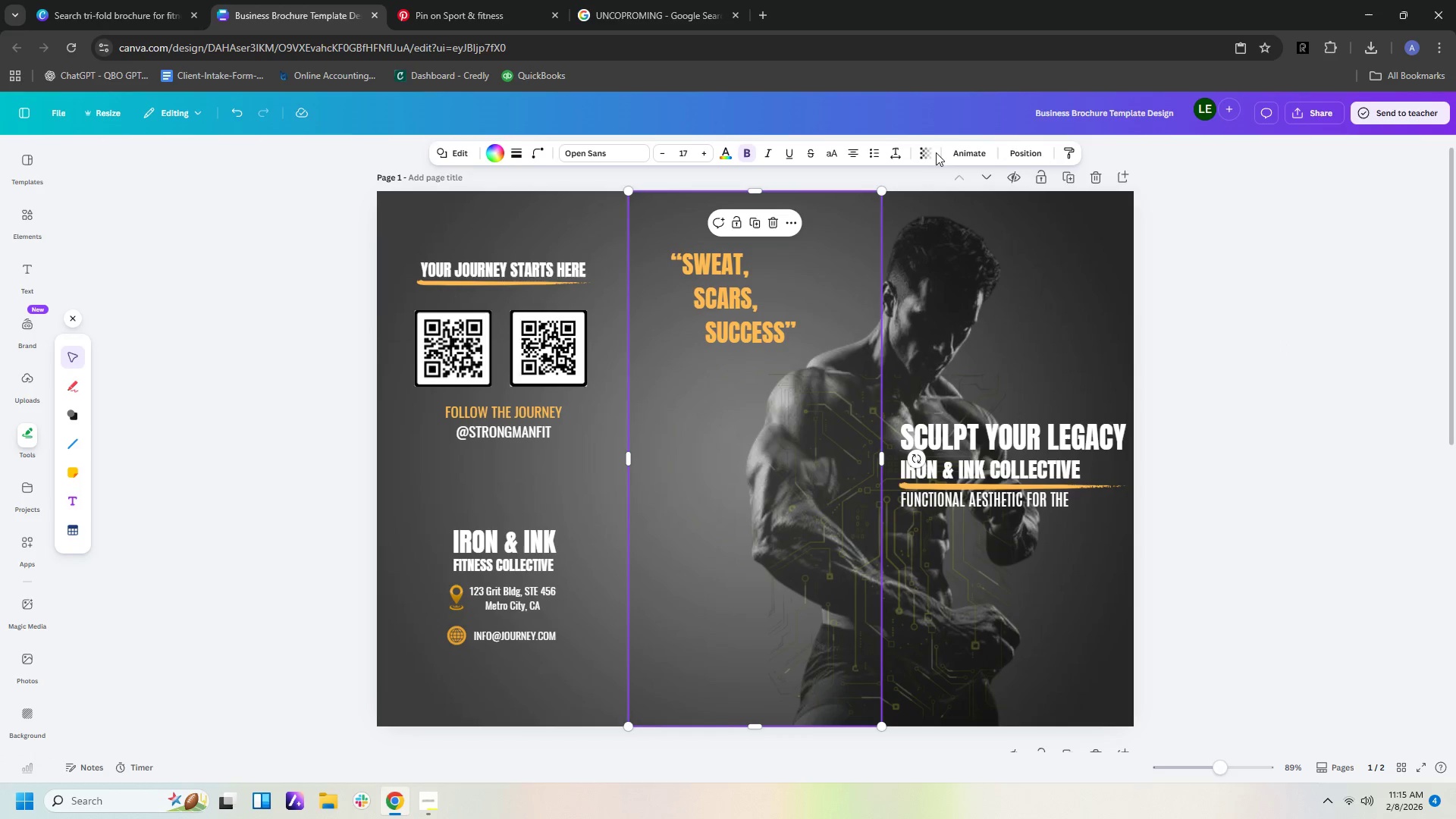 
left_click([931, 152])
 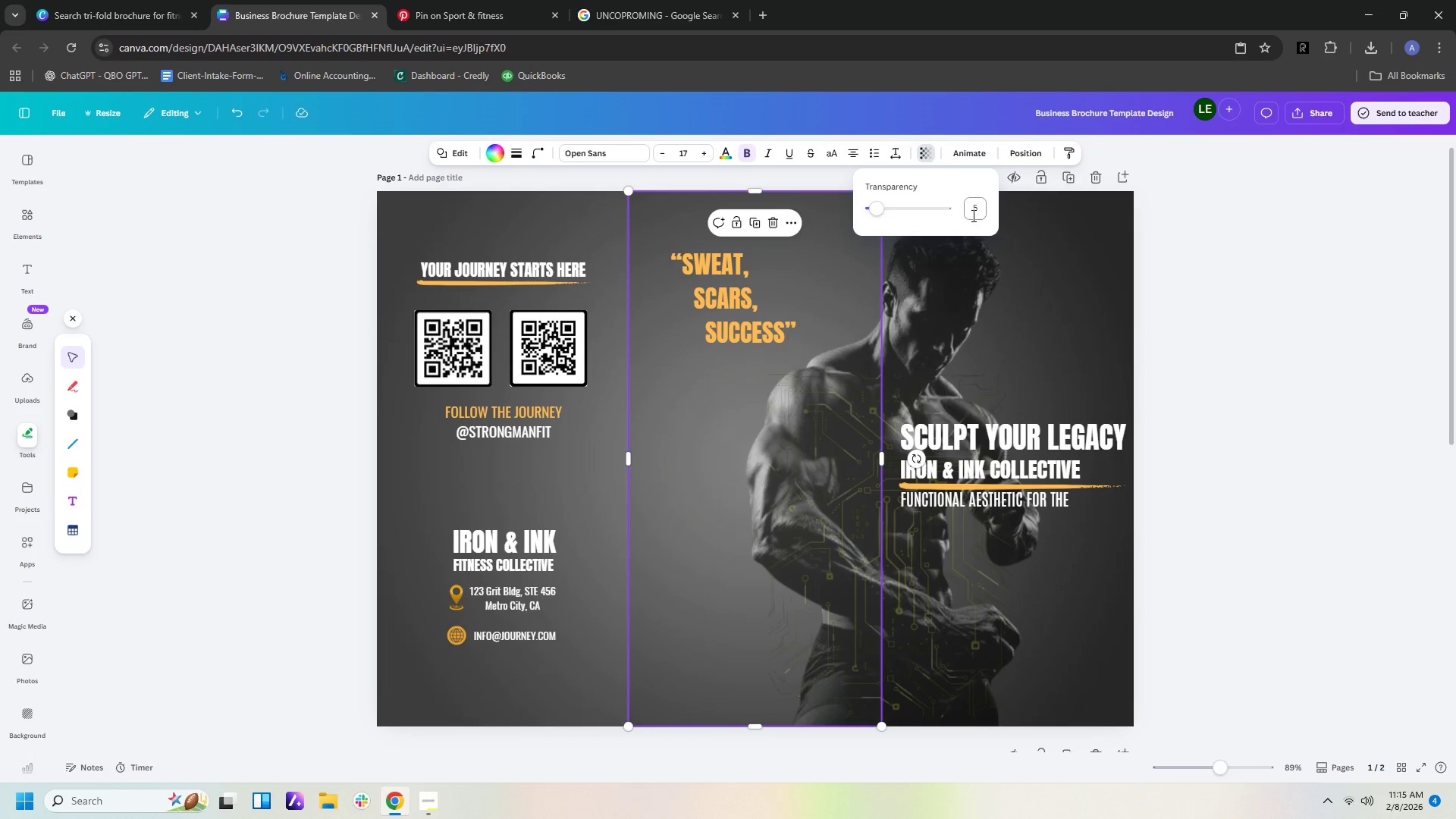 
left_click([972, 215])
 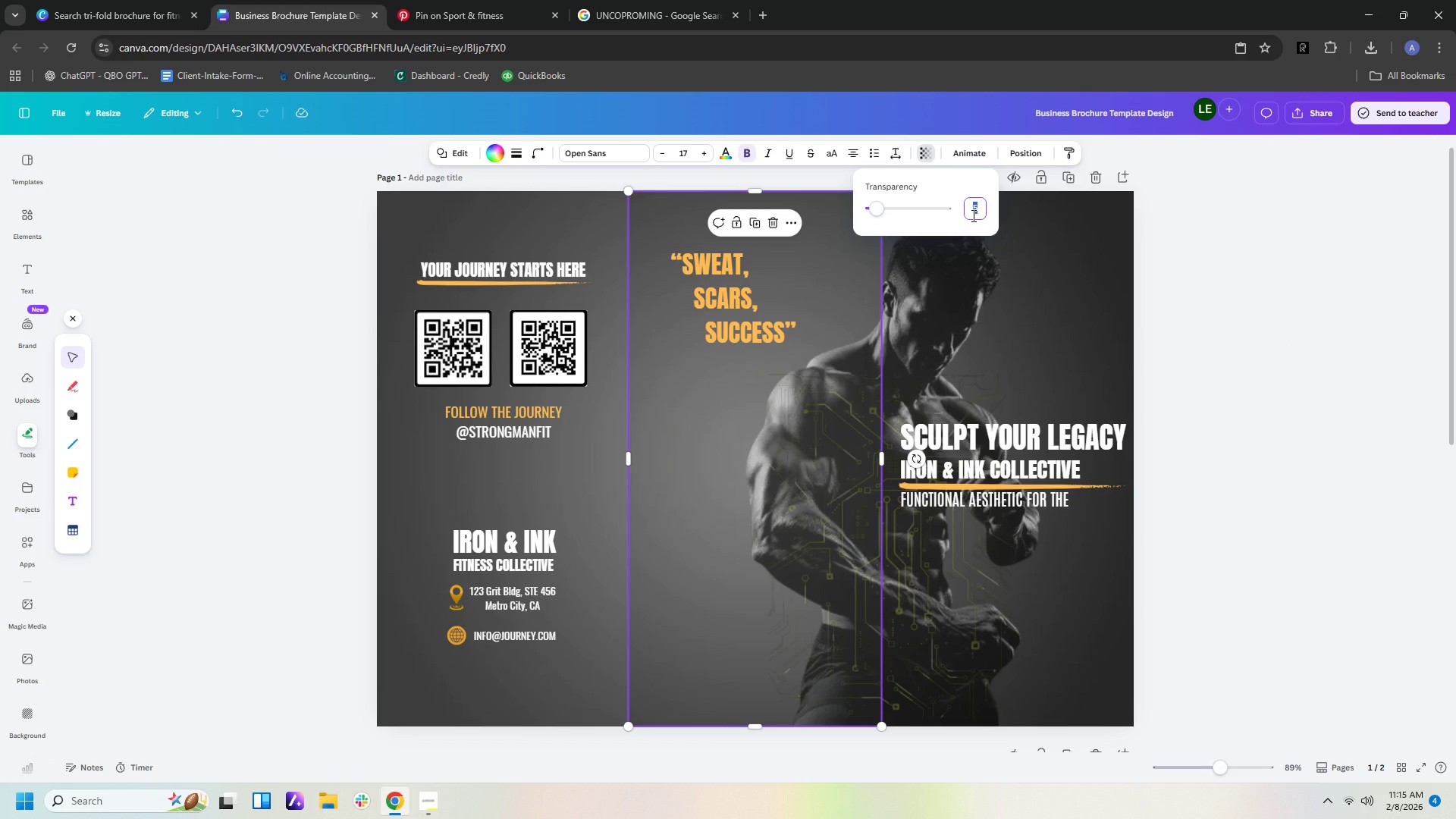 
type(10)
 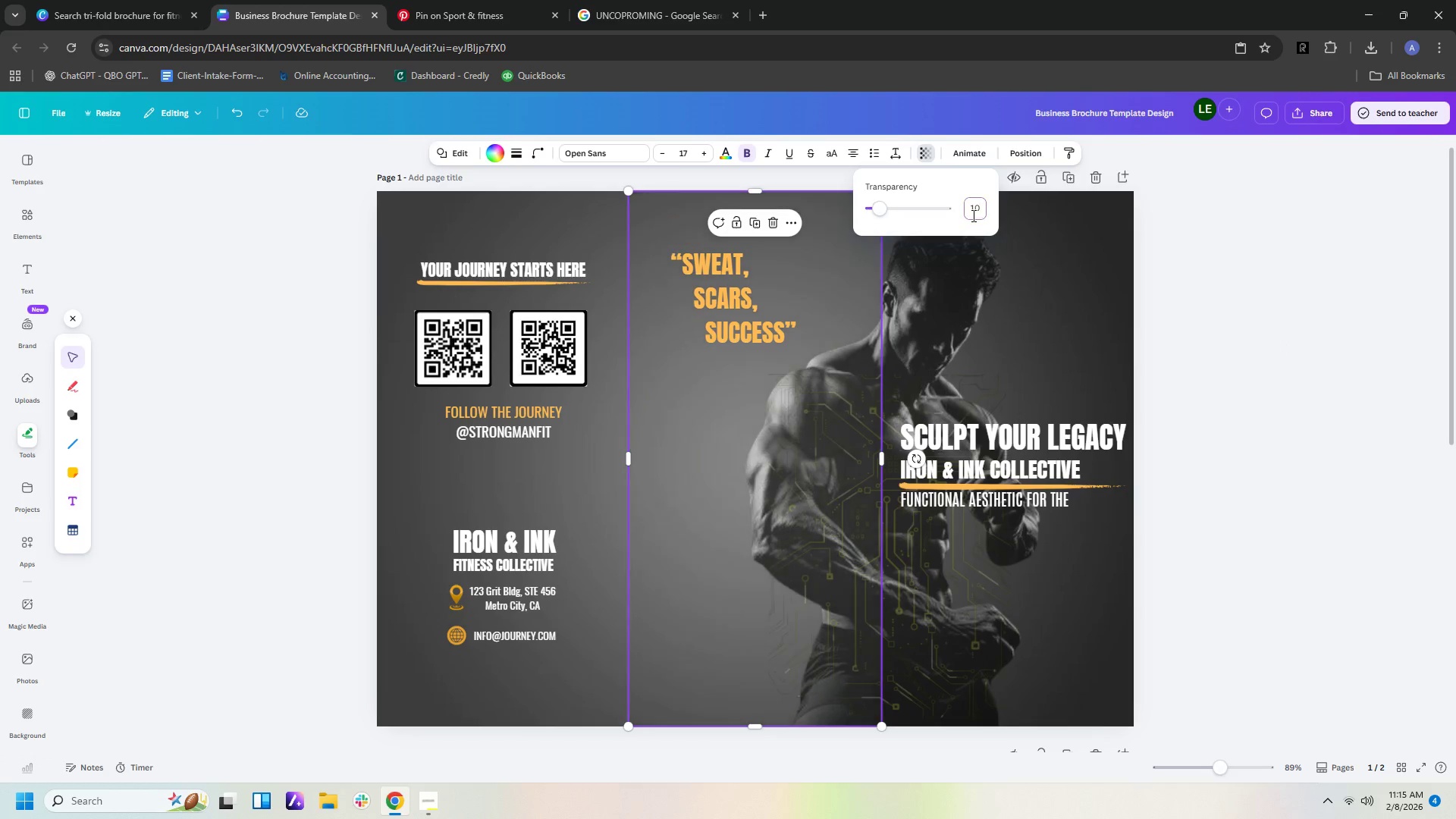 
key(Enter)
 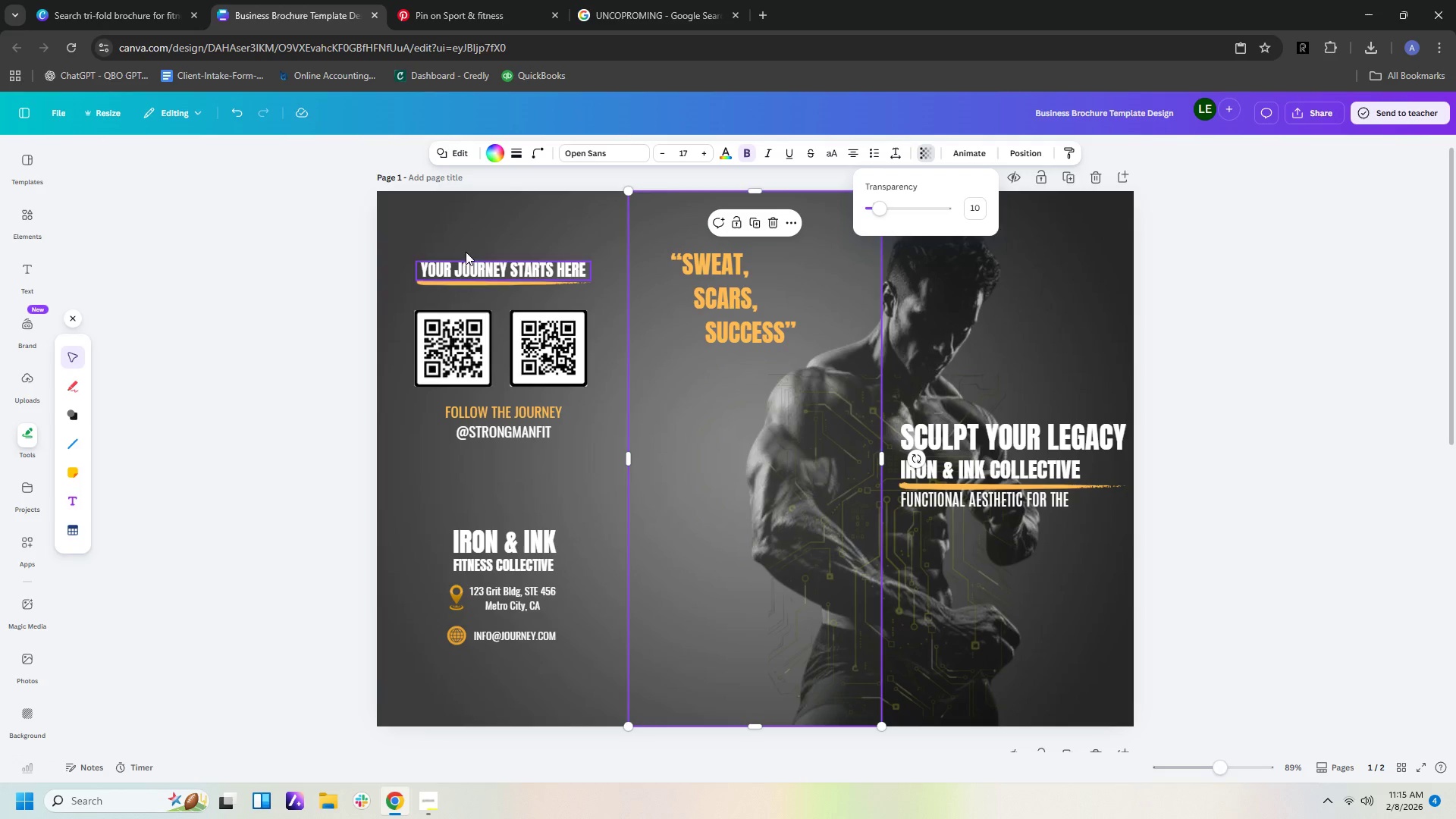 
left_click([455, 224])
 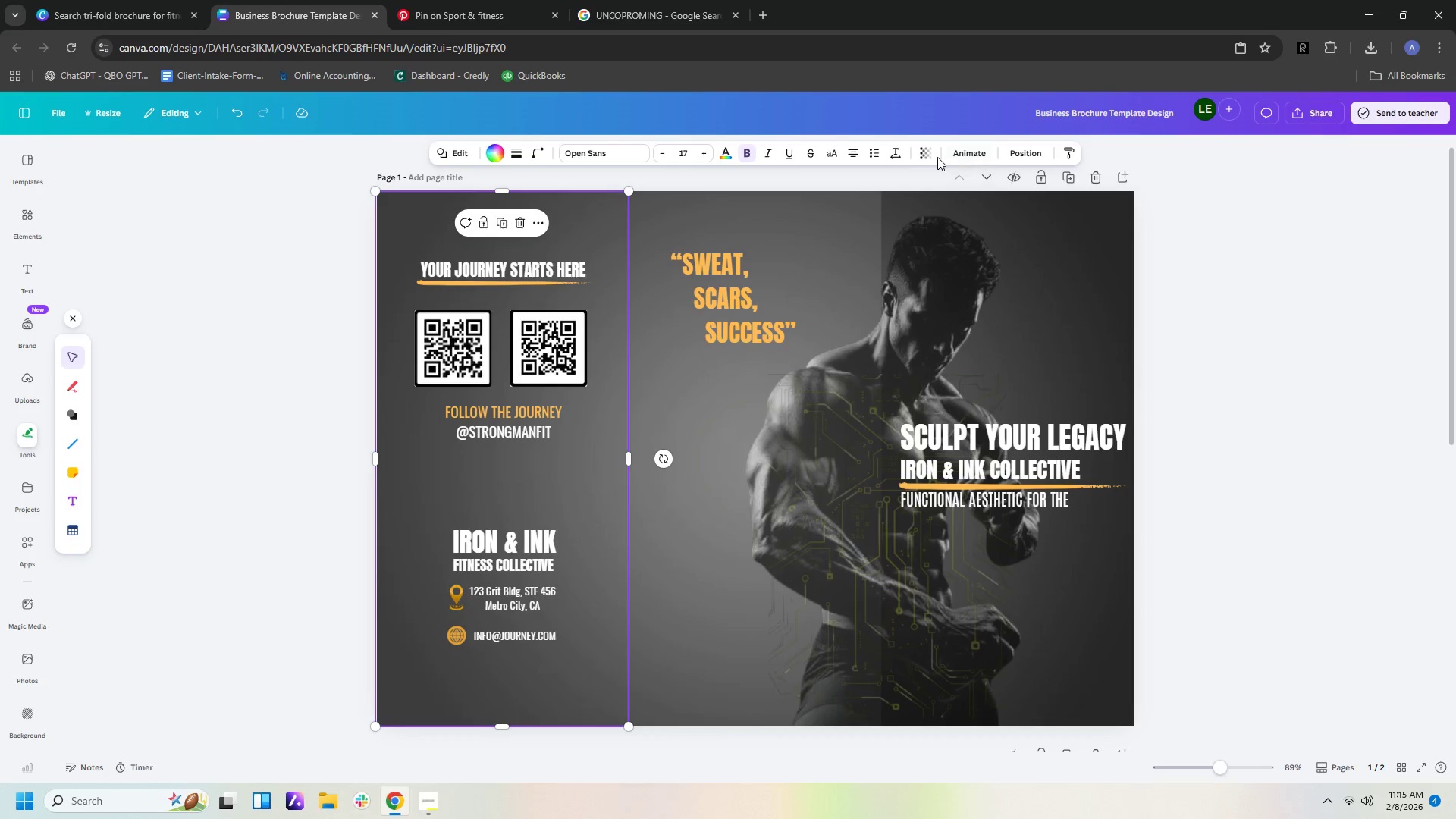 
left_click([923, 157])
 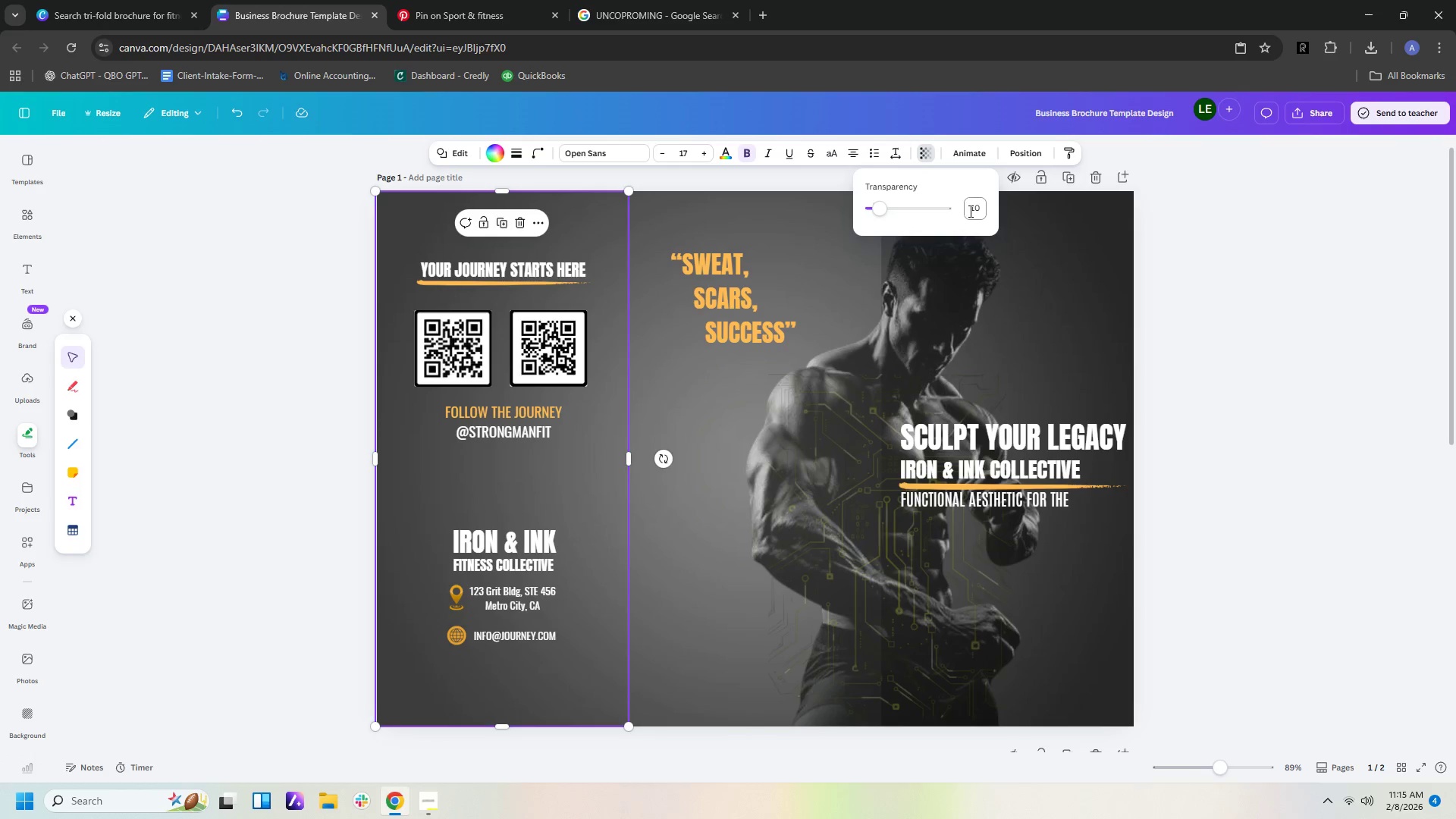 
left_click([972, 211])
 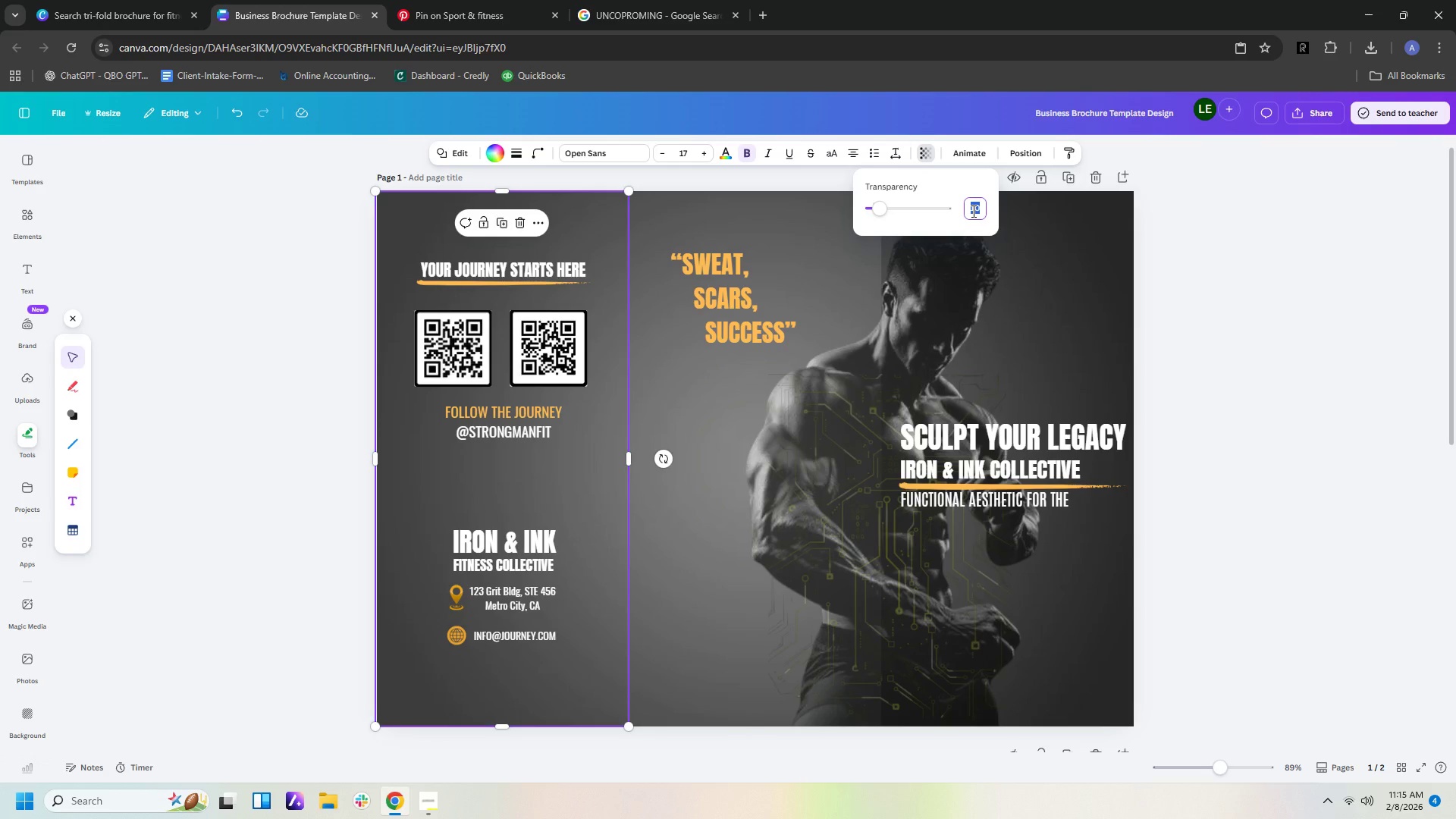 
key(5)
 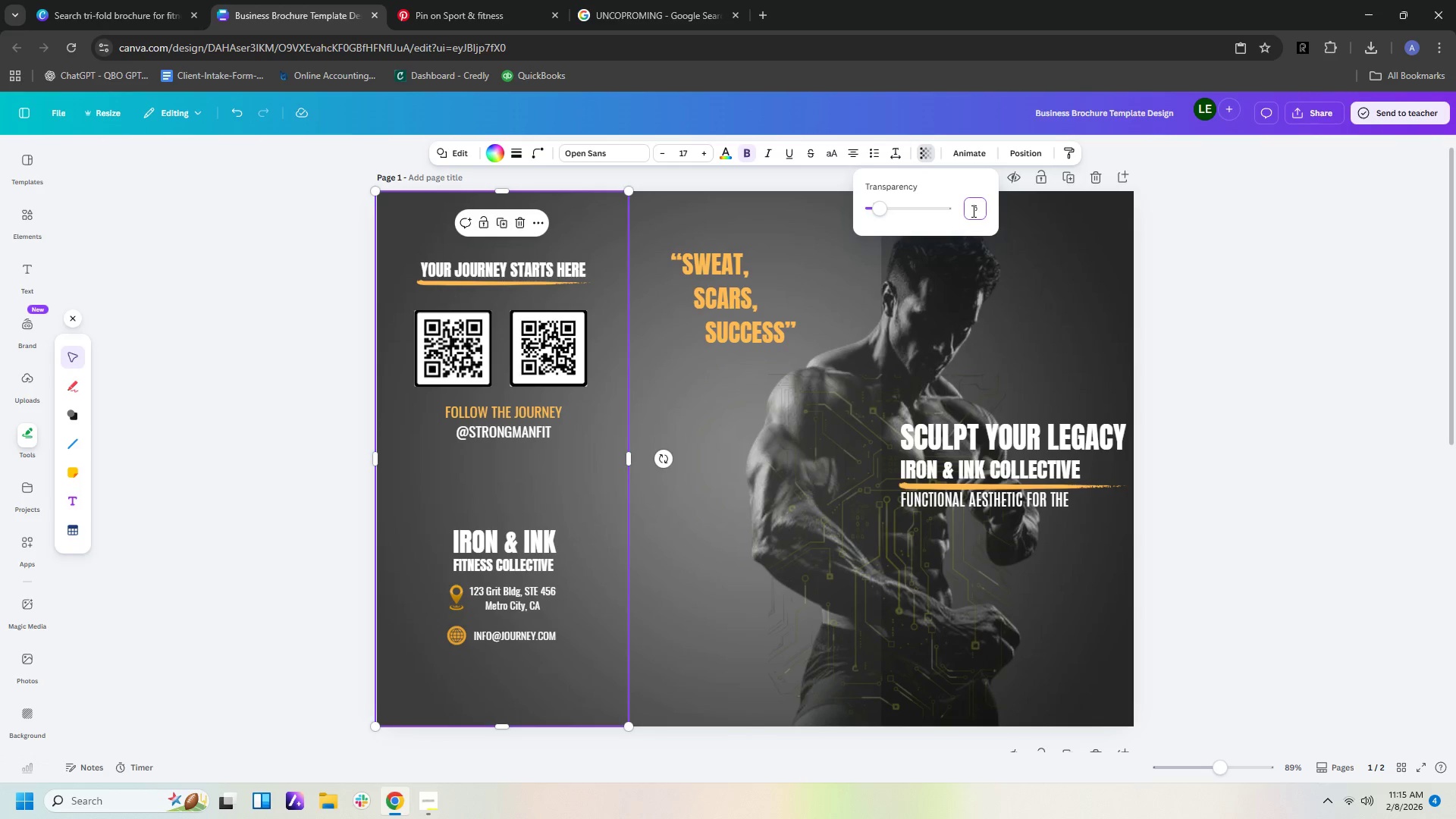 
key(Enter)
 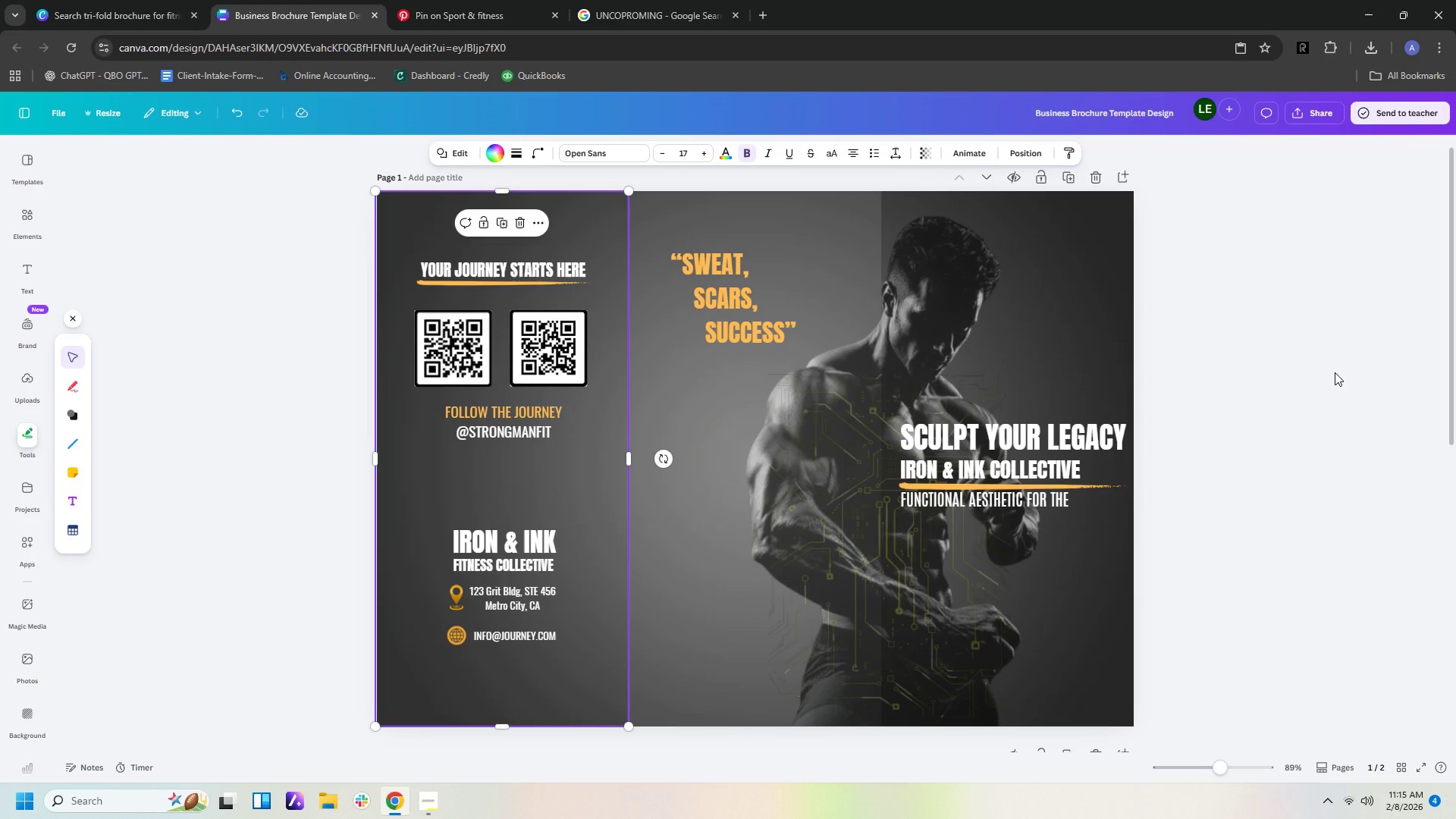 
left_click([1331, 372])
 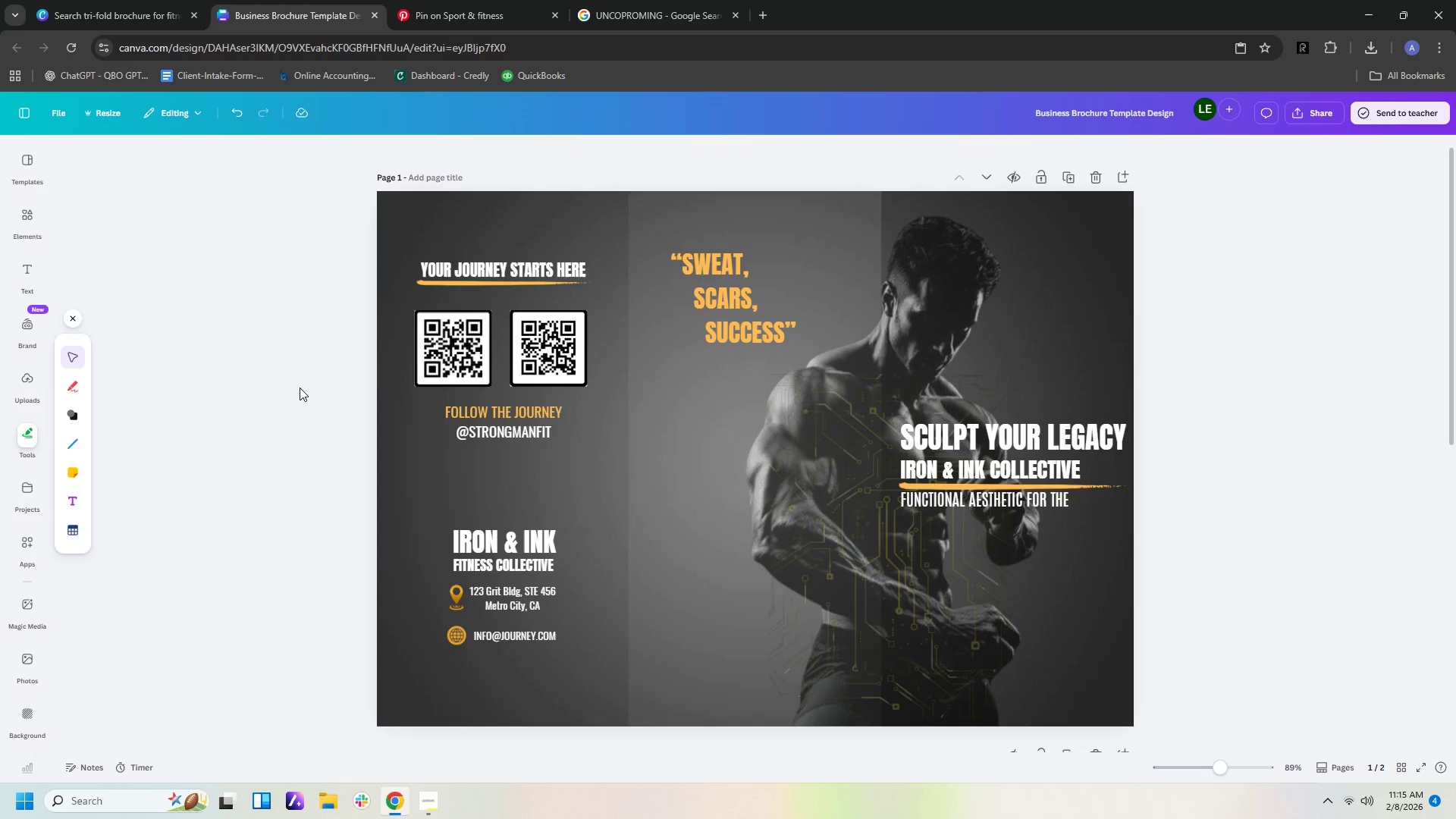 
wait(5.44)
 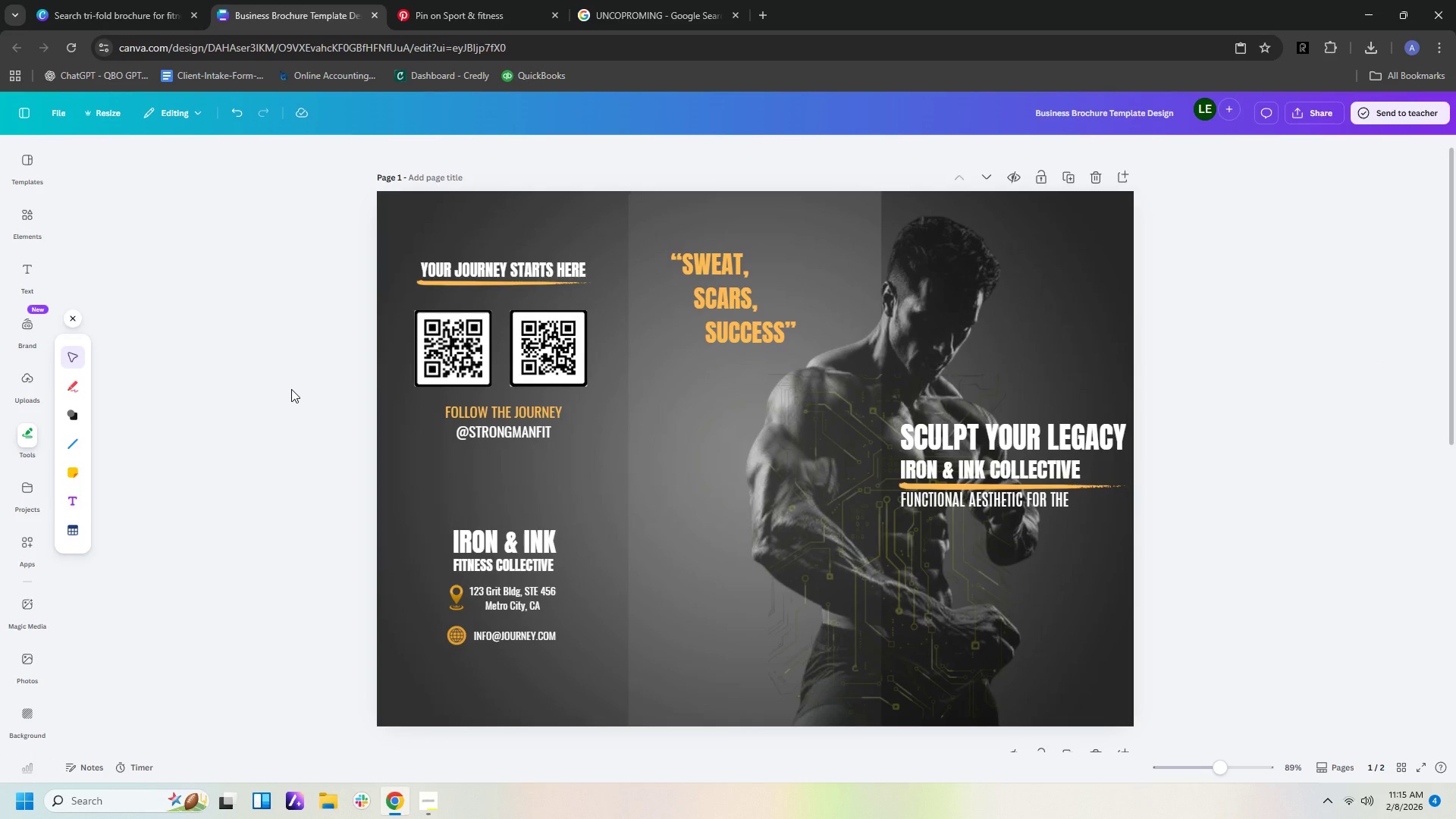 
left_click([533, 245])
 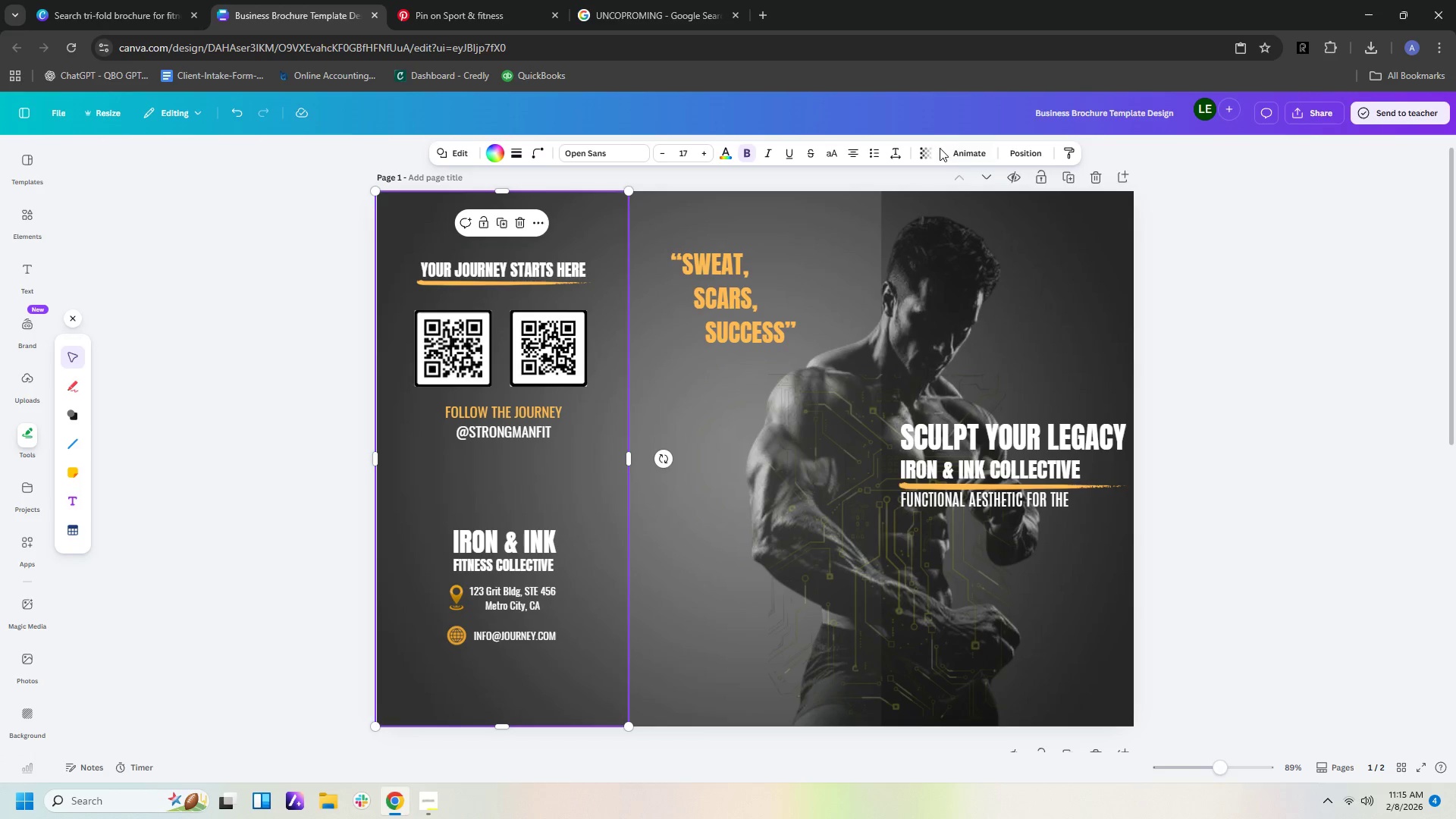 
left_click([925, 152])
 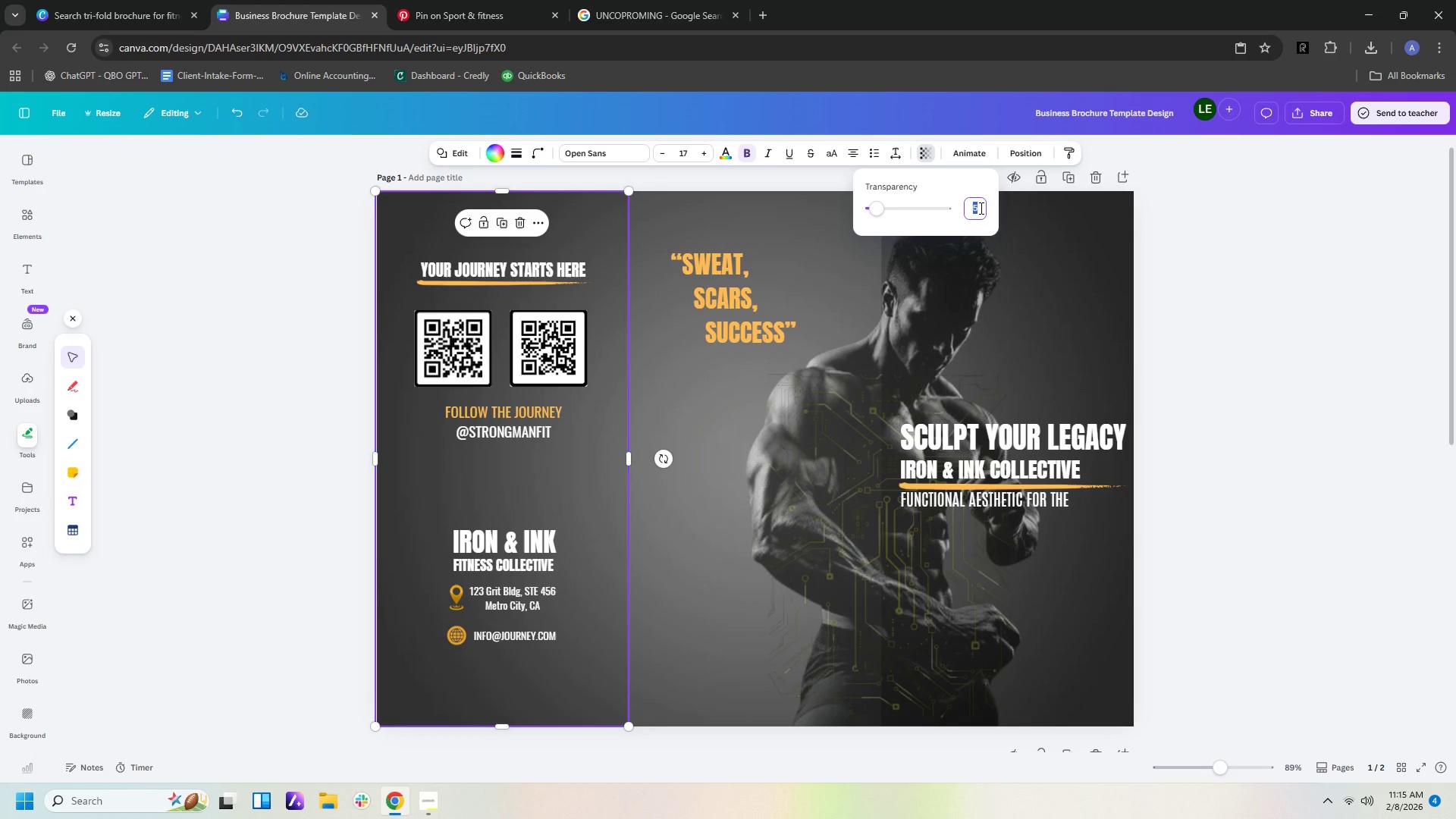 
type(10)
 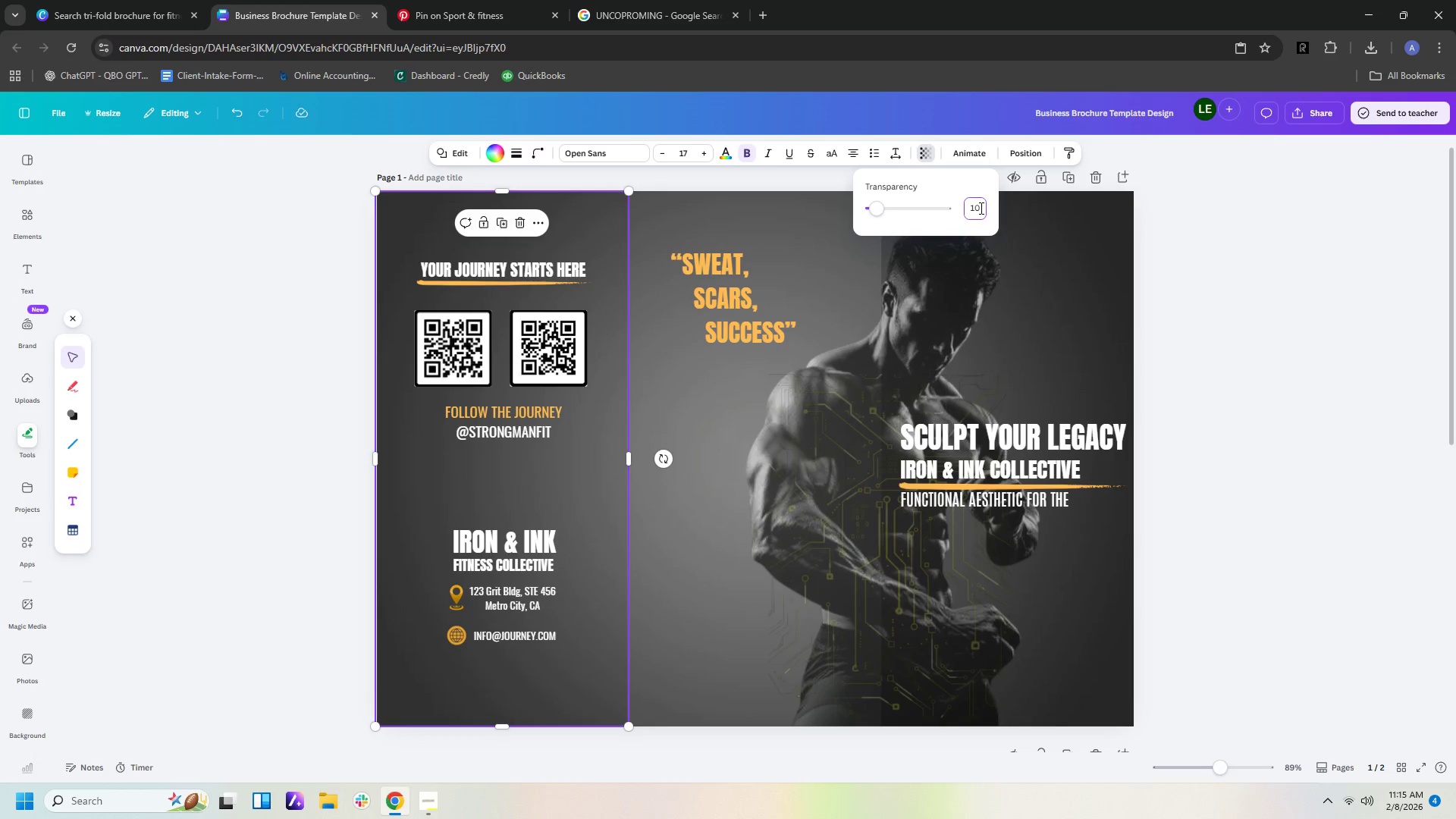 
key(Enter)
 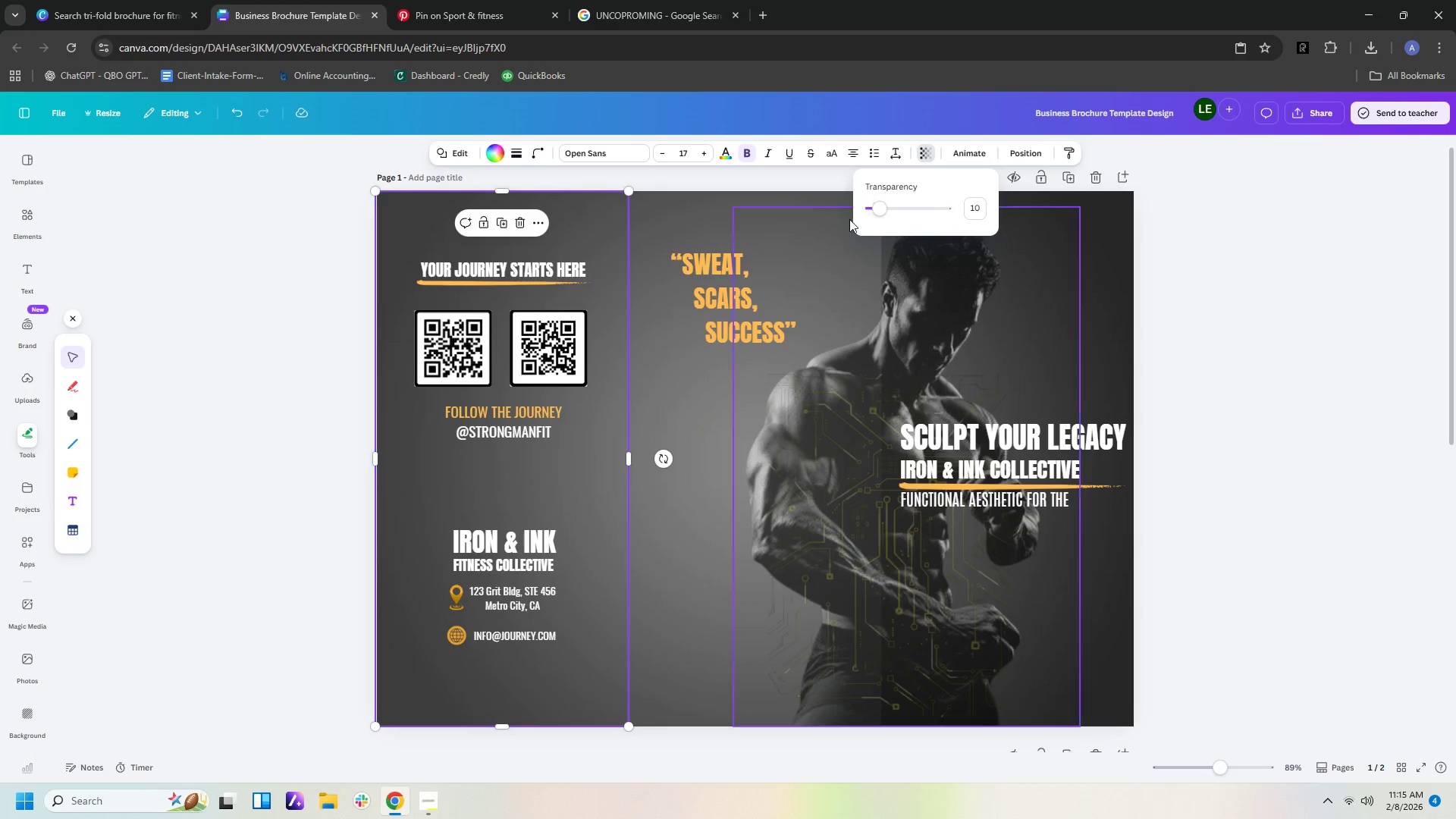 
left_click([830, 227])
 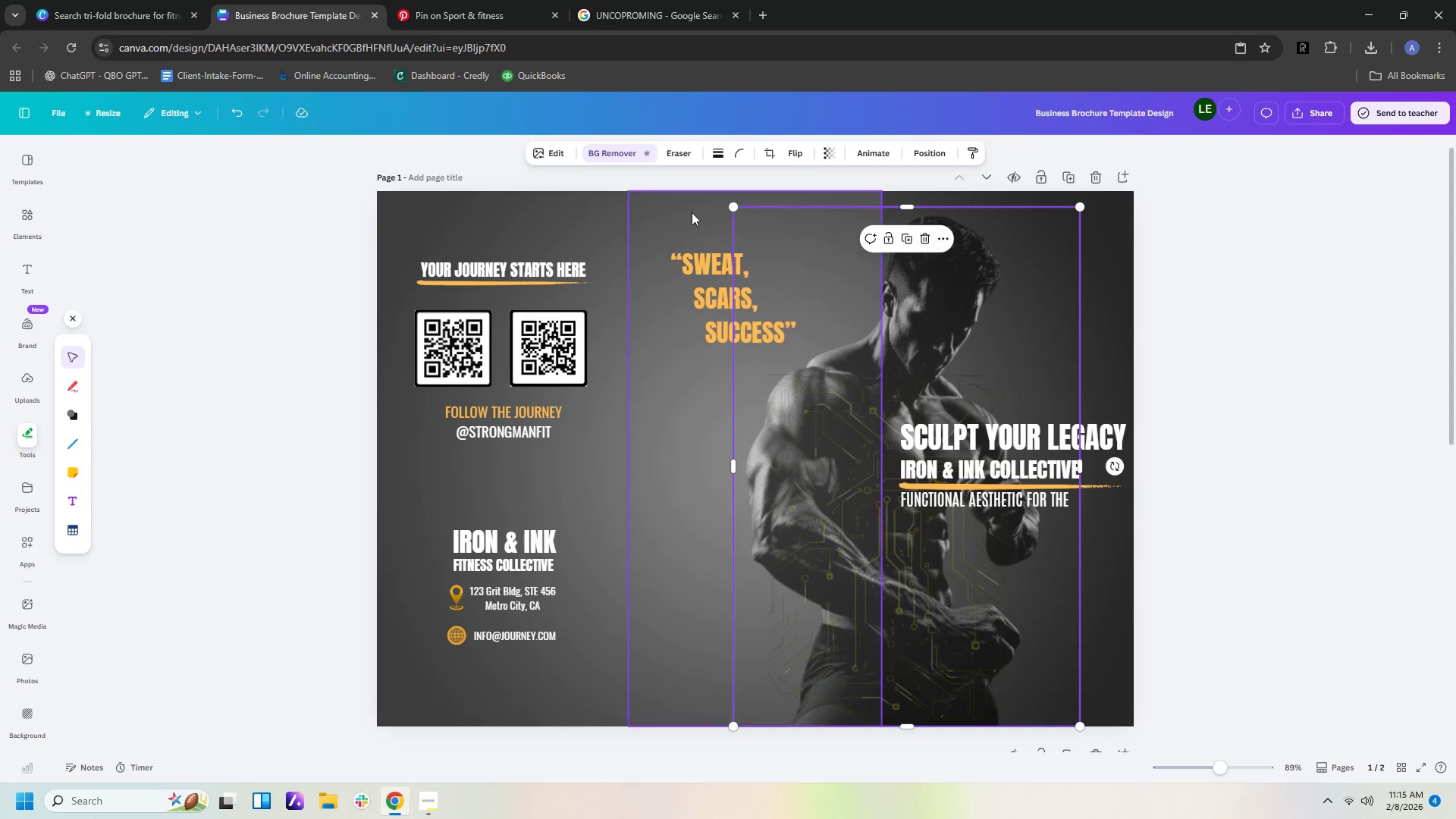 
left_click([676, 209])
 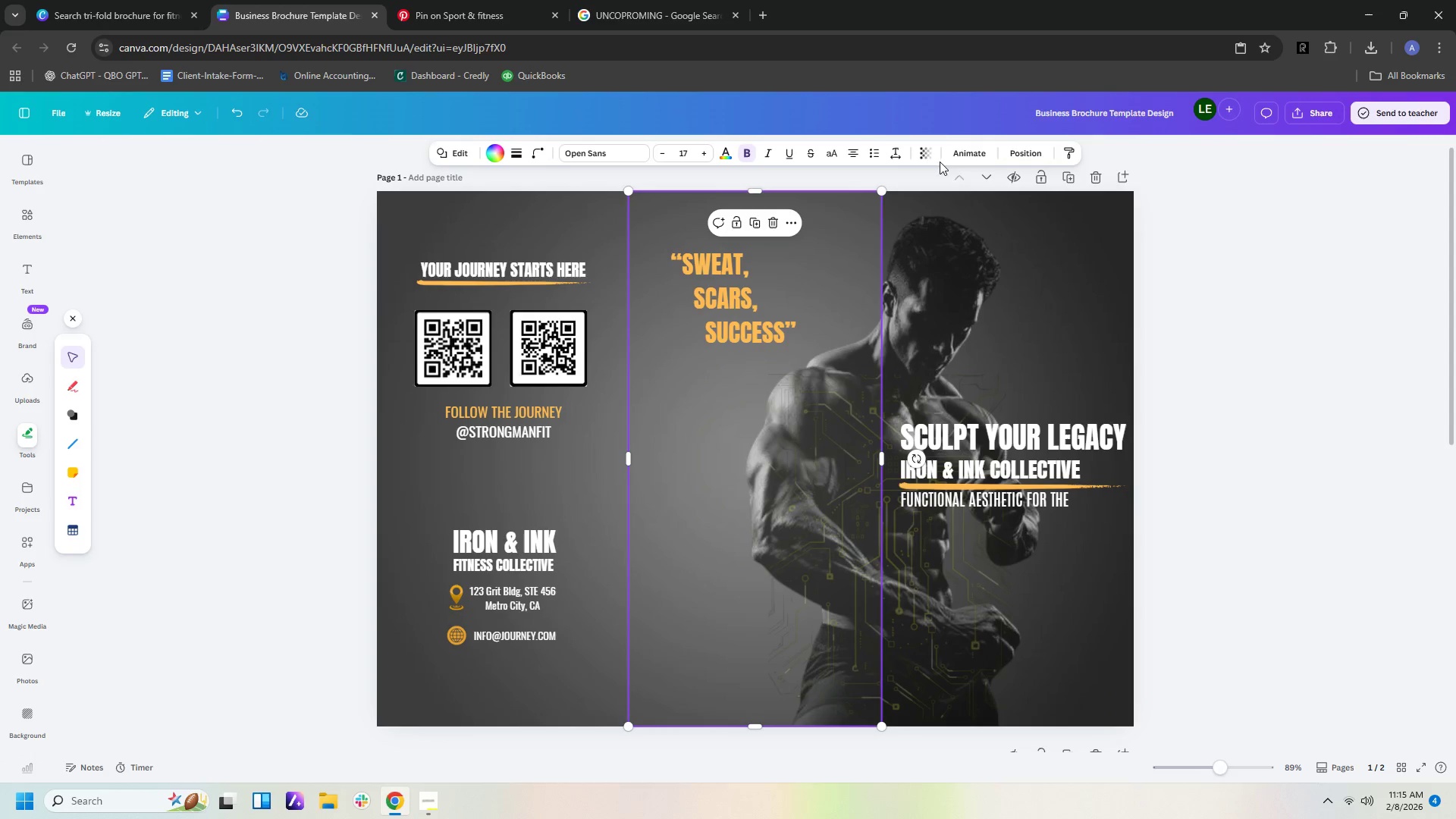 
left_click([928, 157])
 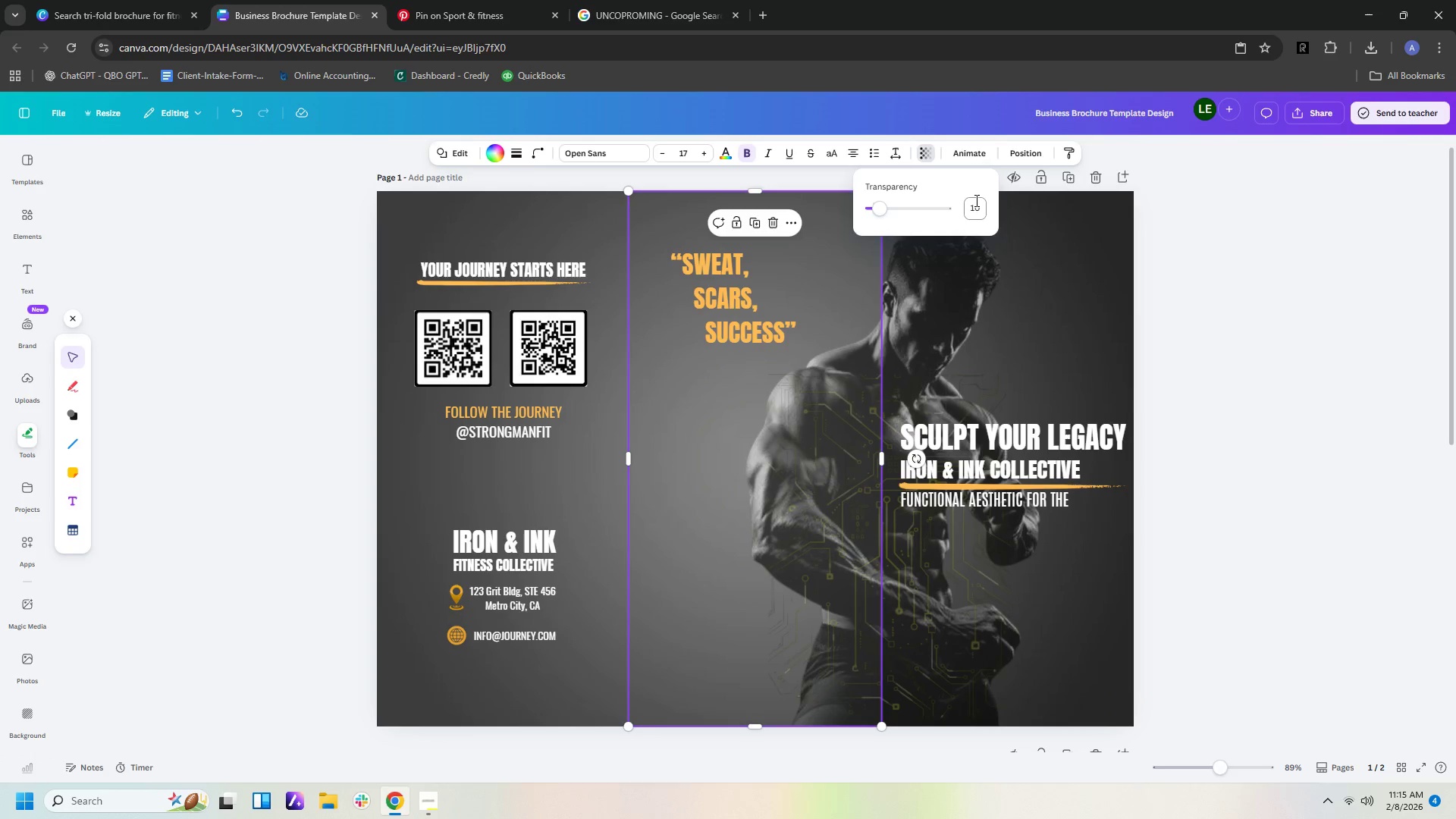 
left_click([977, 206])
 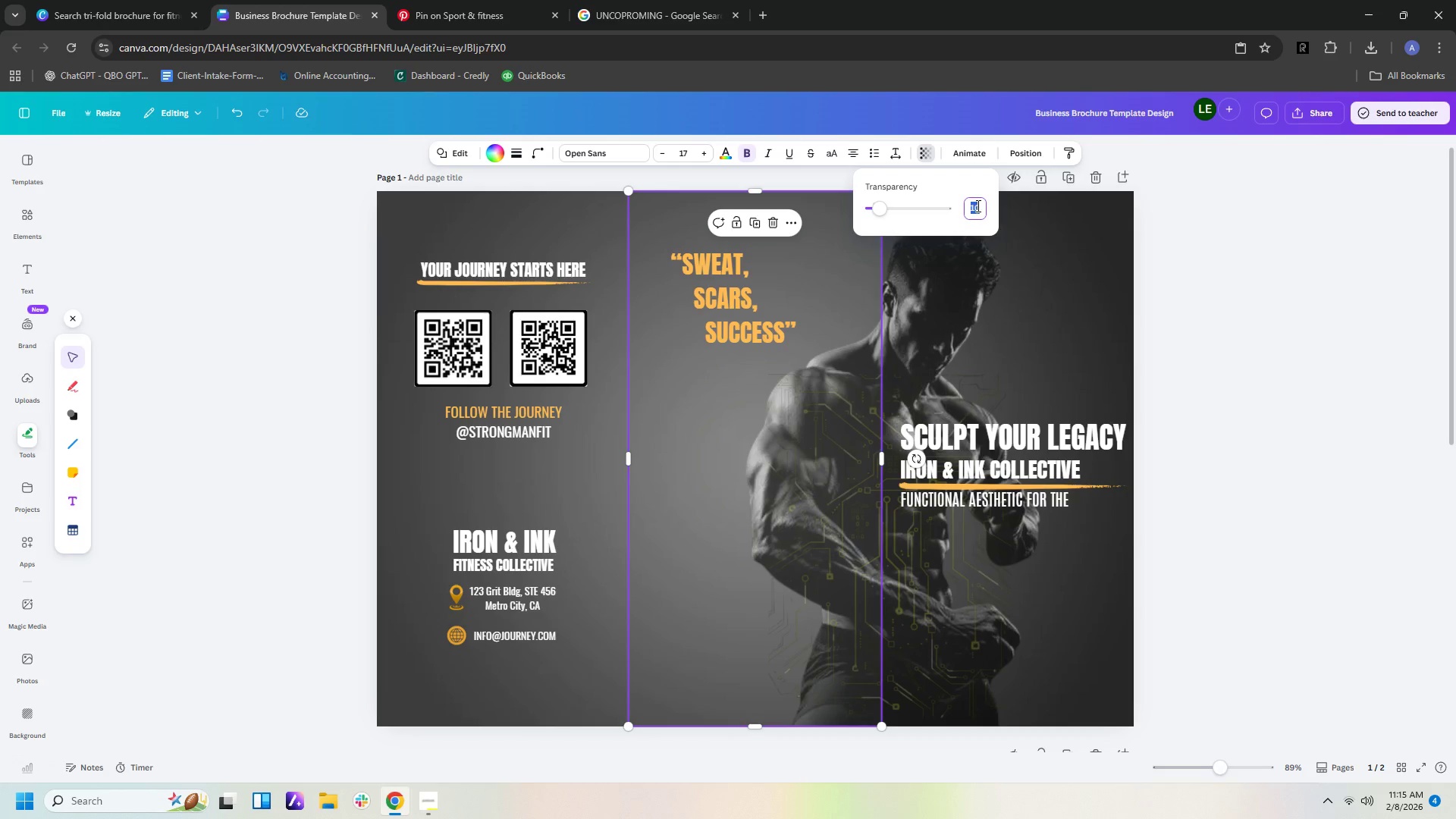 
type(20)
 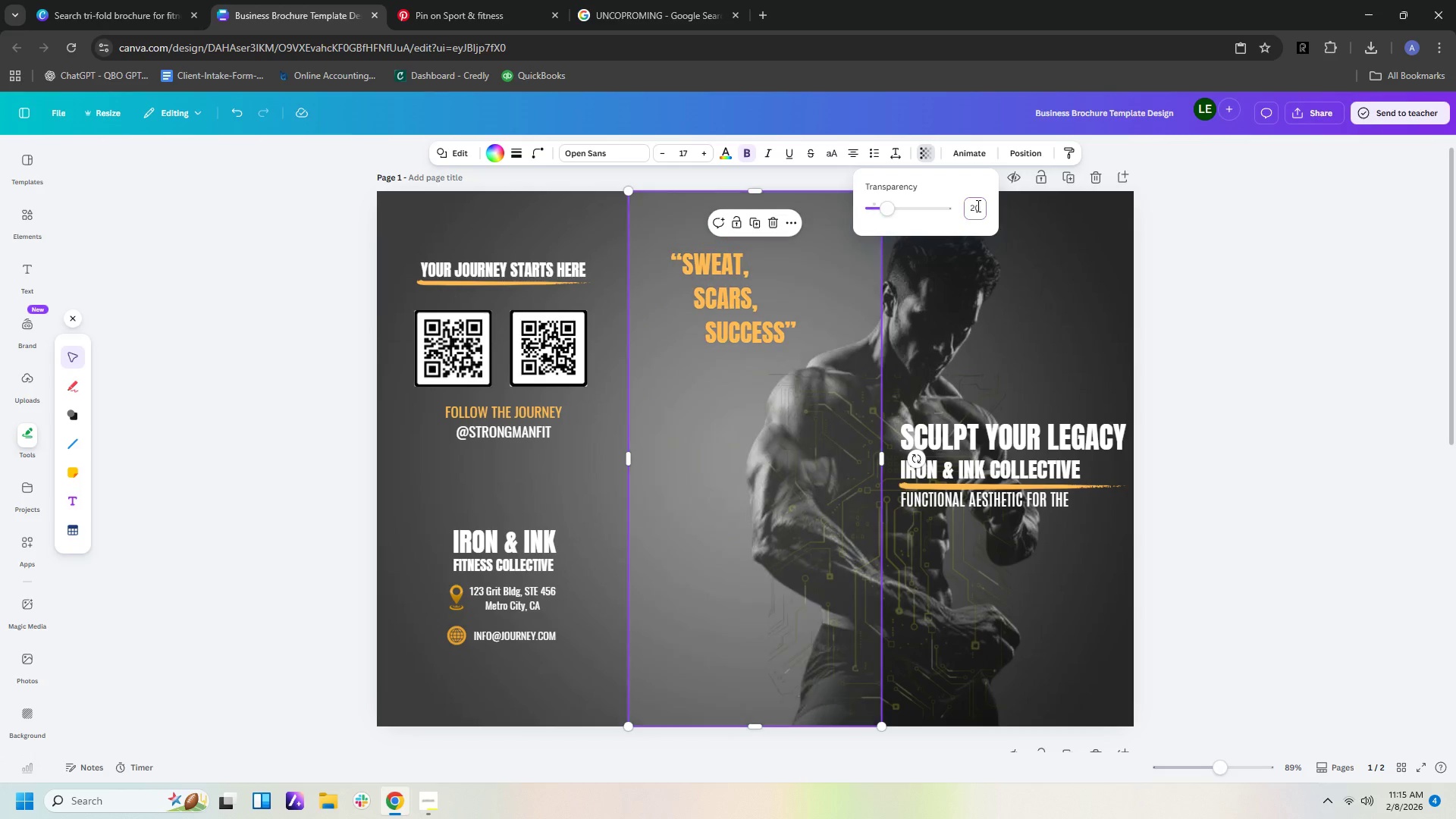 
key(Enter)
 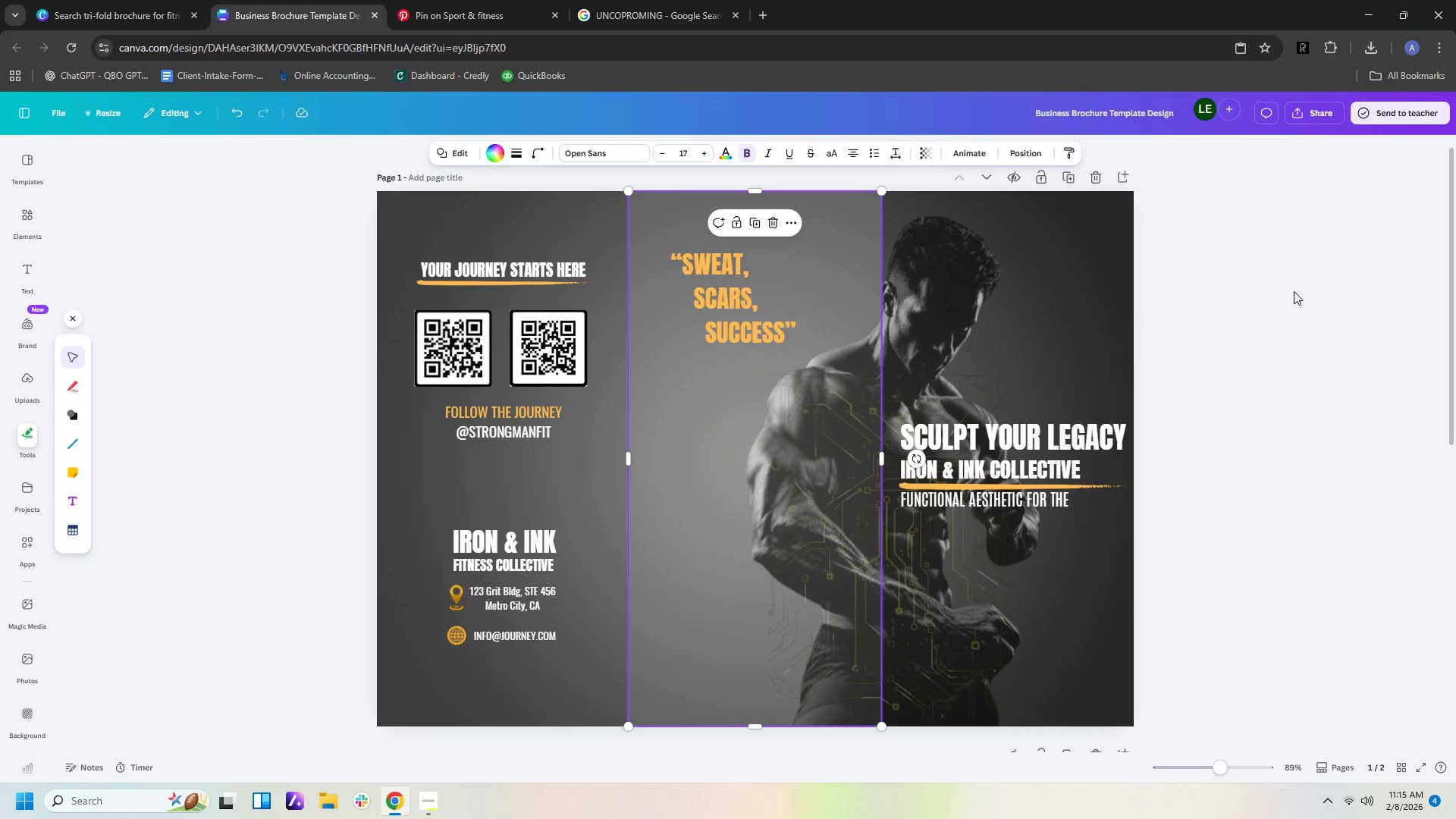 
double_click([1297, 325])
 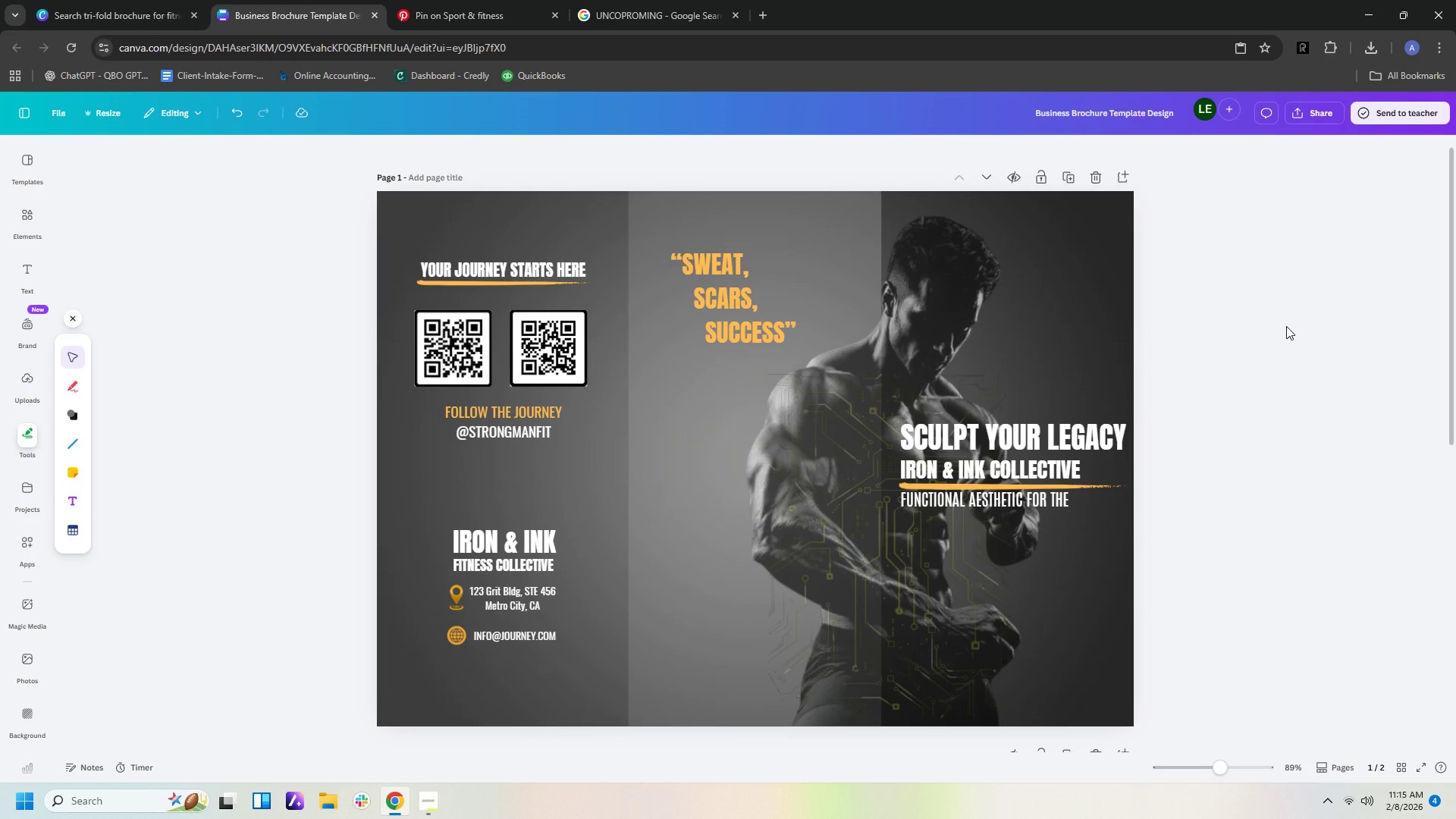 
wait(5.66)
 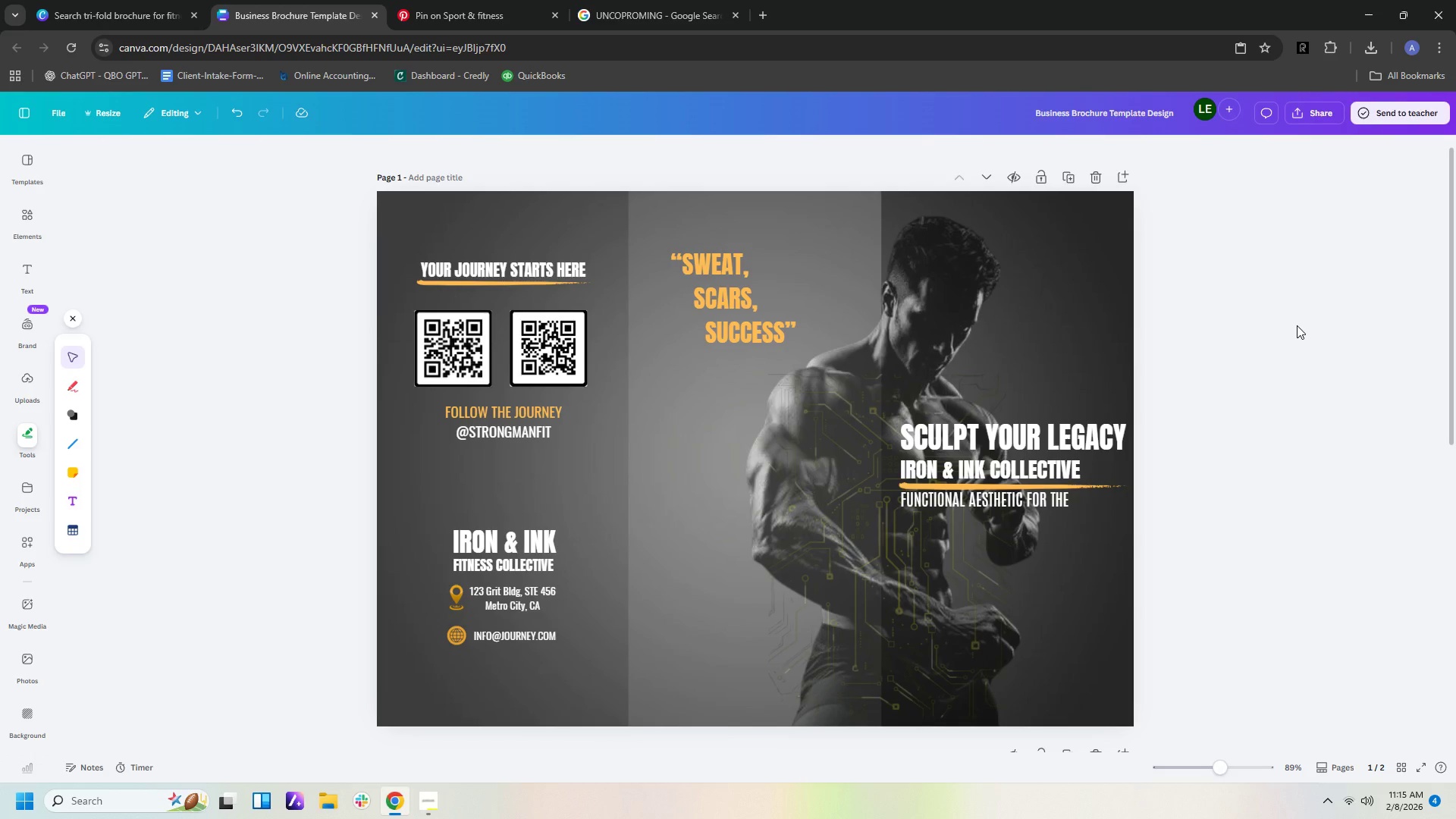 
left_click([1123, 252])
 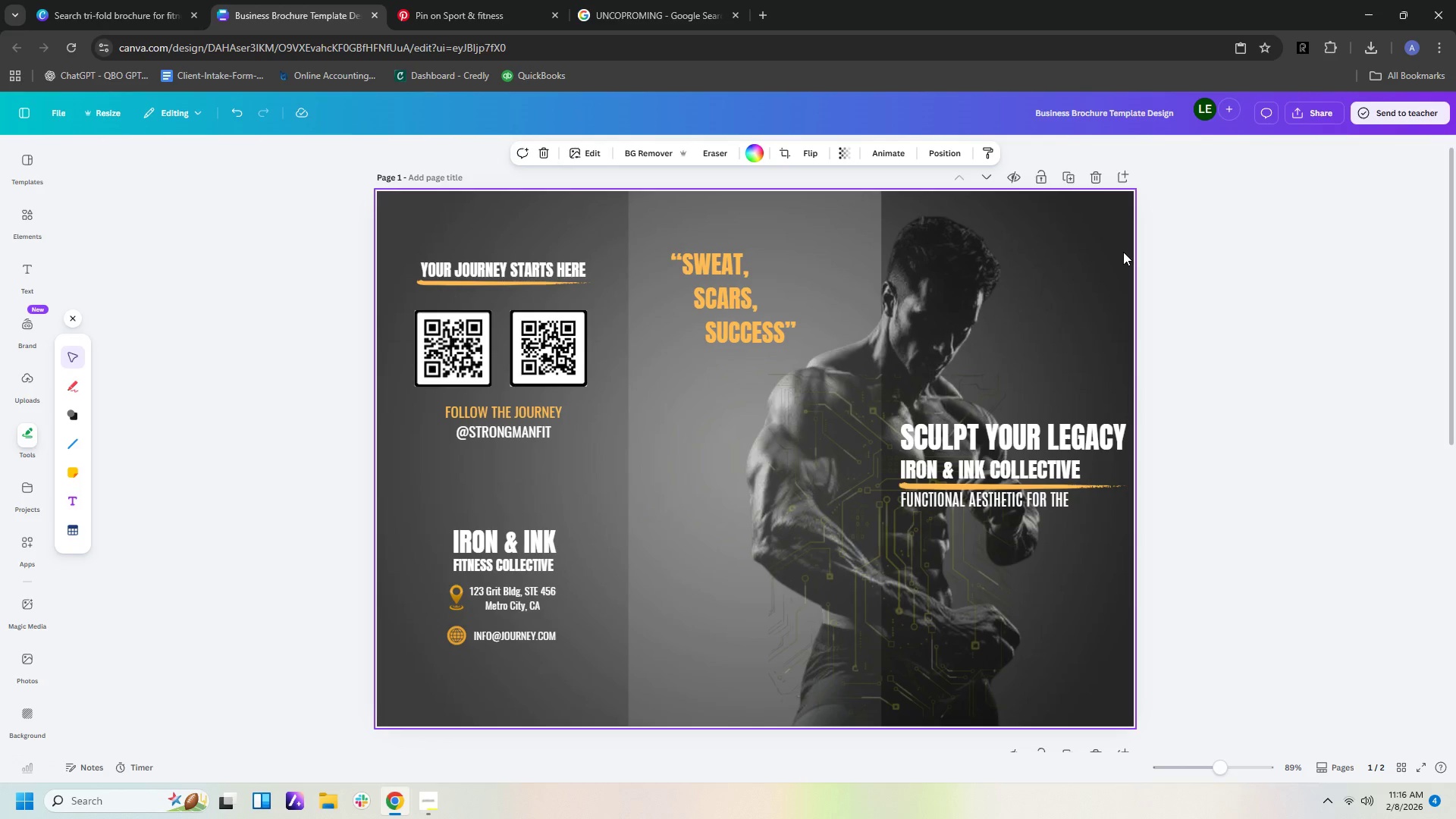 
wait(6.7)
 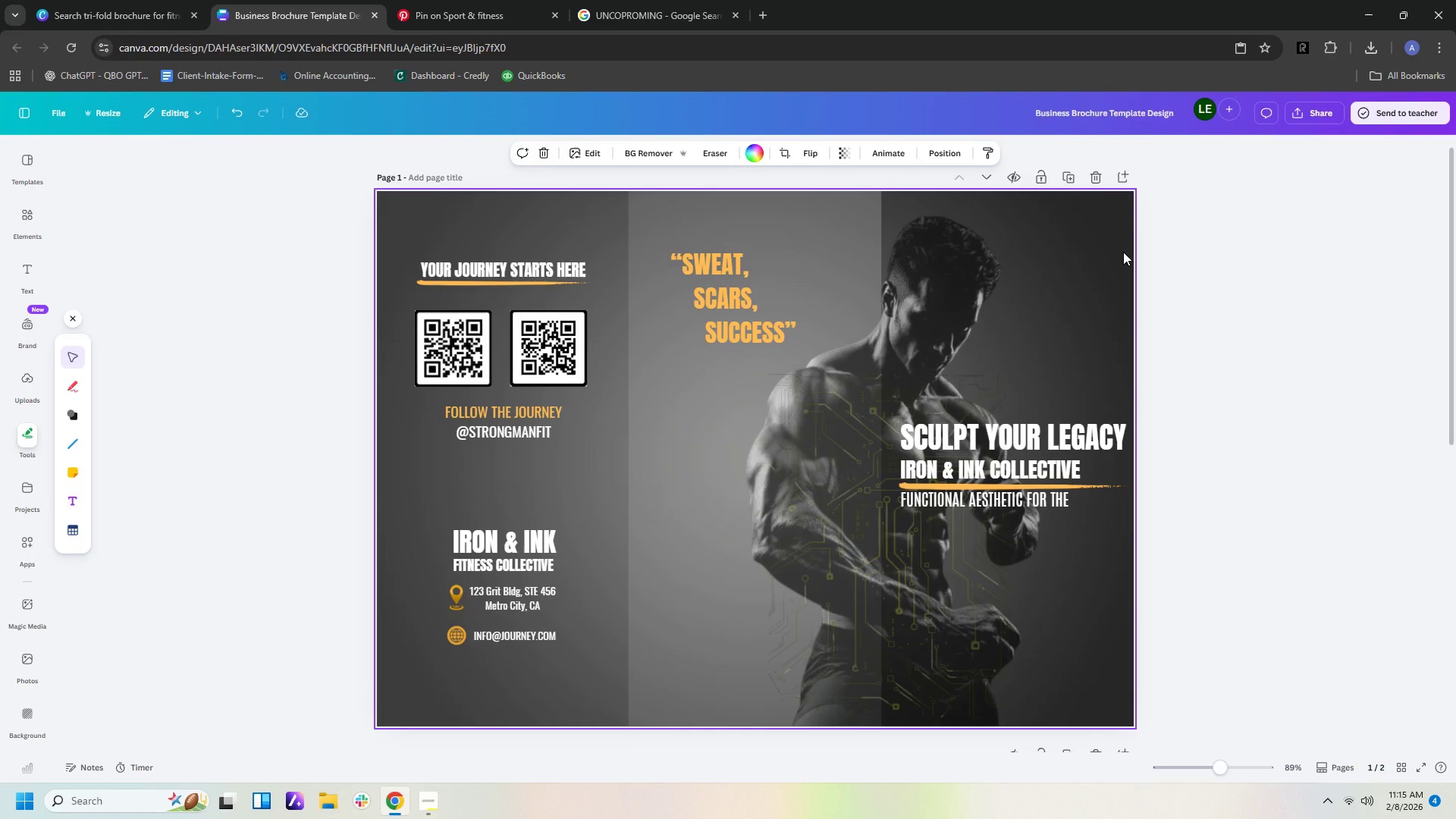 
left_click([412, 17])
 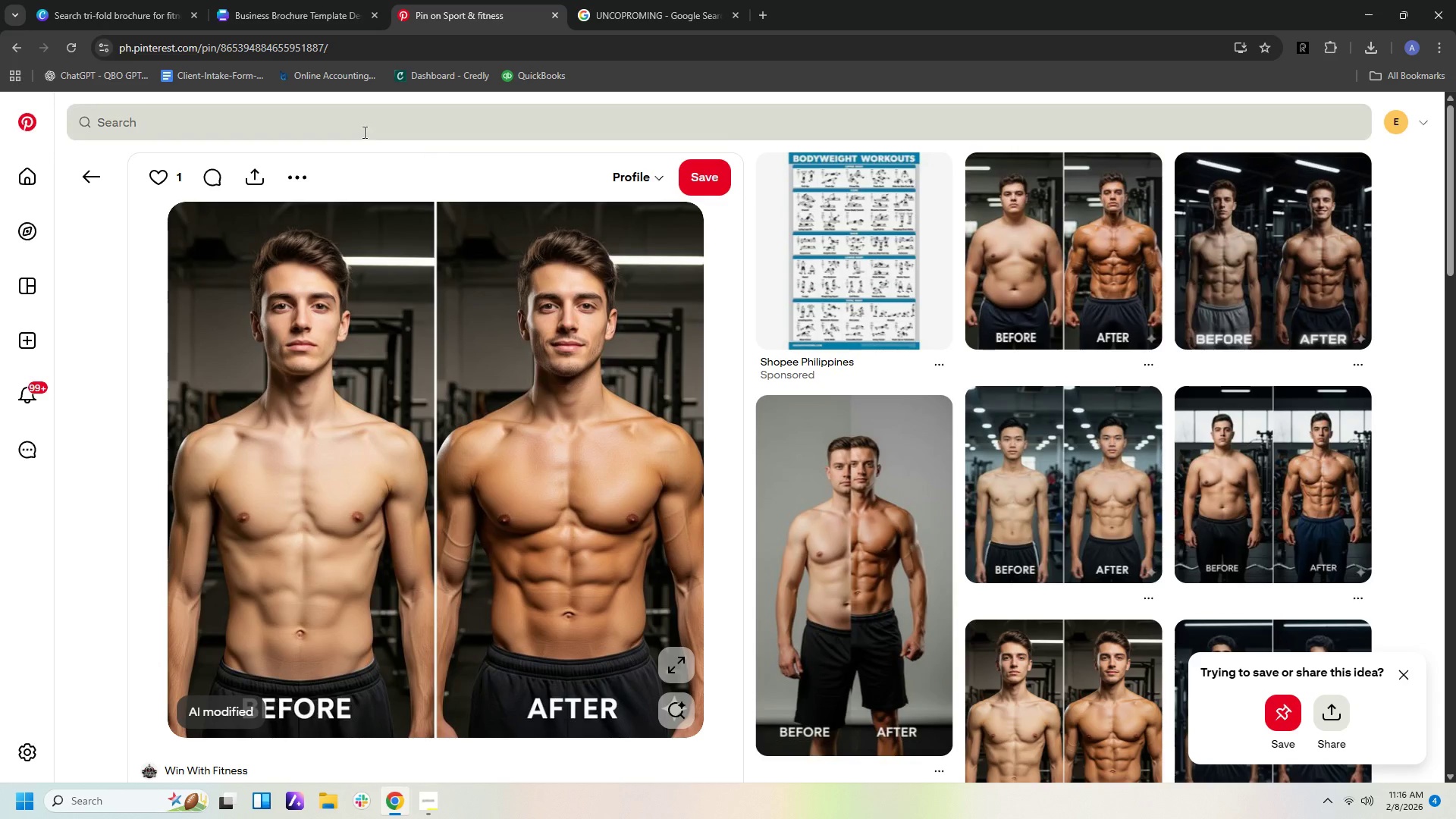 
left_click([362, 132])
 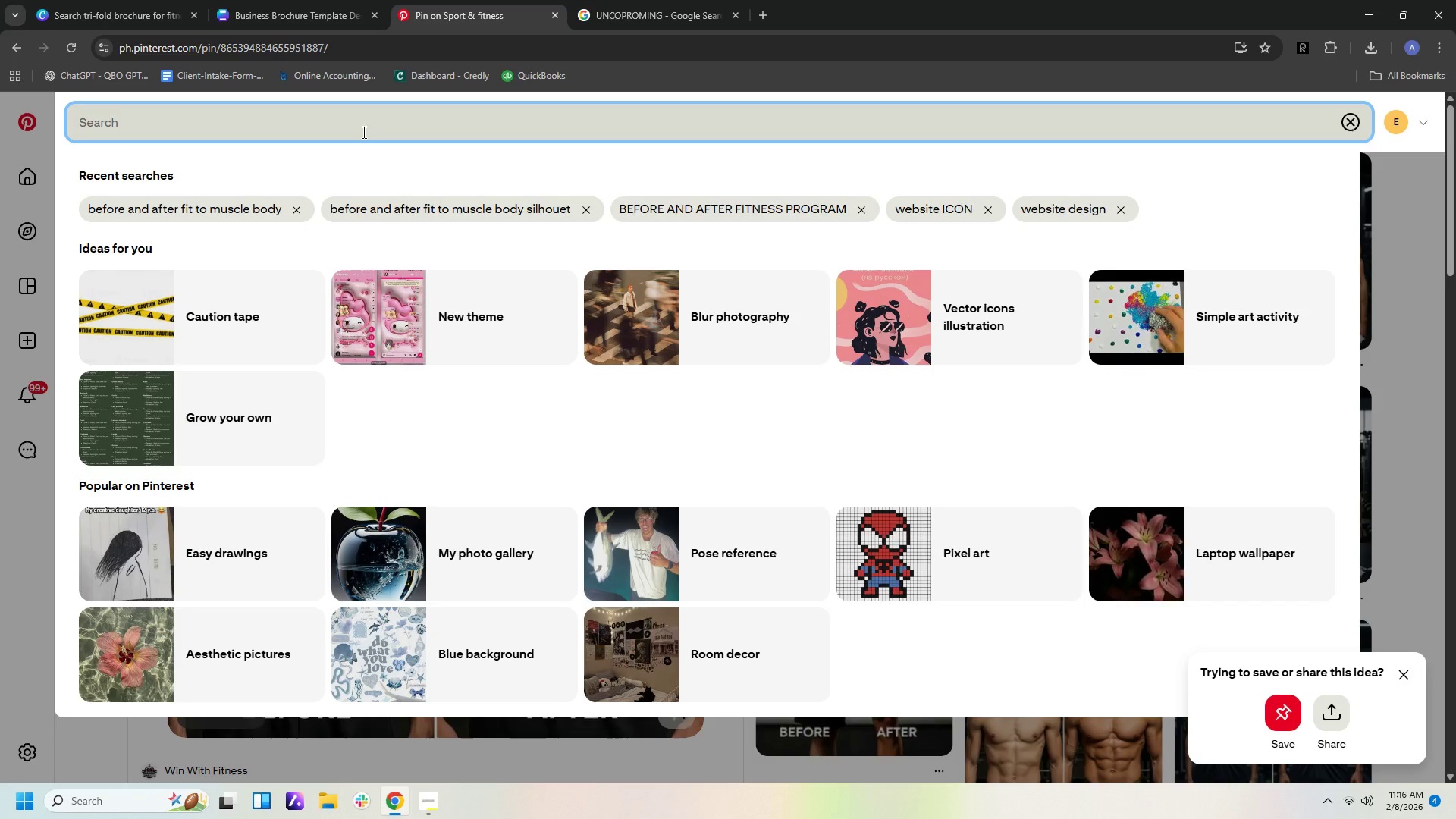 
type(DARK CHARCOAL)
 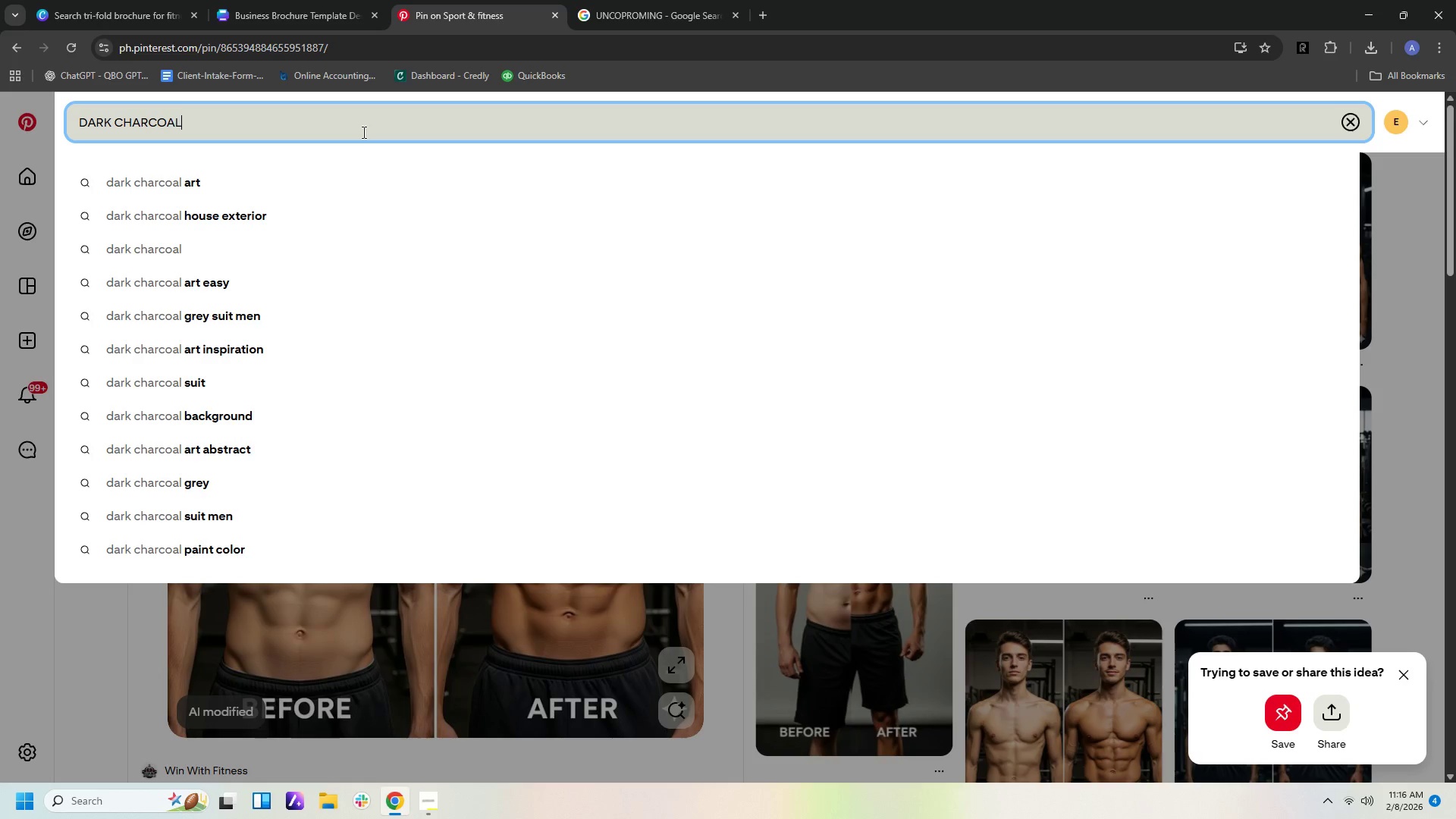 
key(Enter)
 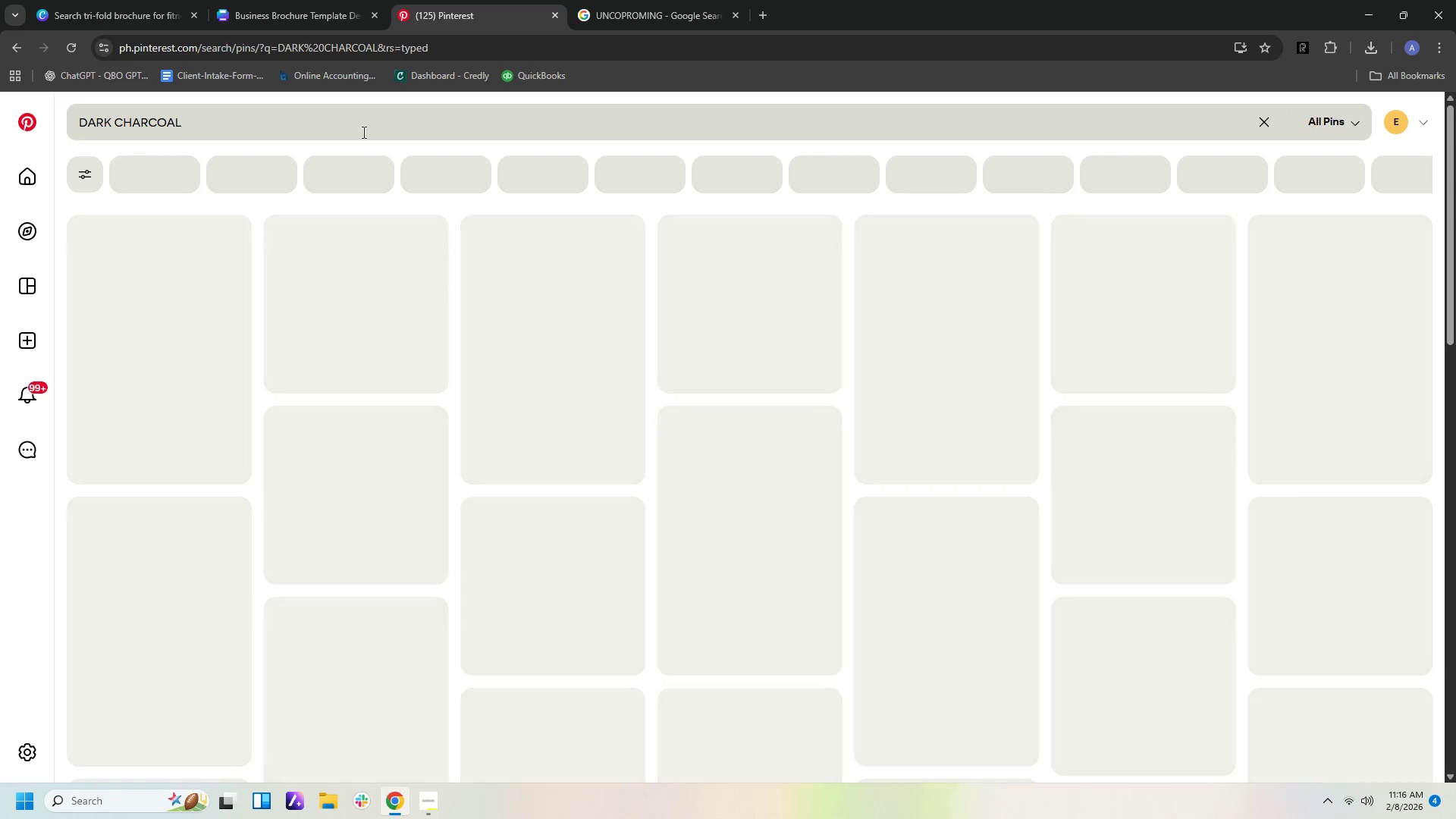 
mouse_move([427, 89])
 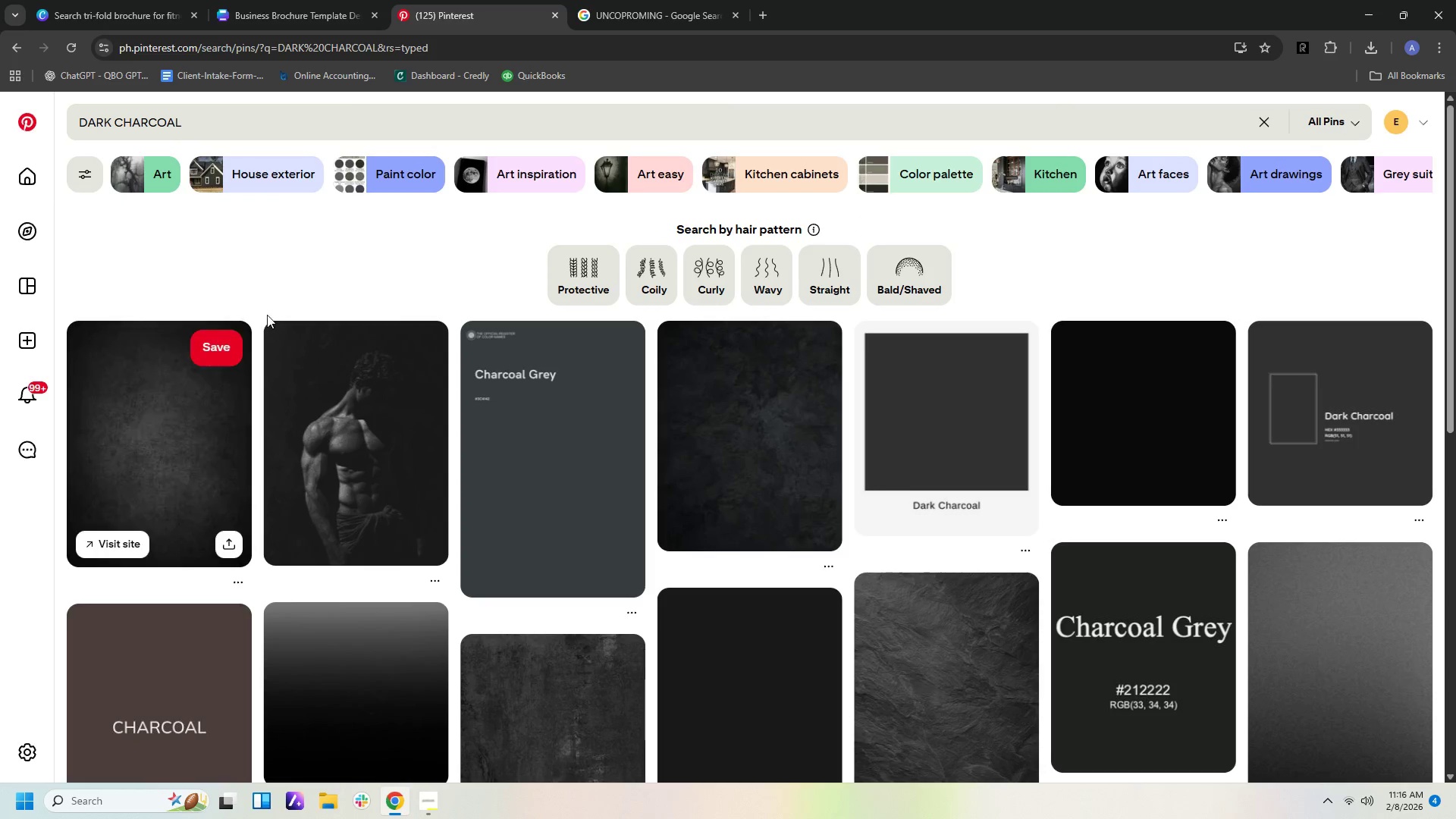 
scroll: coordinate [276, 303], scroll_direction: down, amount: 21.0
 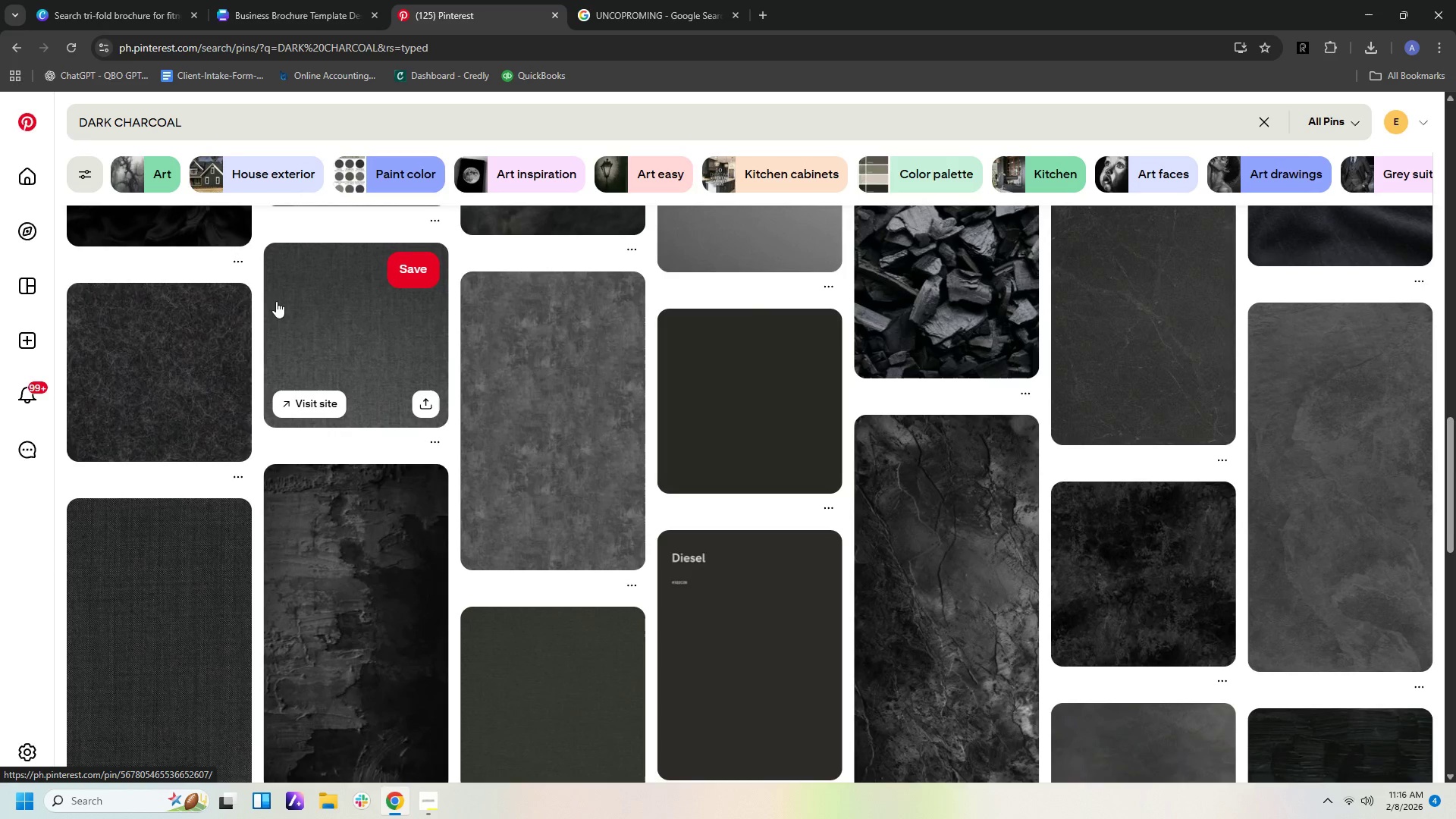 
scroll: coordinate [276, 301], scroll_direction: up, amount: 1.0
 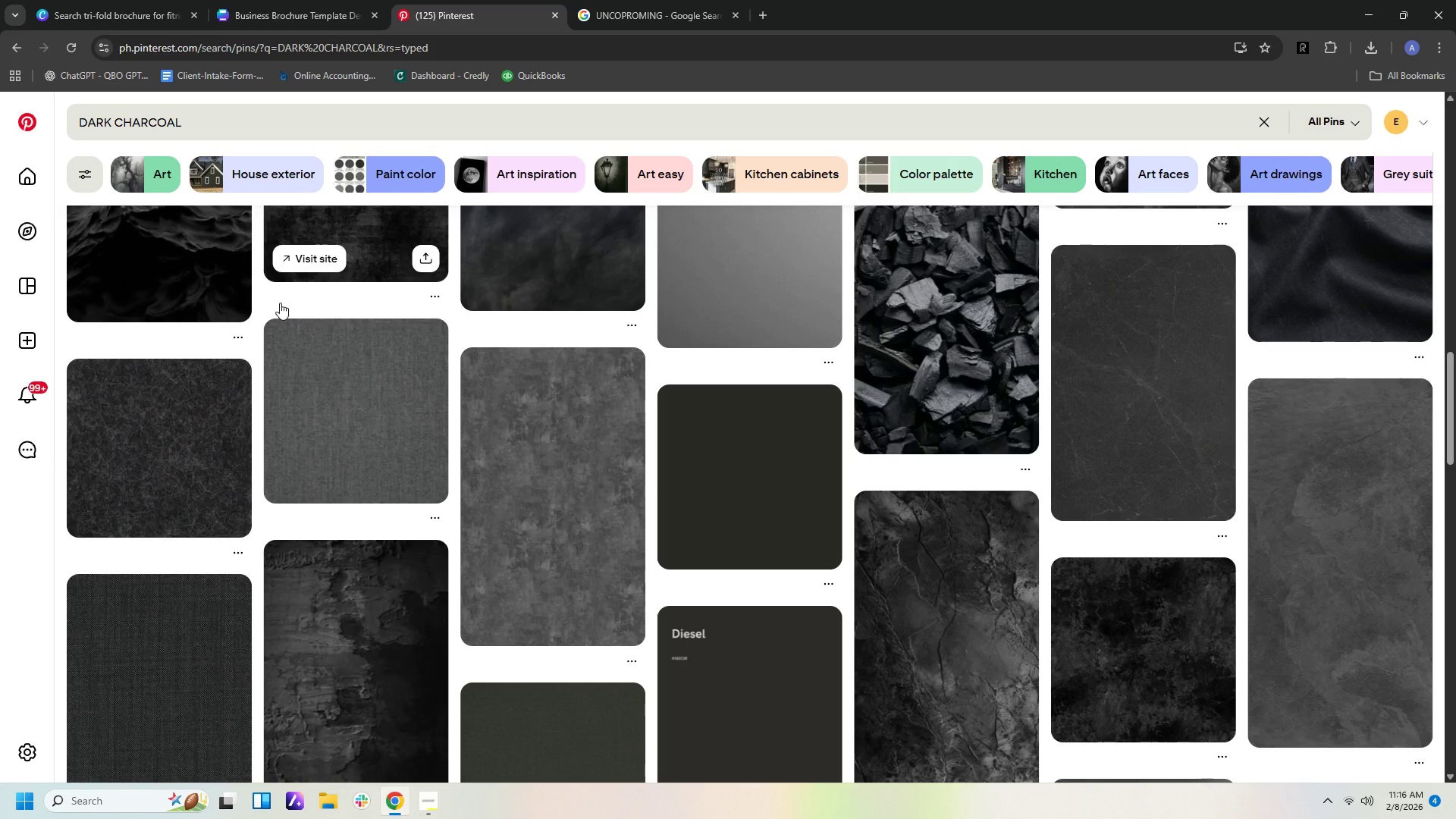 
scroll: coordinate [529, 341], scroll_direction: down, amount: 16.0
 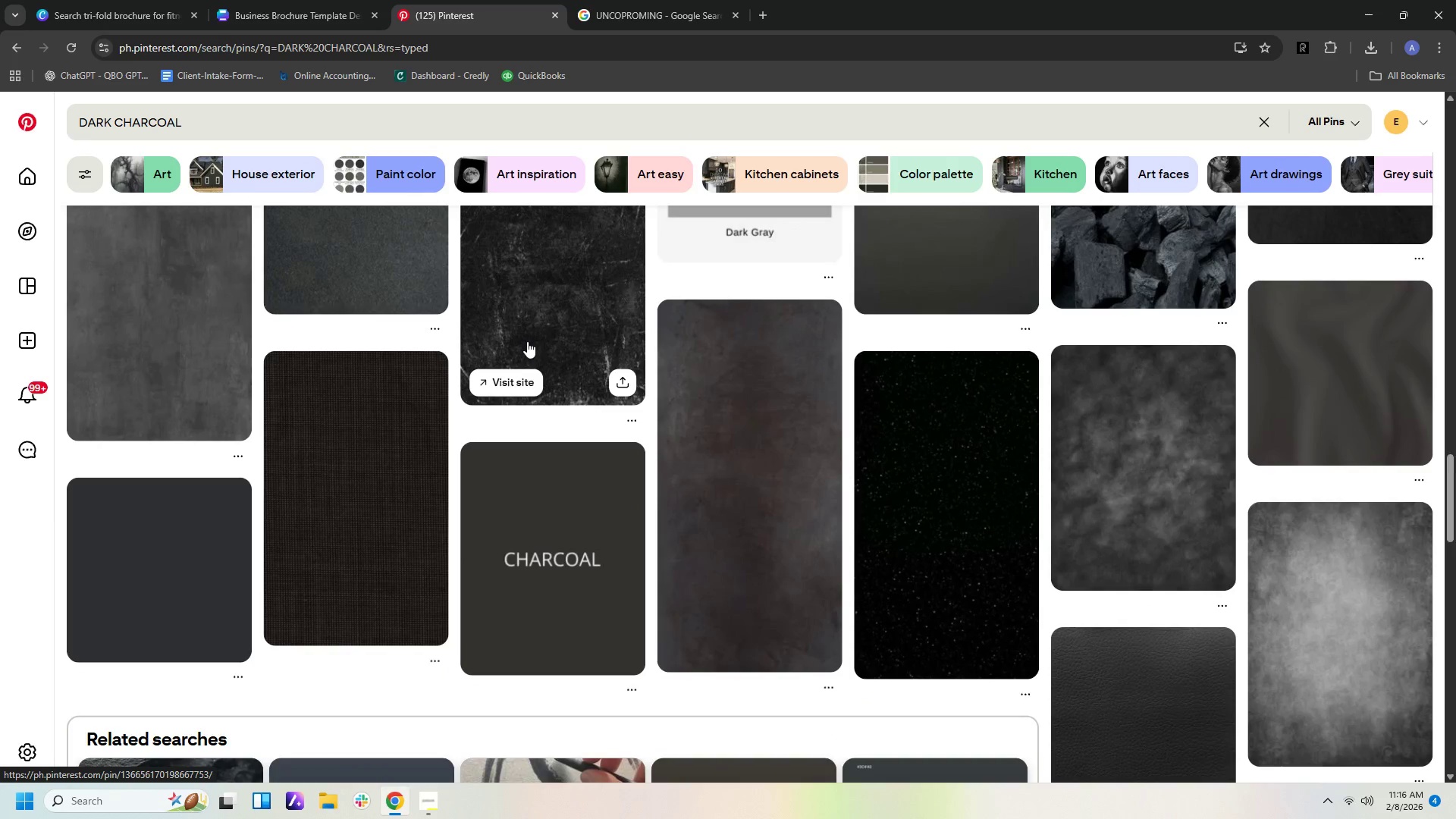 
scroll: coordinate [512, 347], scroll_direction: down, amount: 20.0
 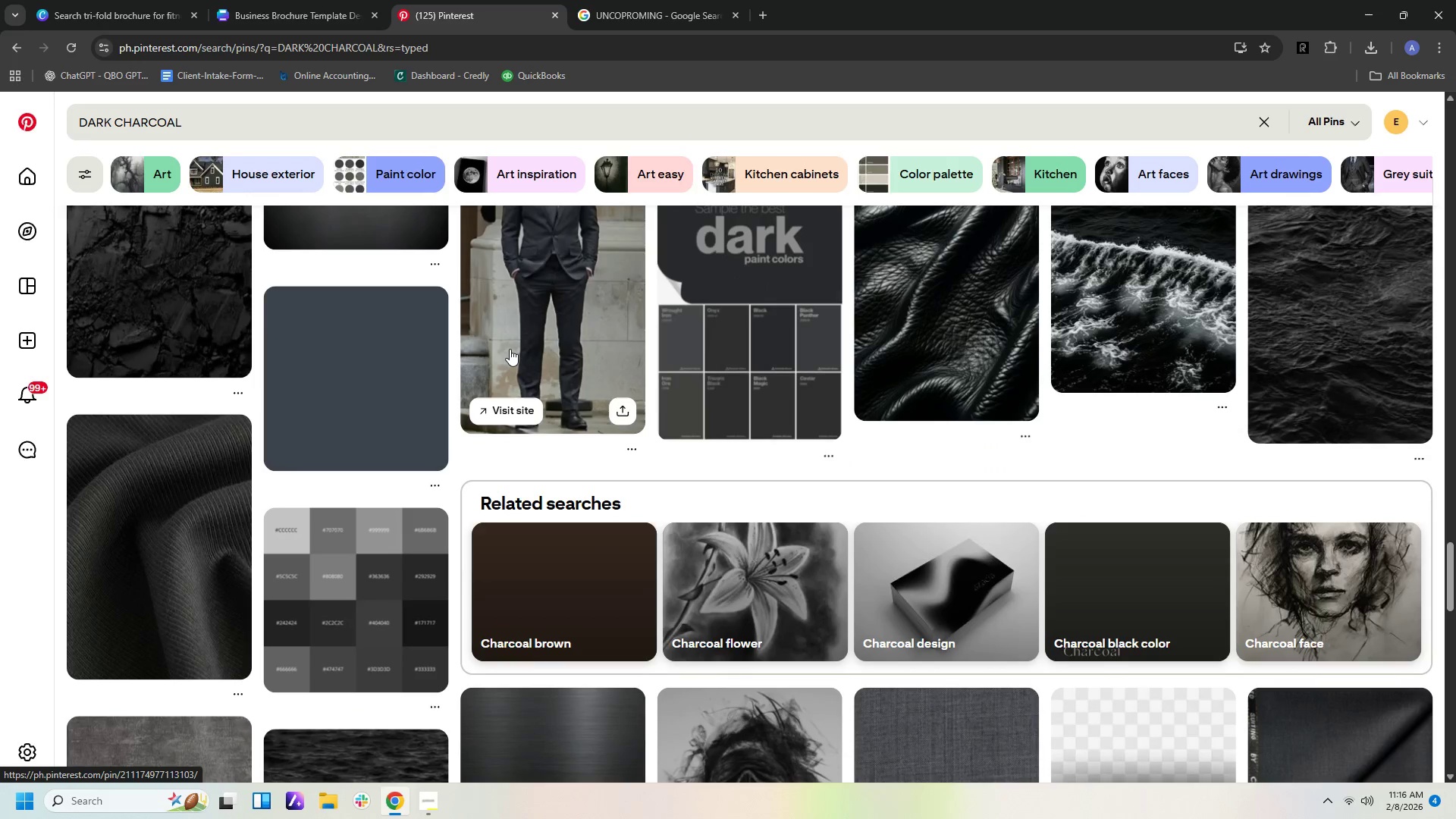 
scroll: coordinate [507, 349], scroll_direction: up, amount: 2.0
 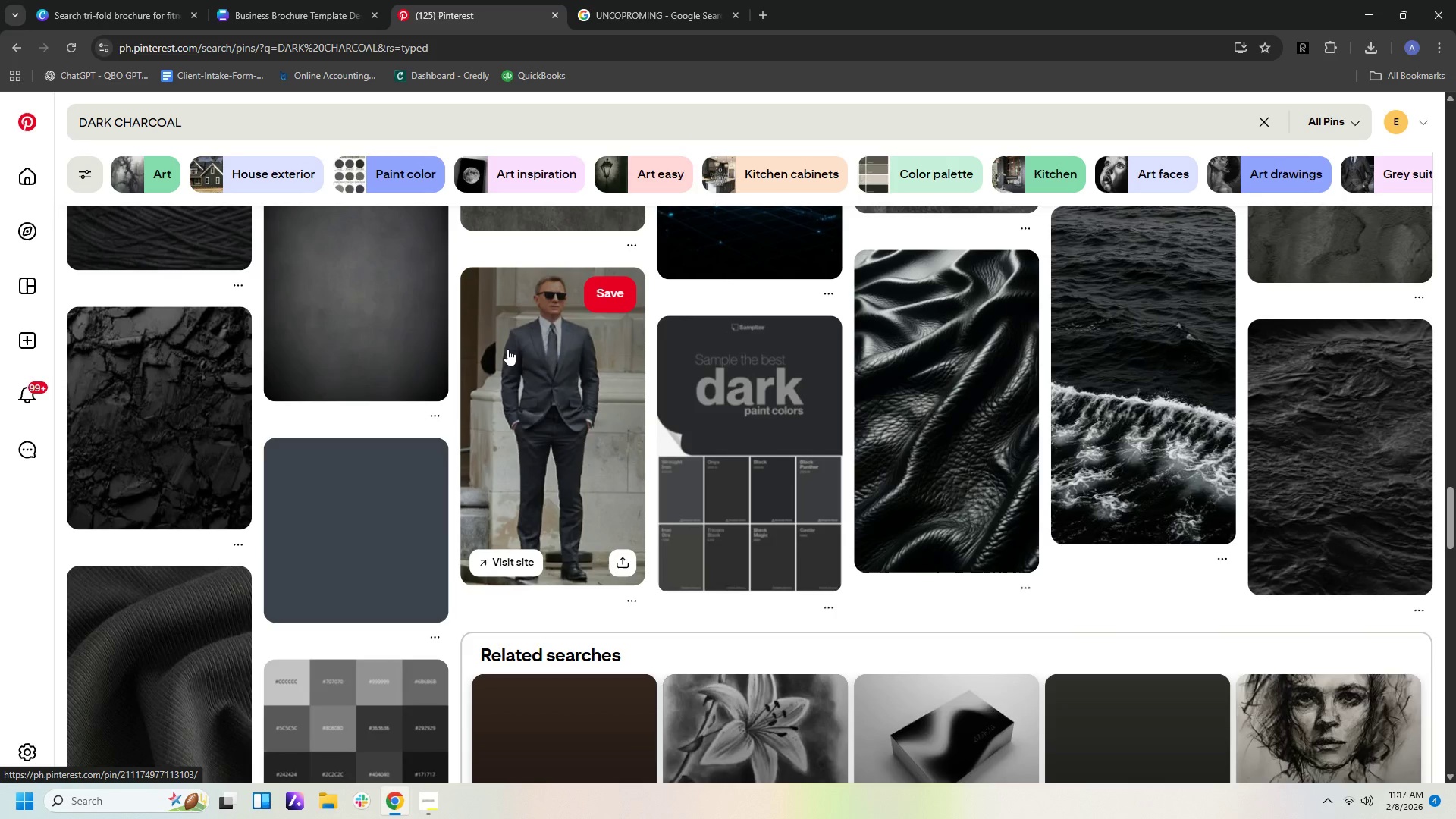 
wait(50.72)
 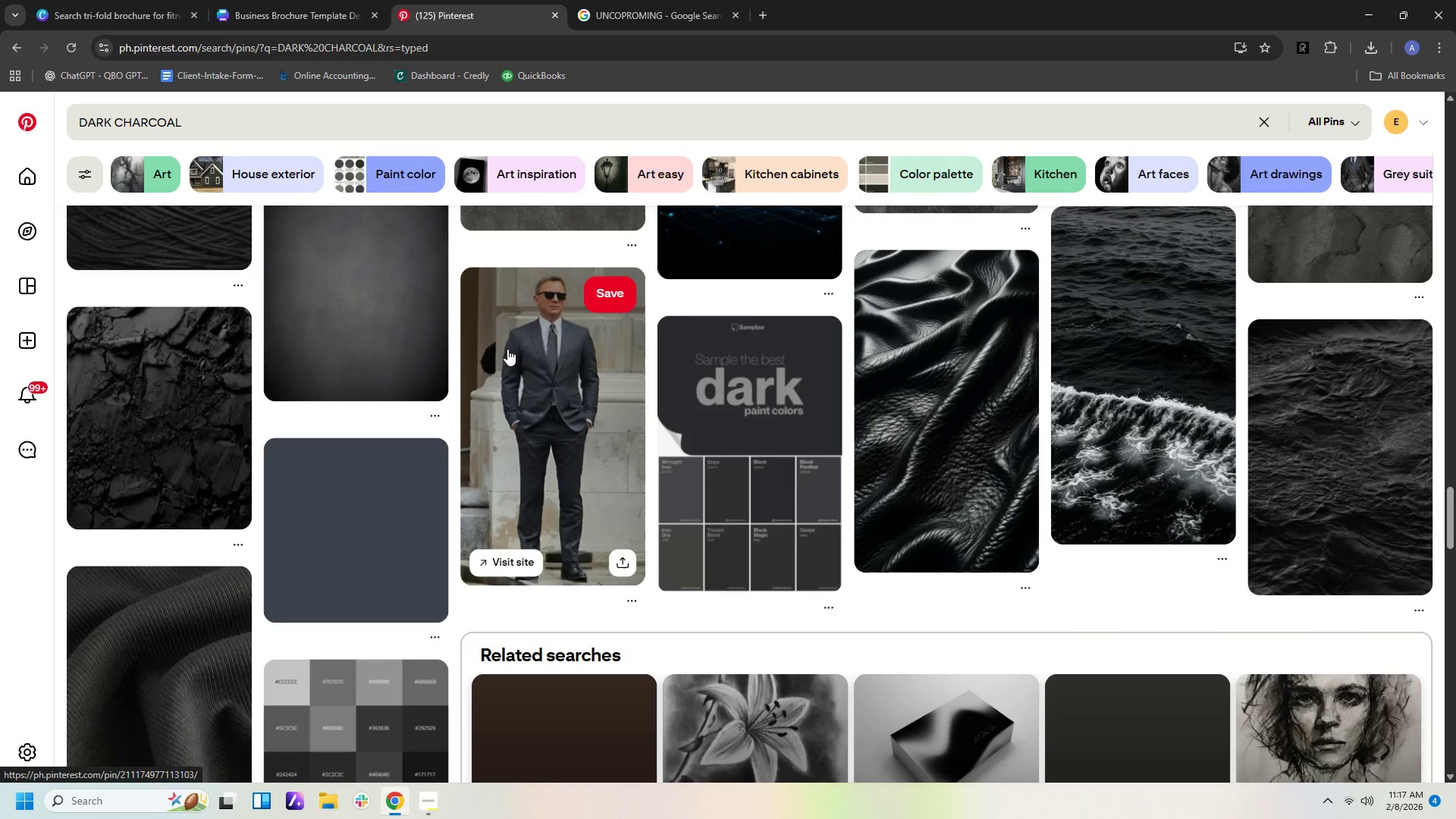 
scroll: coordinate [607, 397], scroll_direction: down, amount: 16.0
 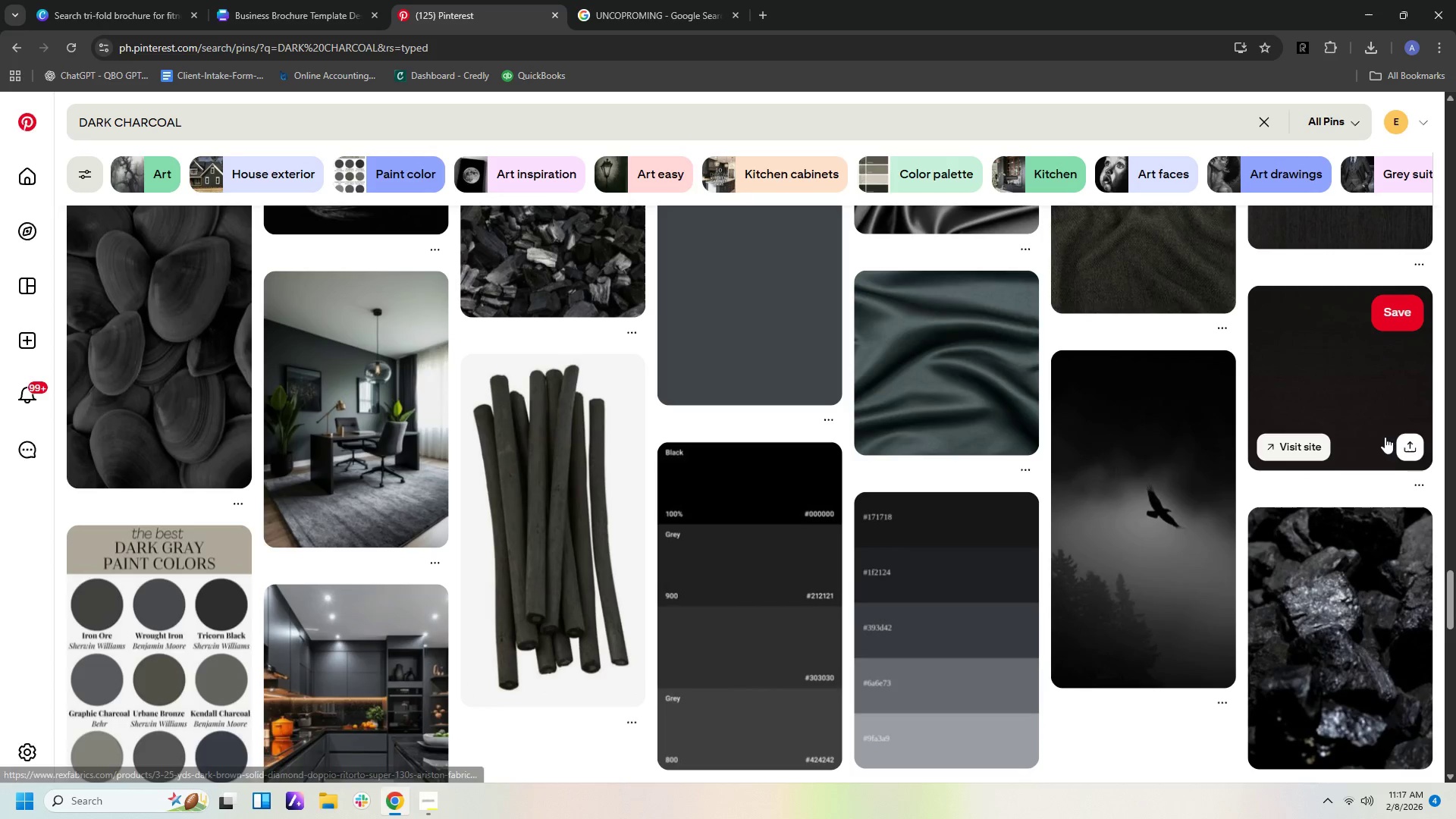 
scroll: coordinate [946, 622], scroll_direction: down, amount: 19.0
 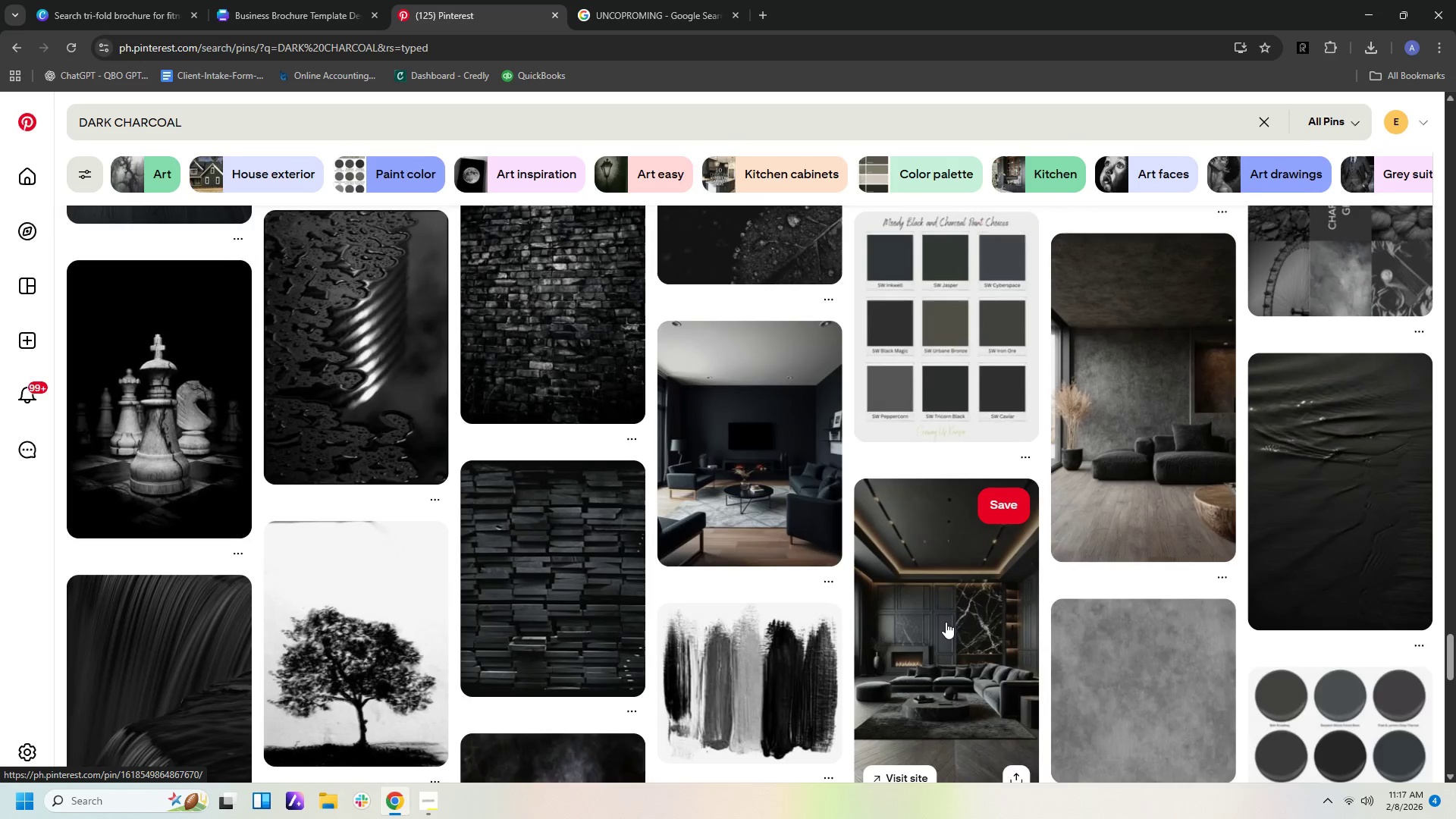 
scroll: coordinate [946, 622], scroll_direction: up, amount: 5.0
 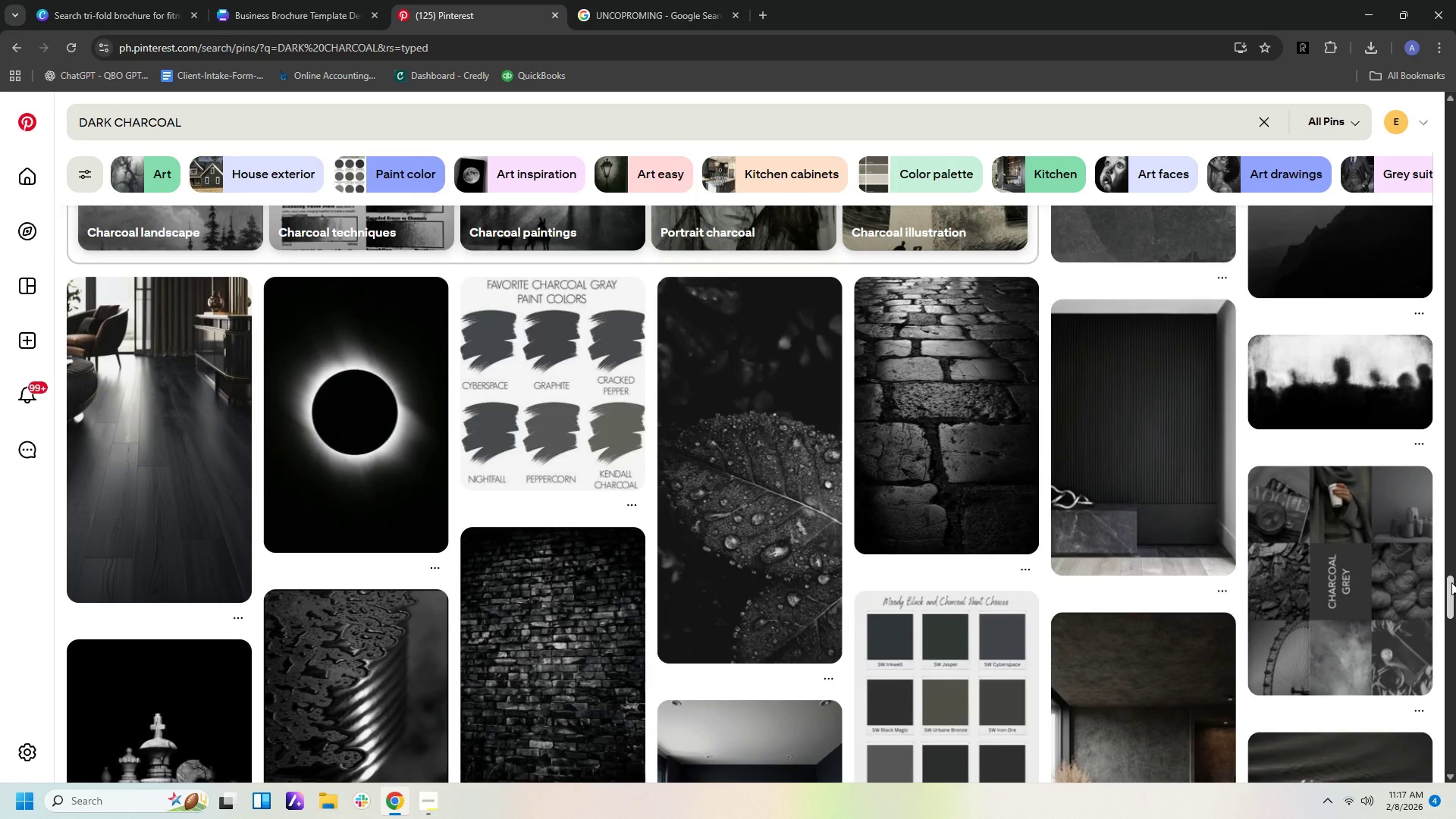 
left_click_drag(start_coordinate=[1452, 582], to_coordinate=[1455, 53])
 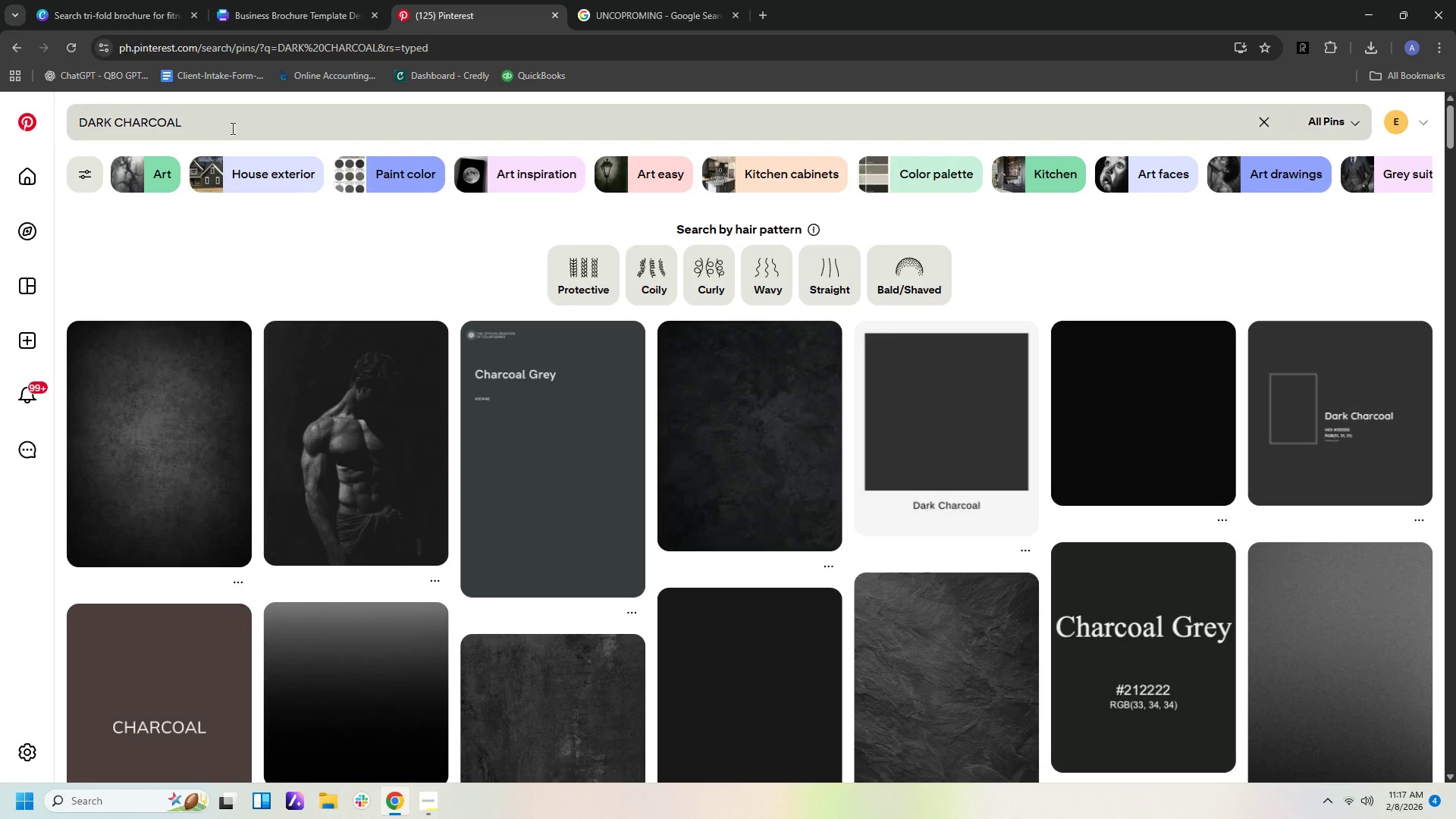 
left_click_drag(start_coordinate=[227, 121], to_coordinate=[0, 64])
 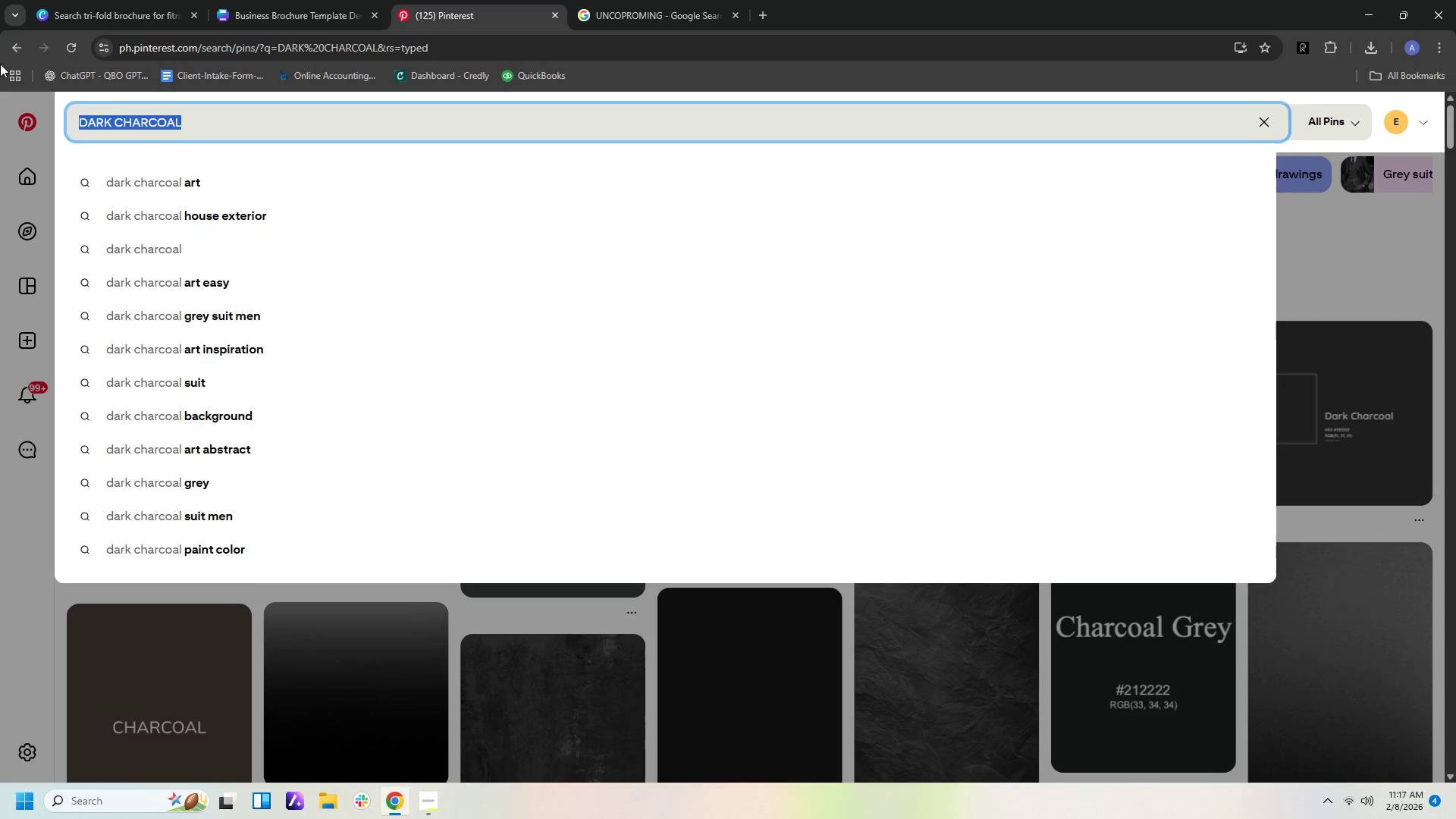 
type(BLACK CHARCOAL)
 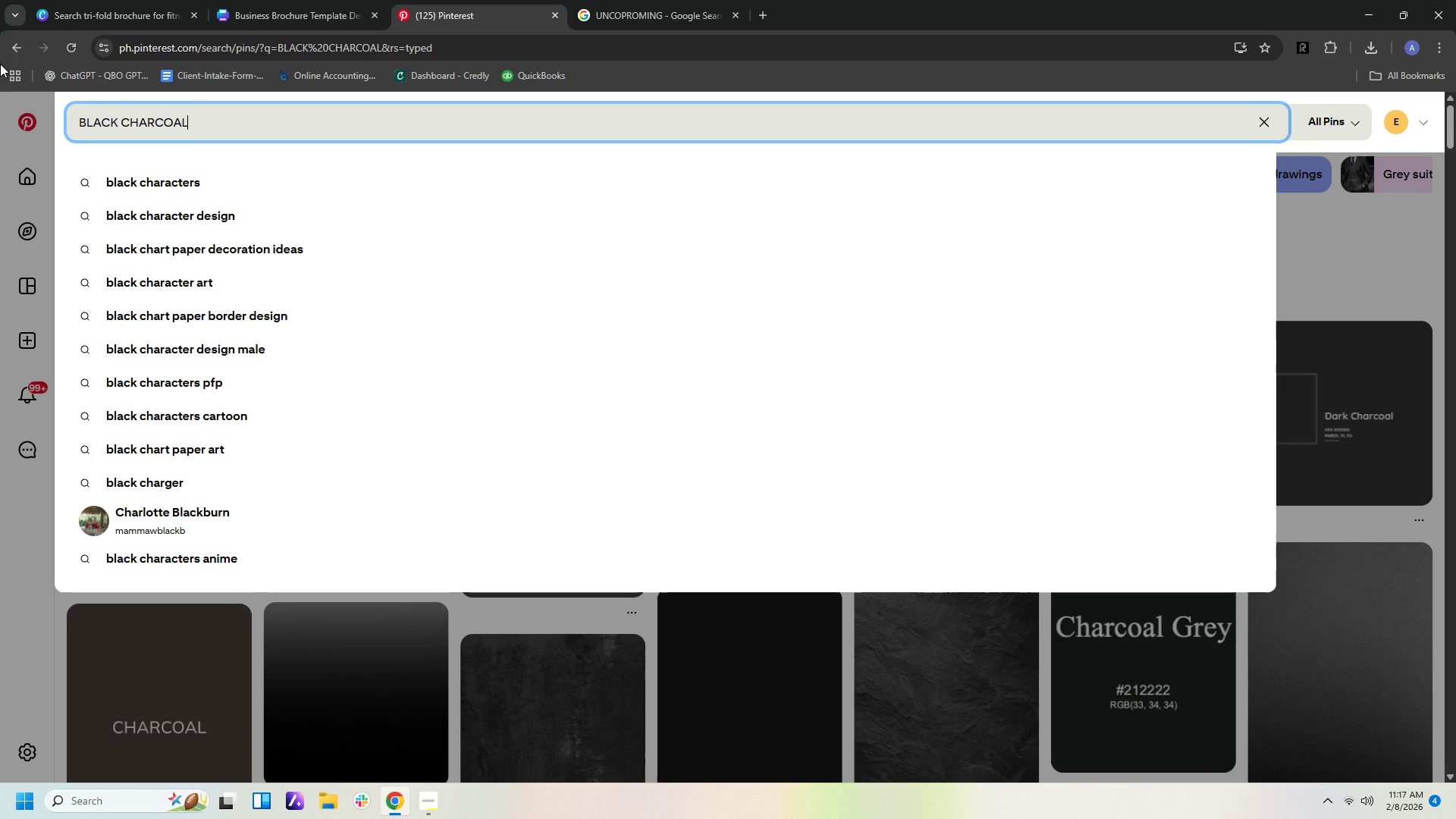 
key(Enter)
 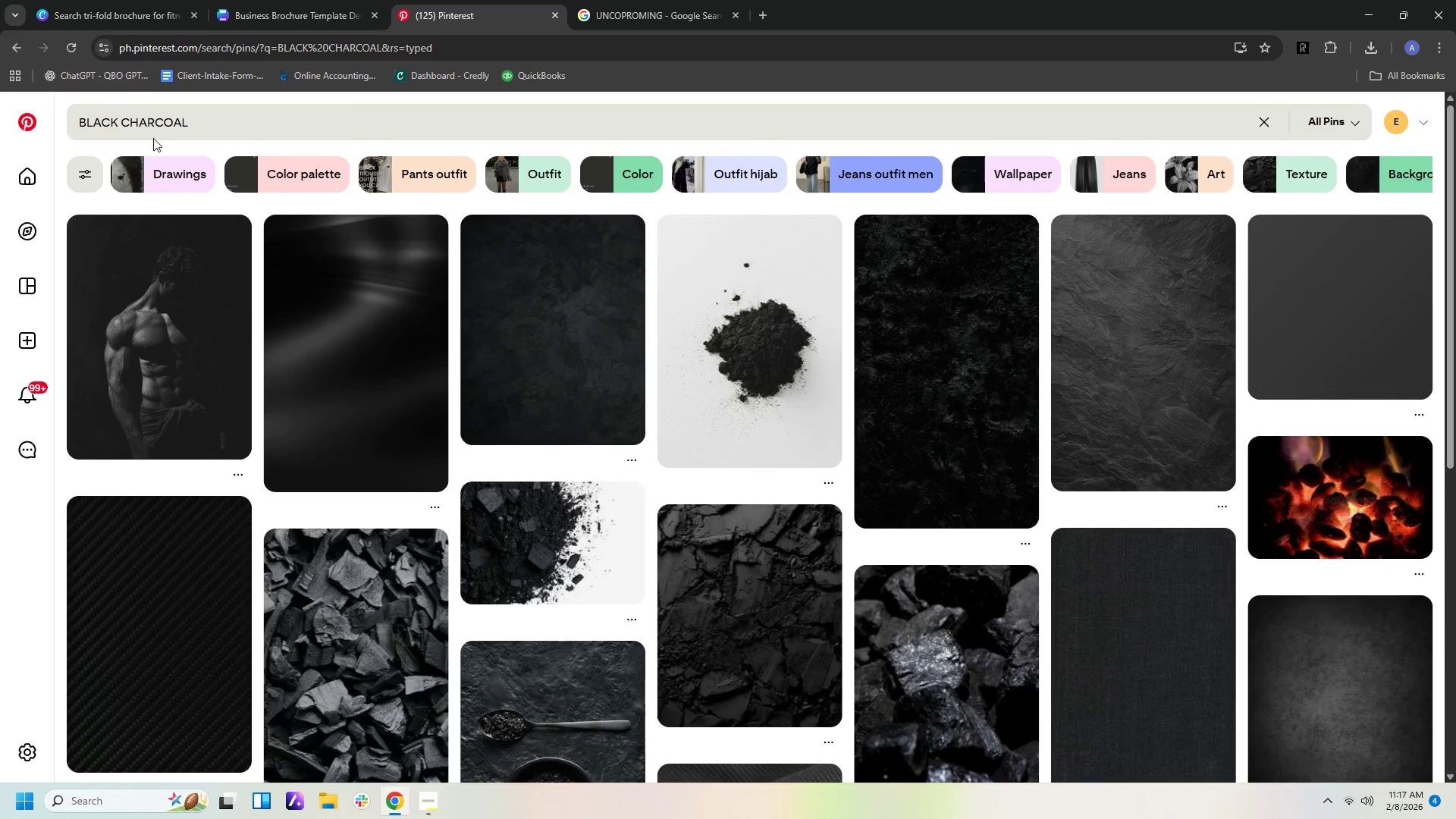 
scroll: coordinate [730, 322], scroll_direction: down, amount: 7.0
 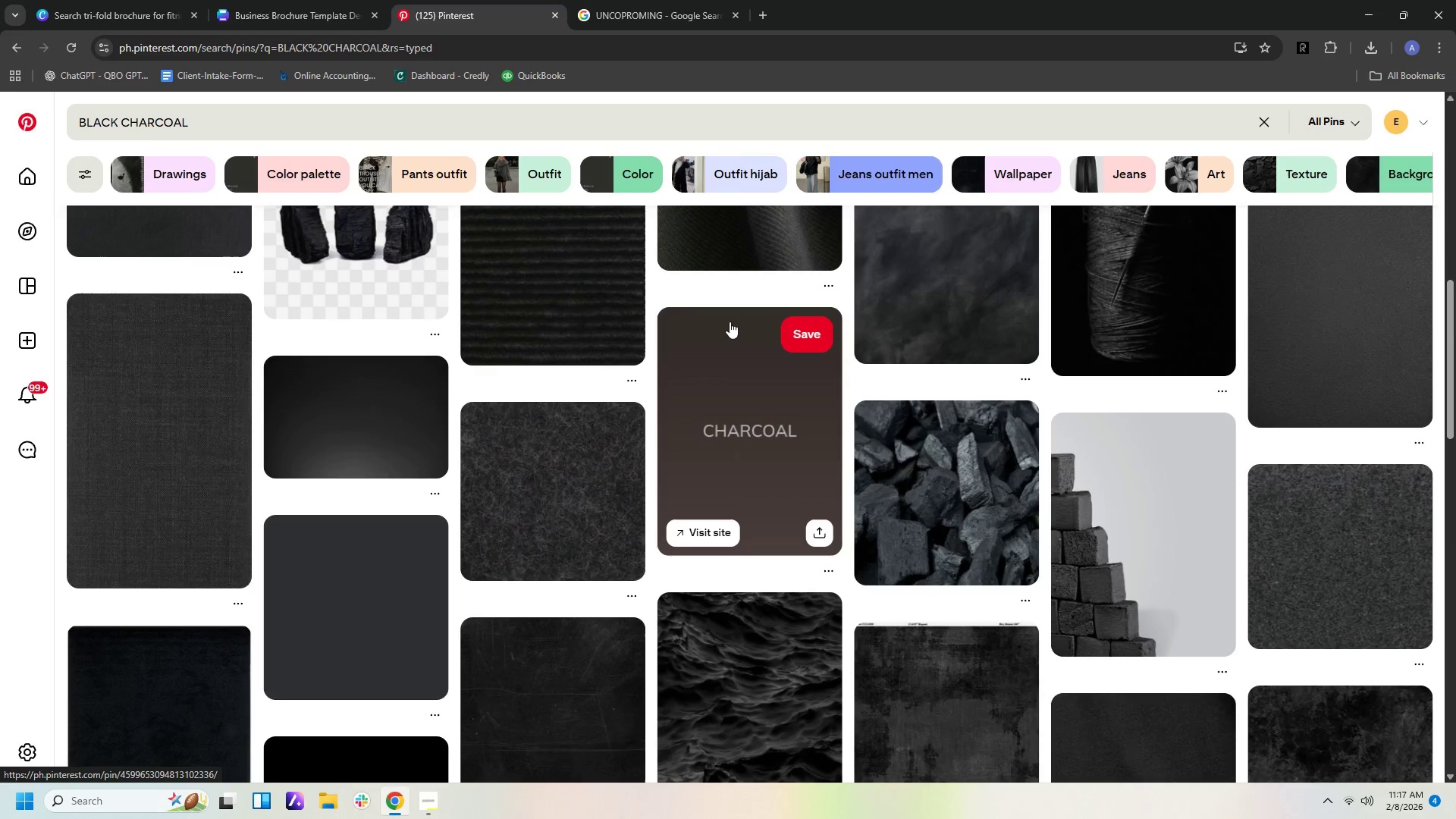 
left_click([391, 388])
 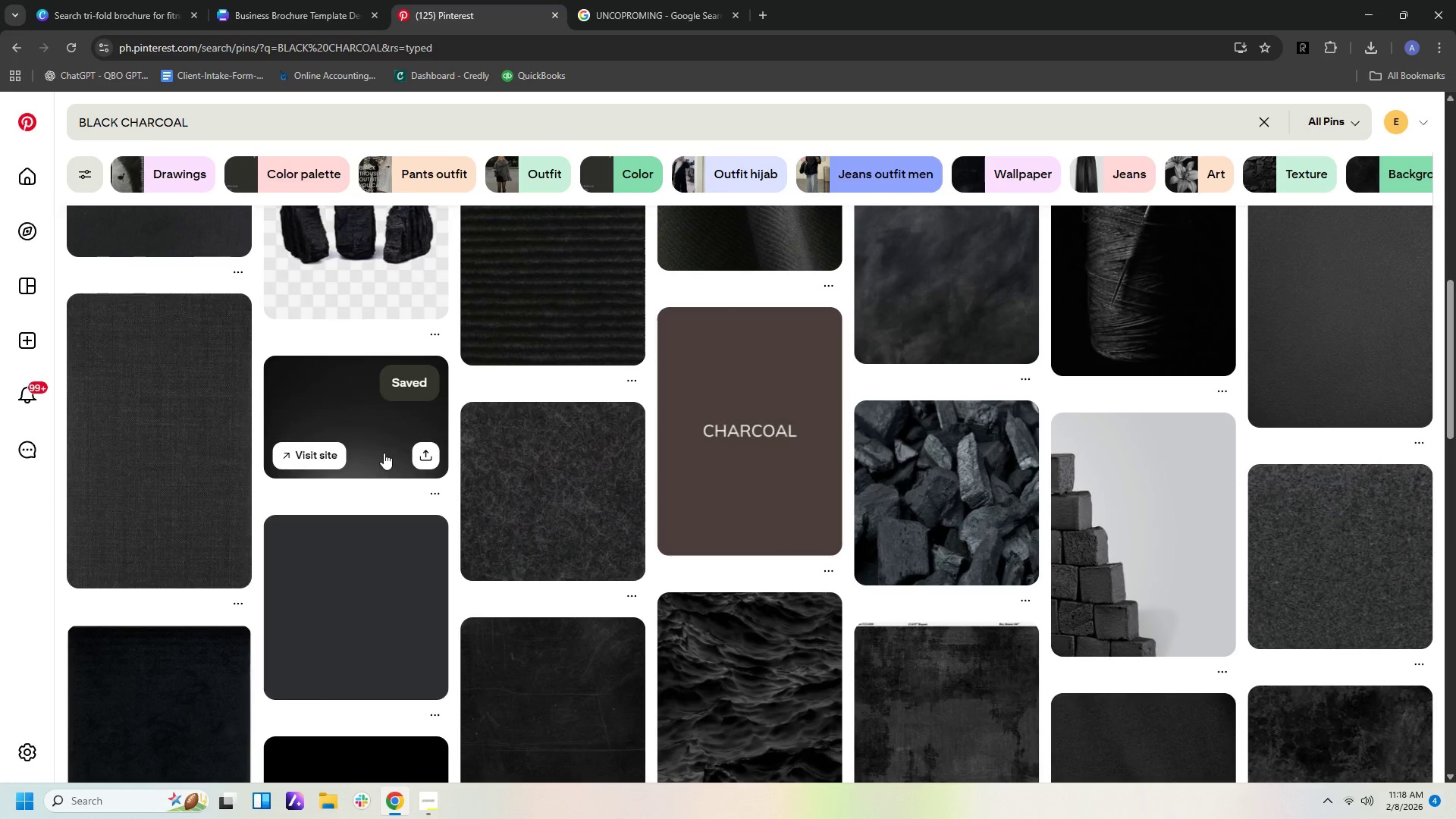 
left_click([403, 392])
 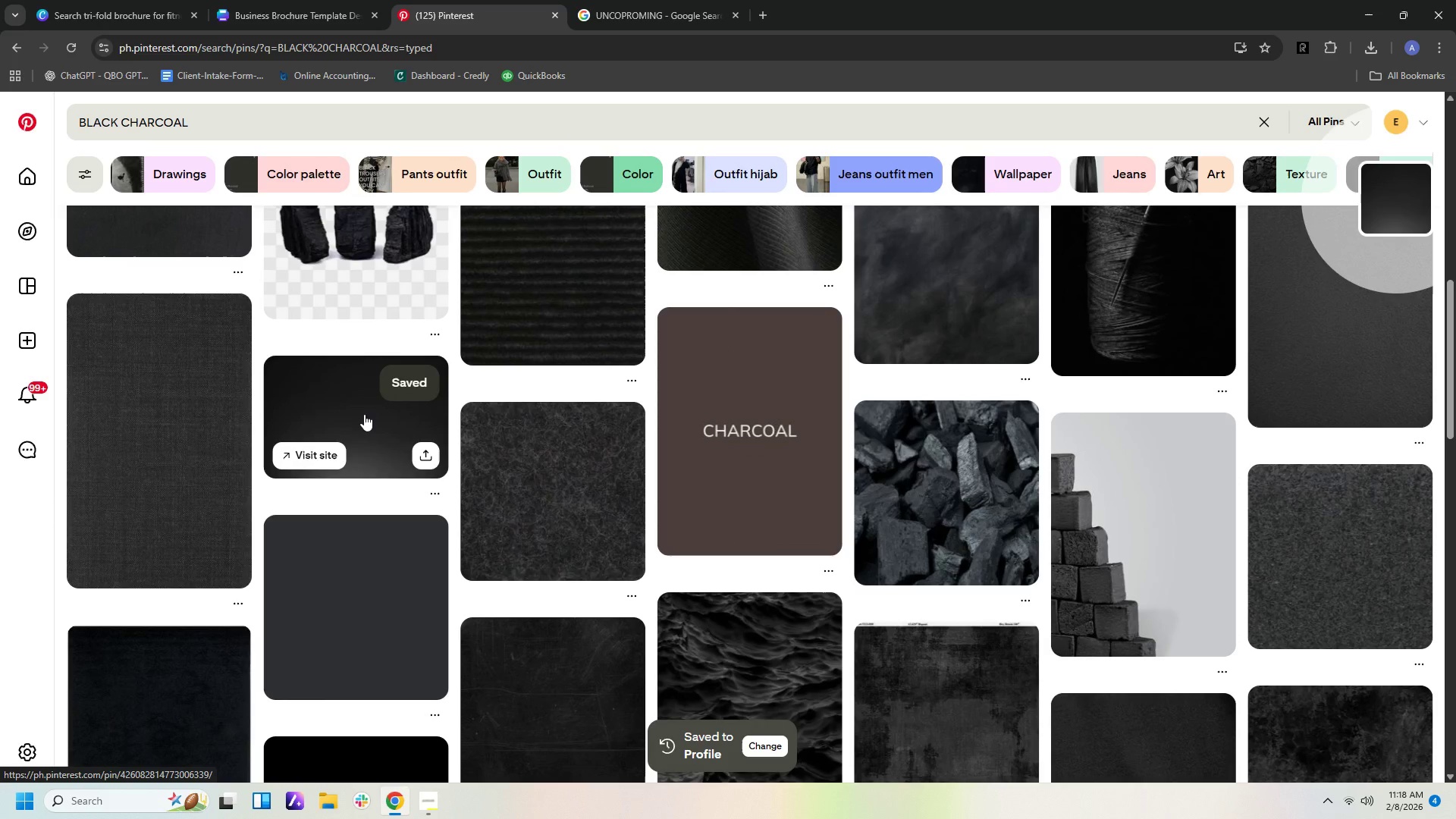 
left_click([364, 414])
 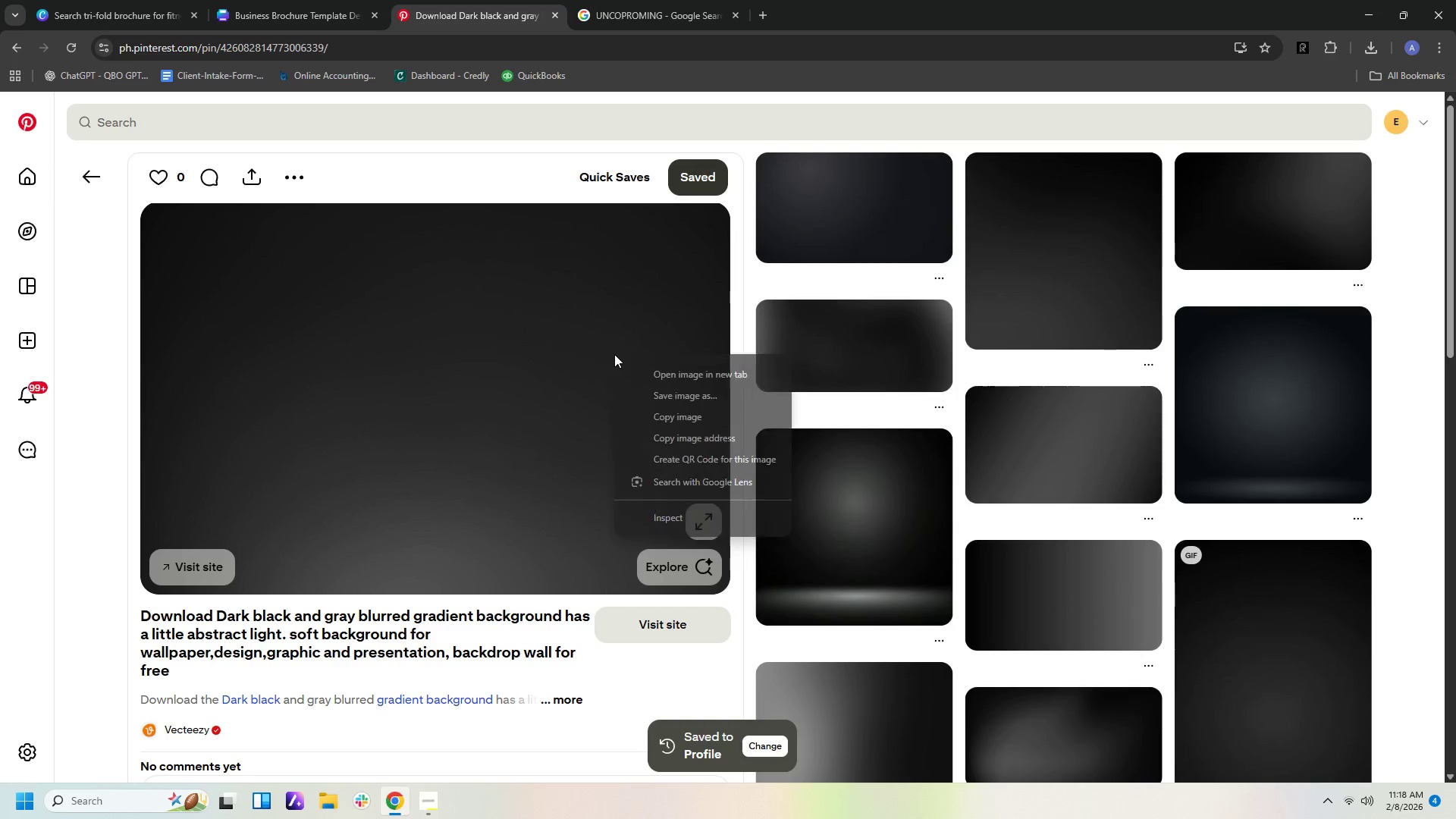 
wait(5.11)
 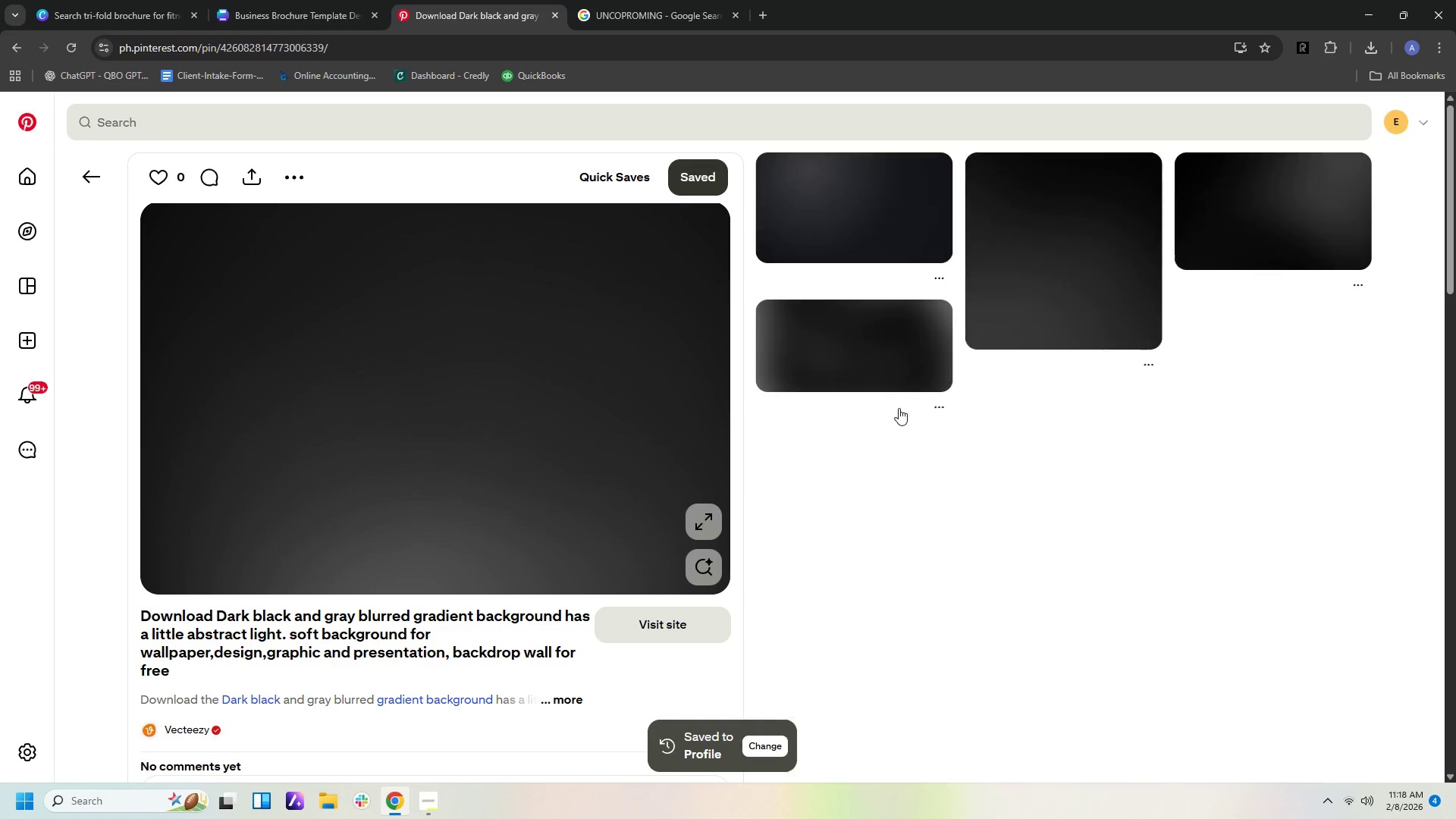 
left_click([679, 422])
 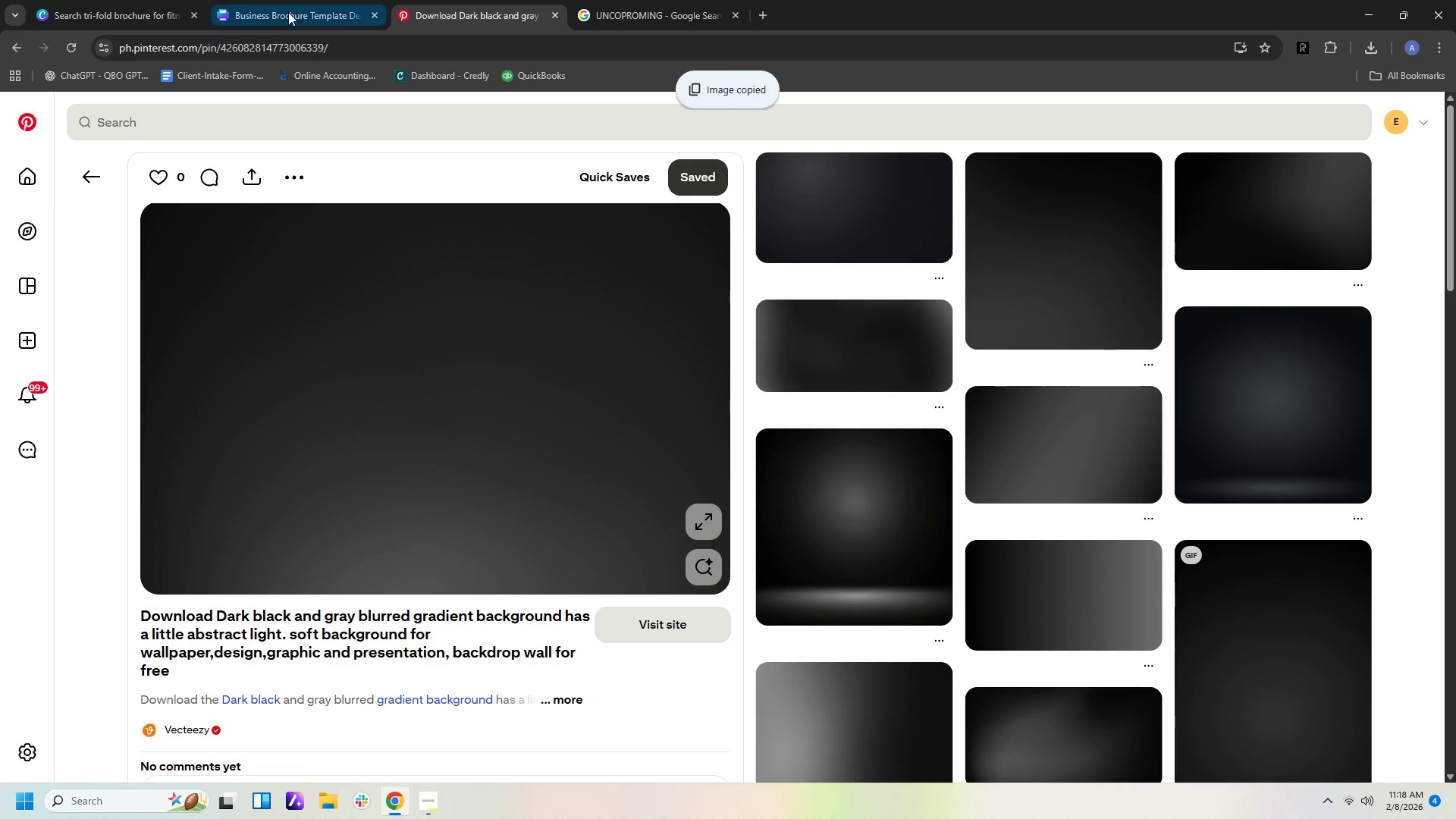 
left_click([288, 16])
 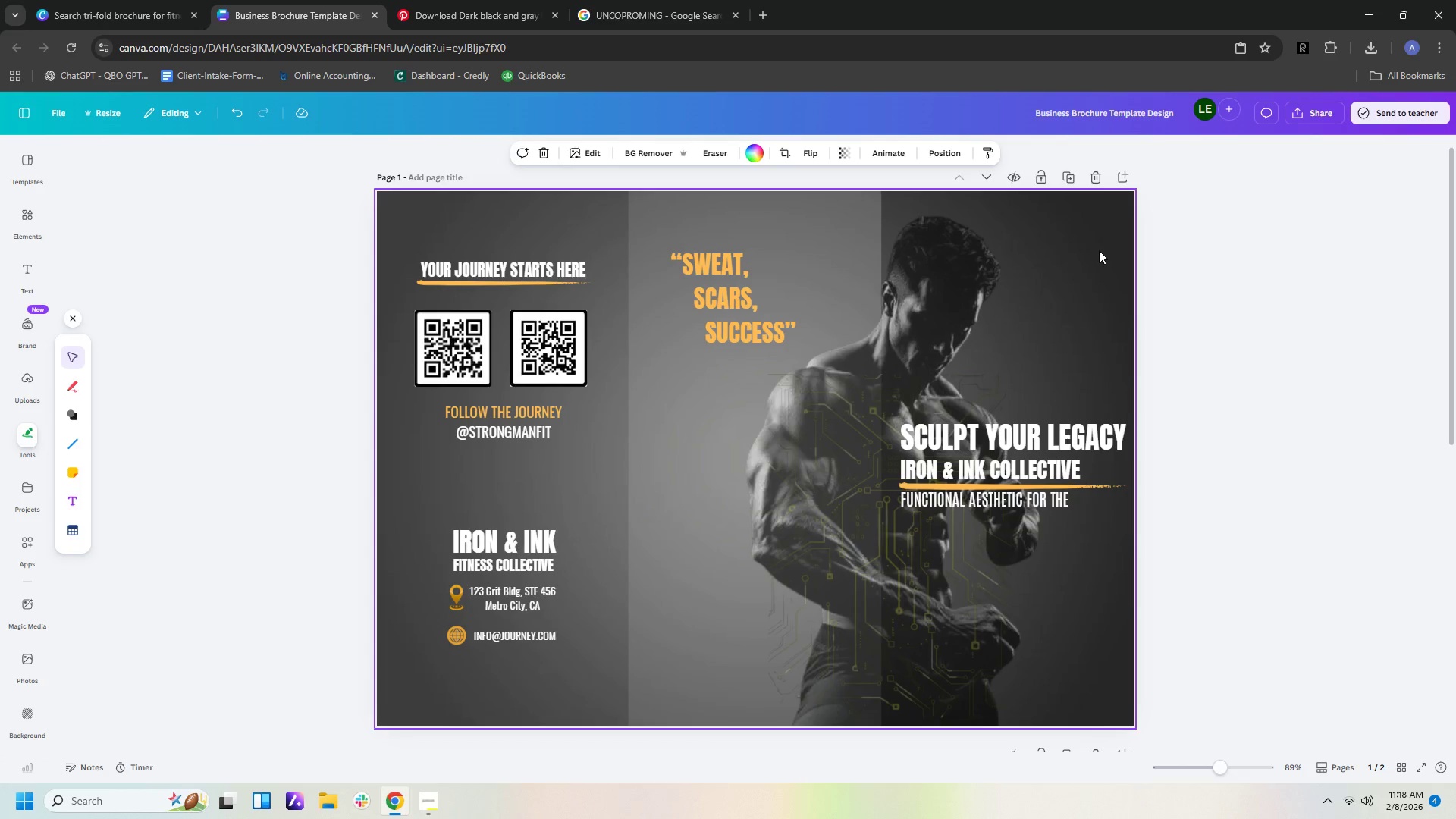 
left_click([1099, 250])
 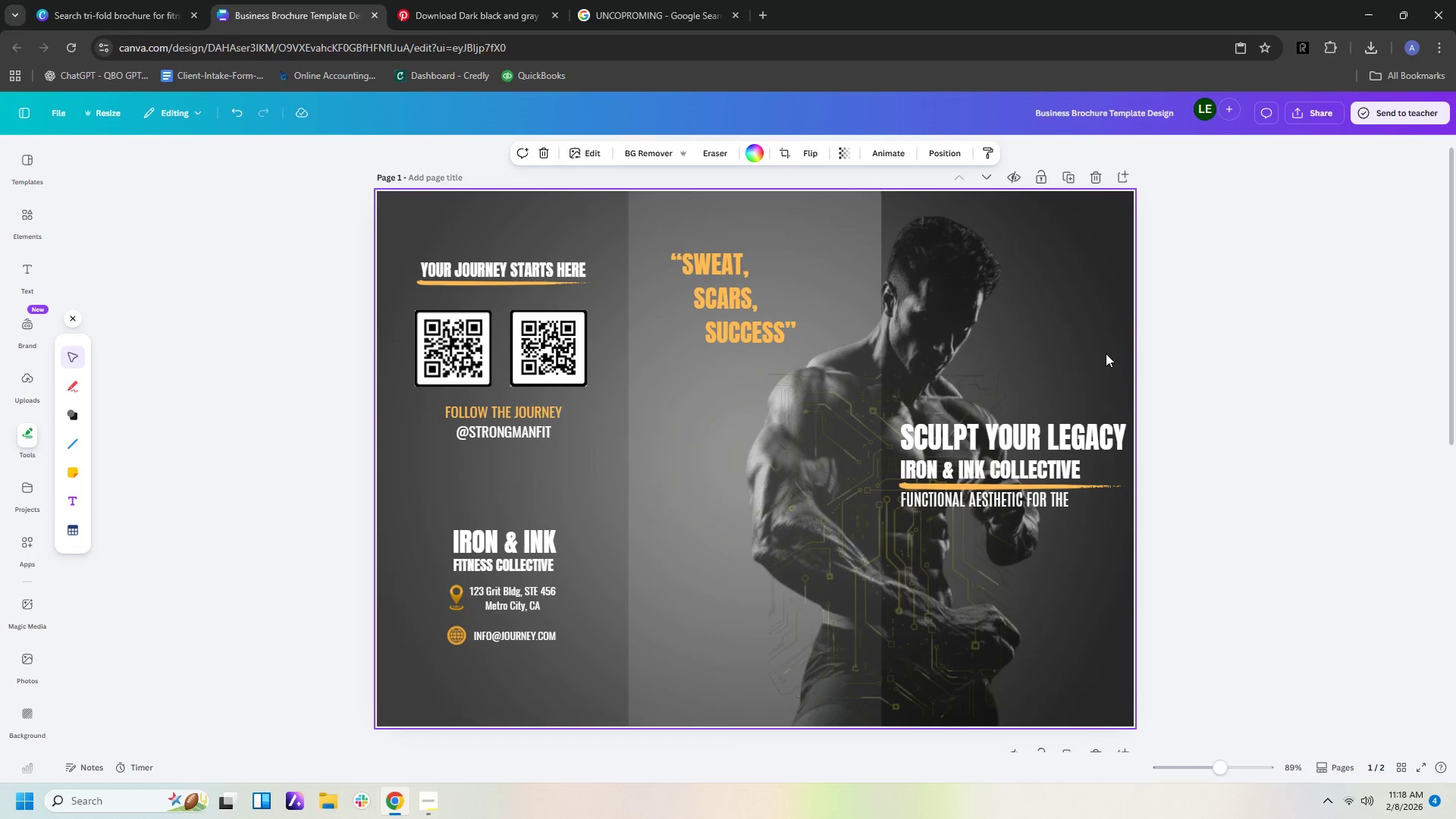 
left_click([1106, 353])
 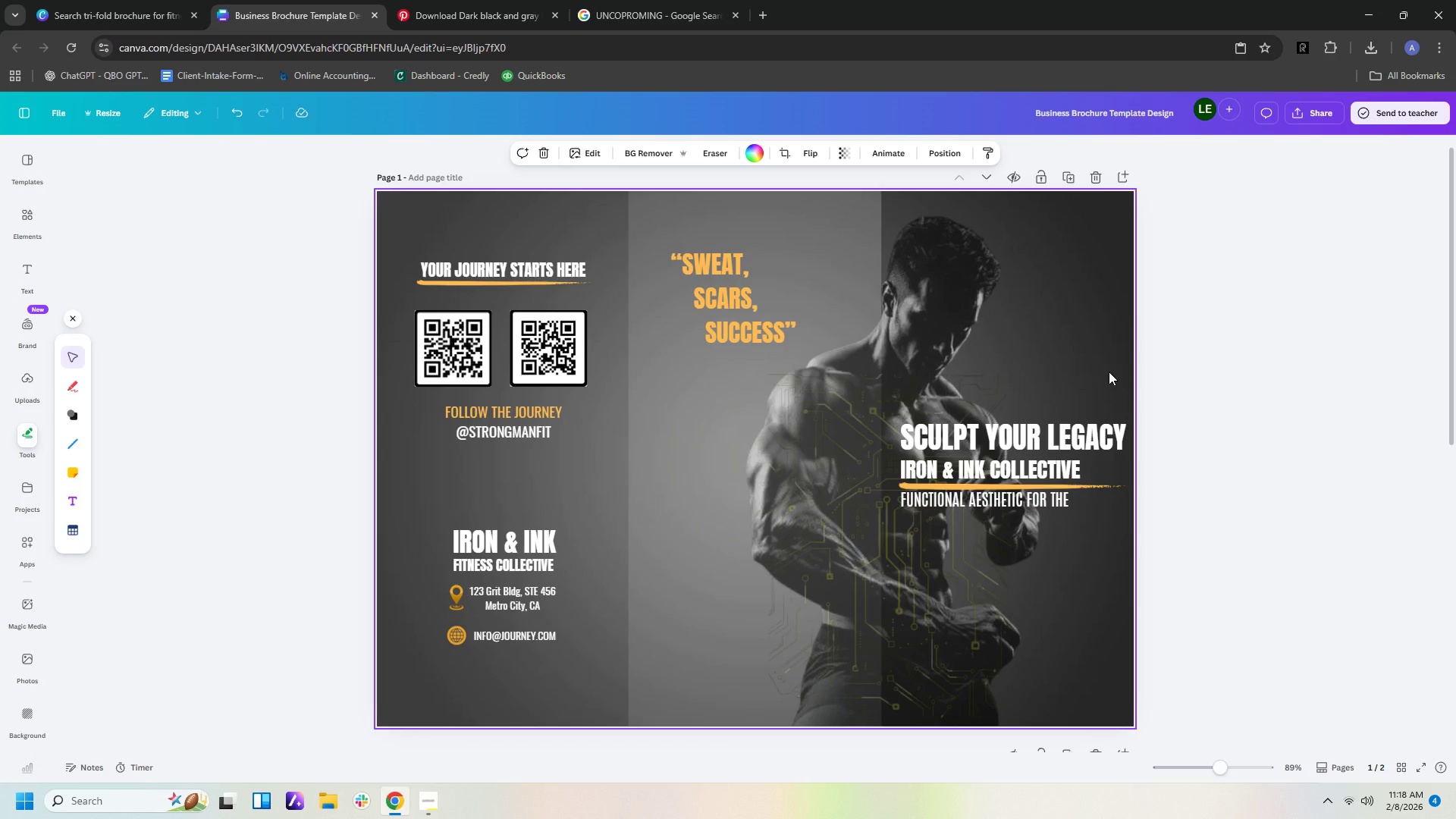 
left_click([1109, 372])
 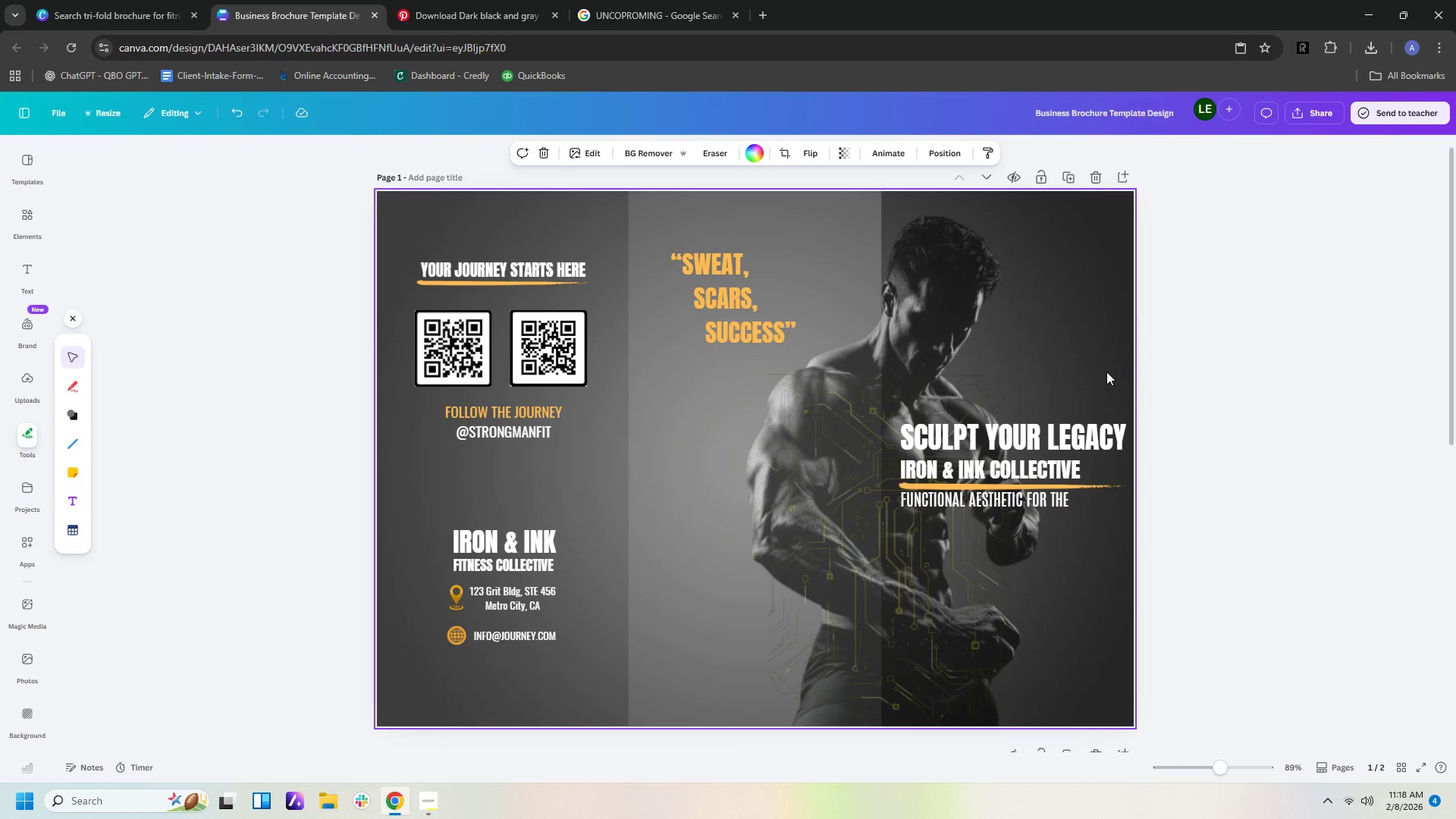 
right_click([1106, 372])
 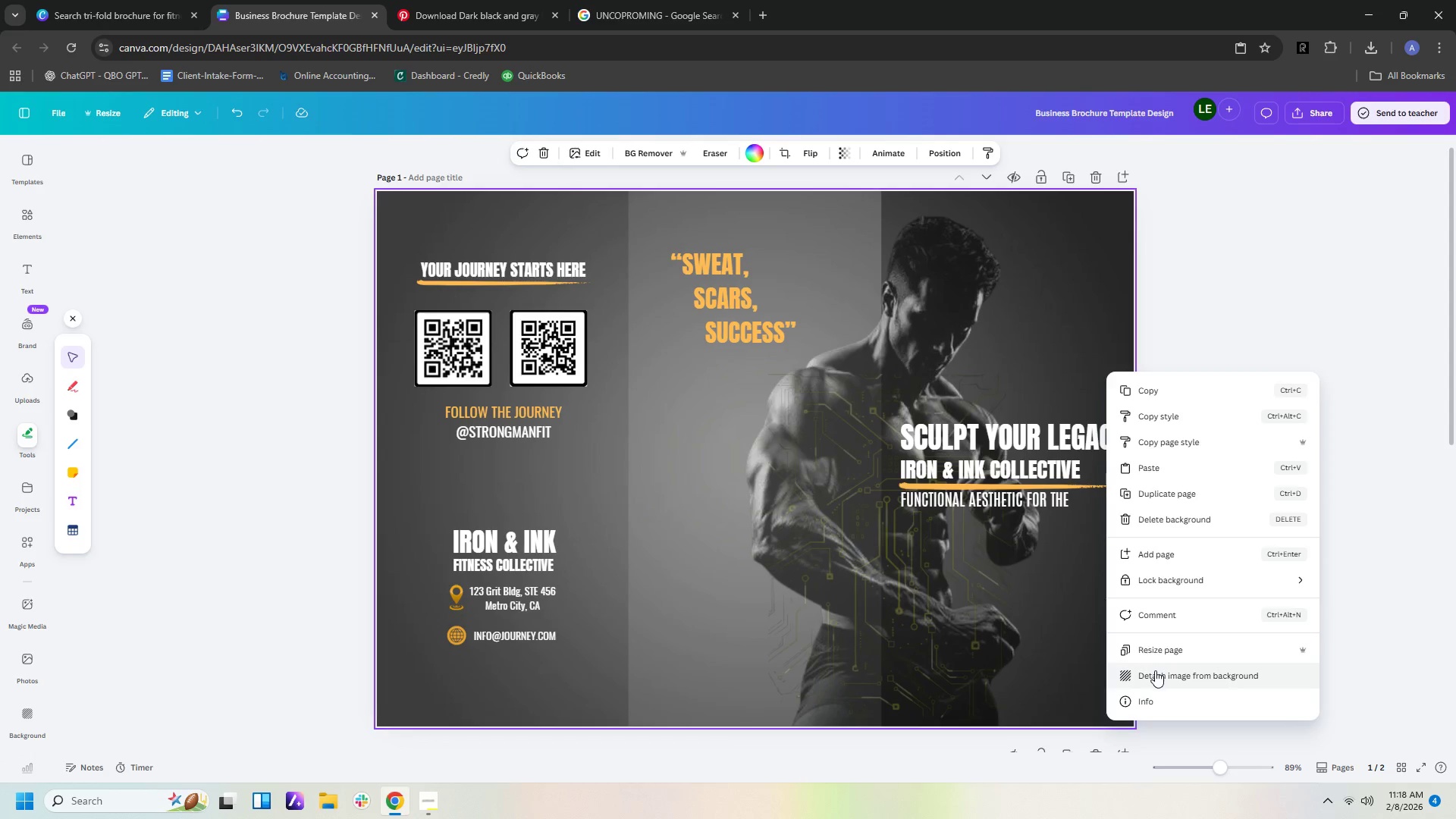 
left_click([1155, 671])
 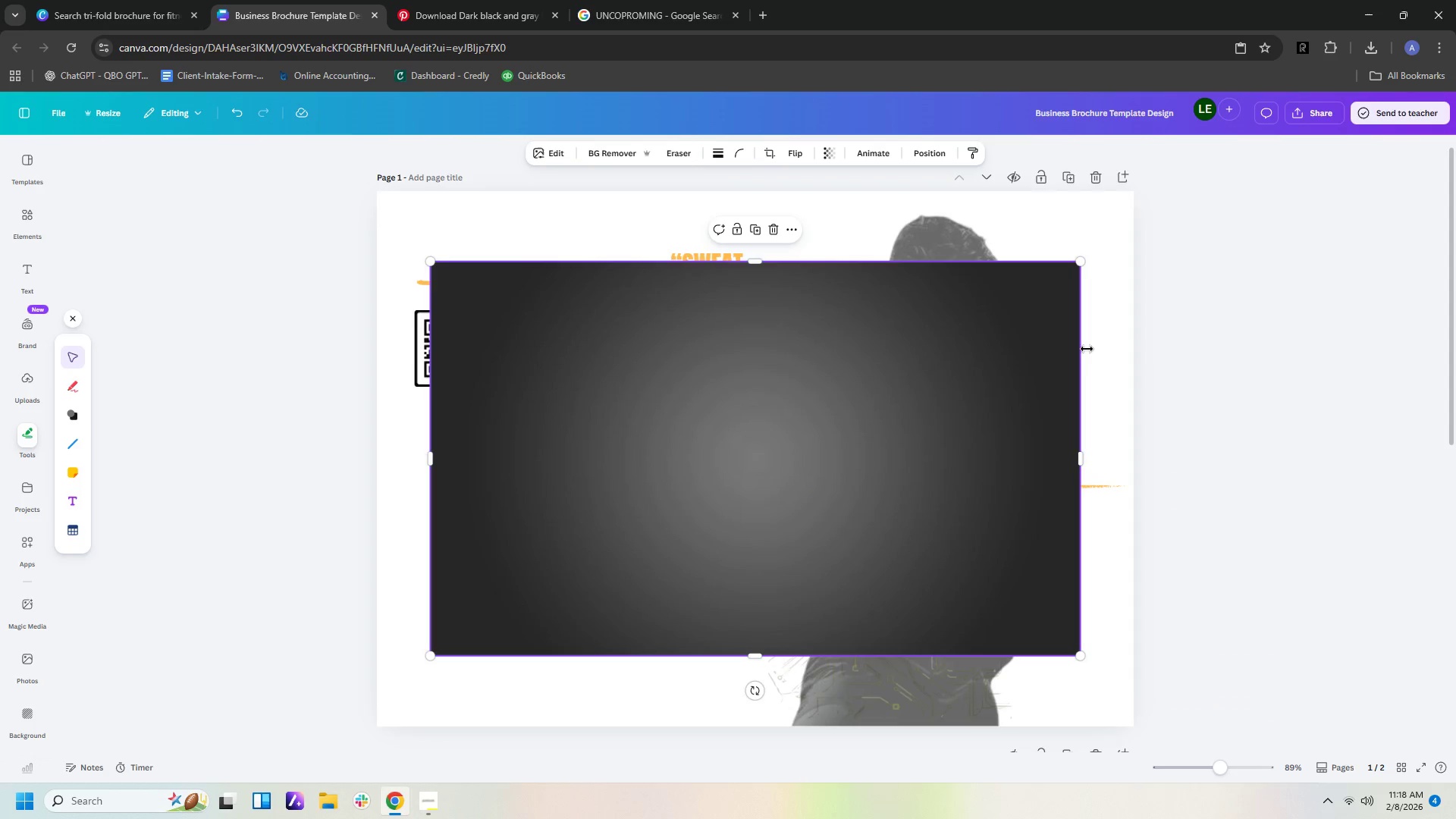 
right_click([1120, 322])
 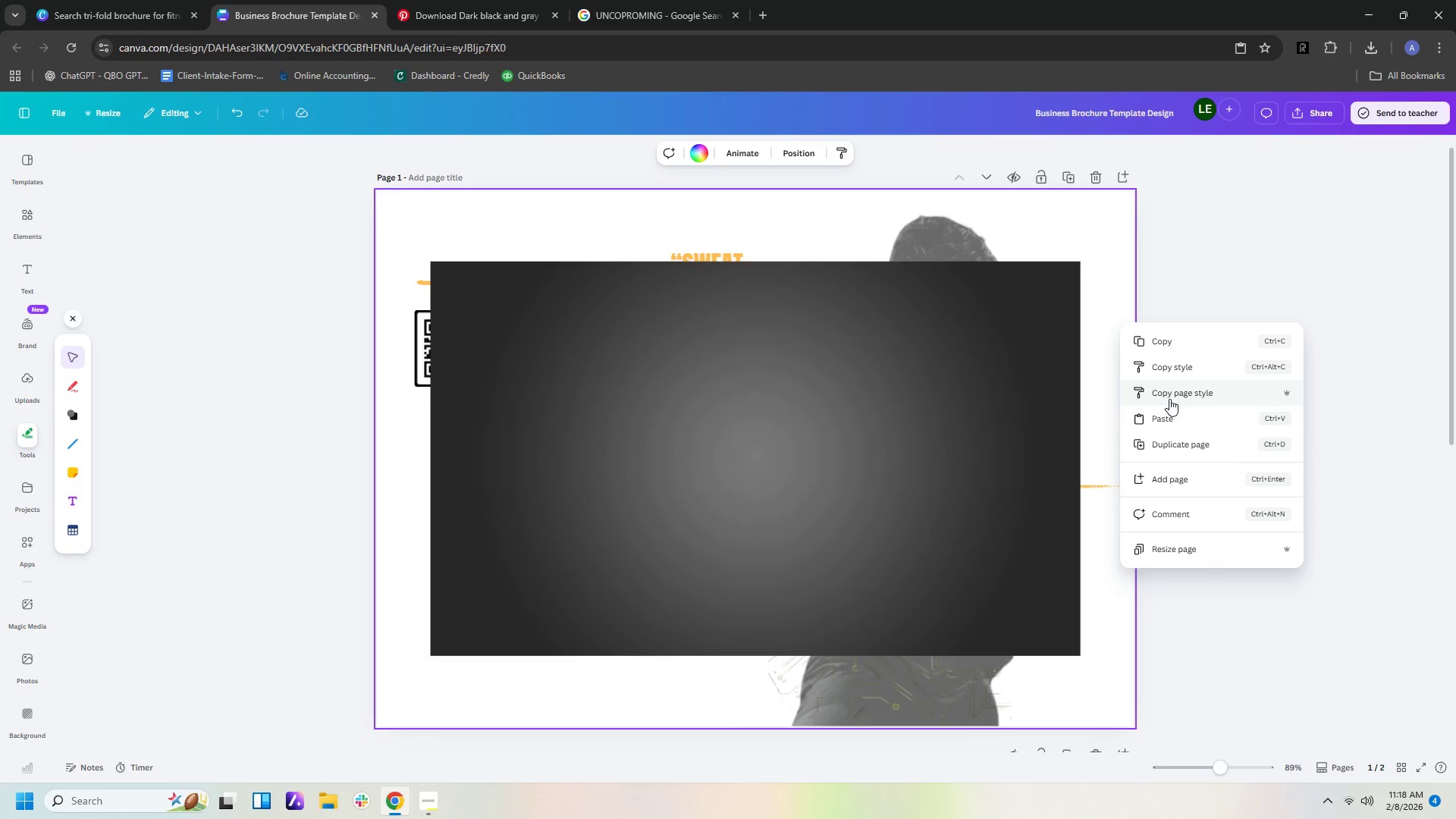 
left_click([1167, 413])
 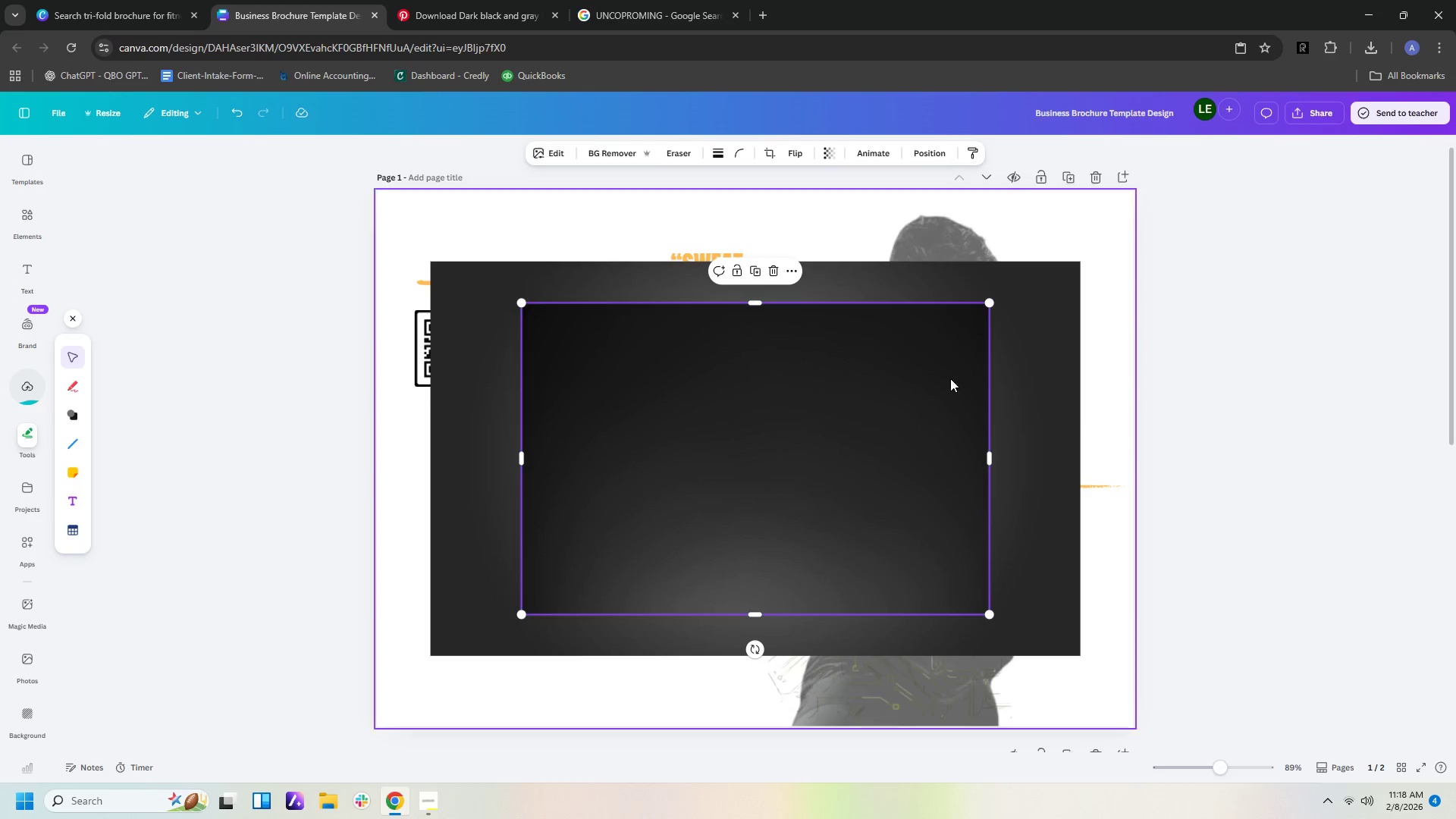 
right_click([839, 387])
 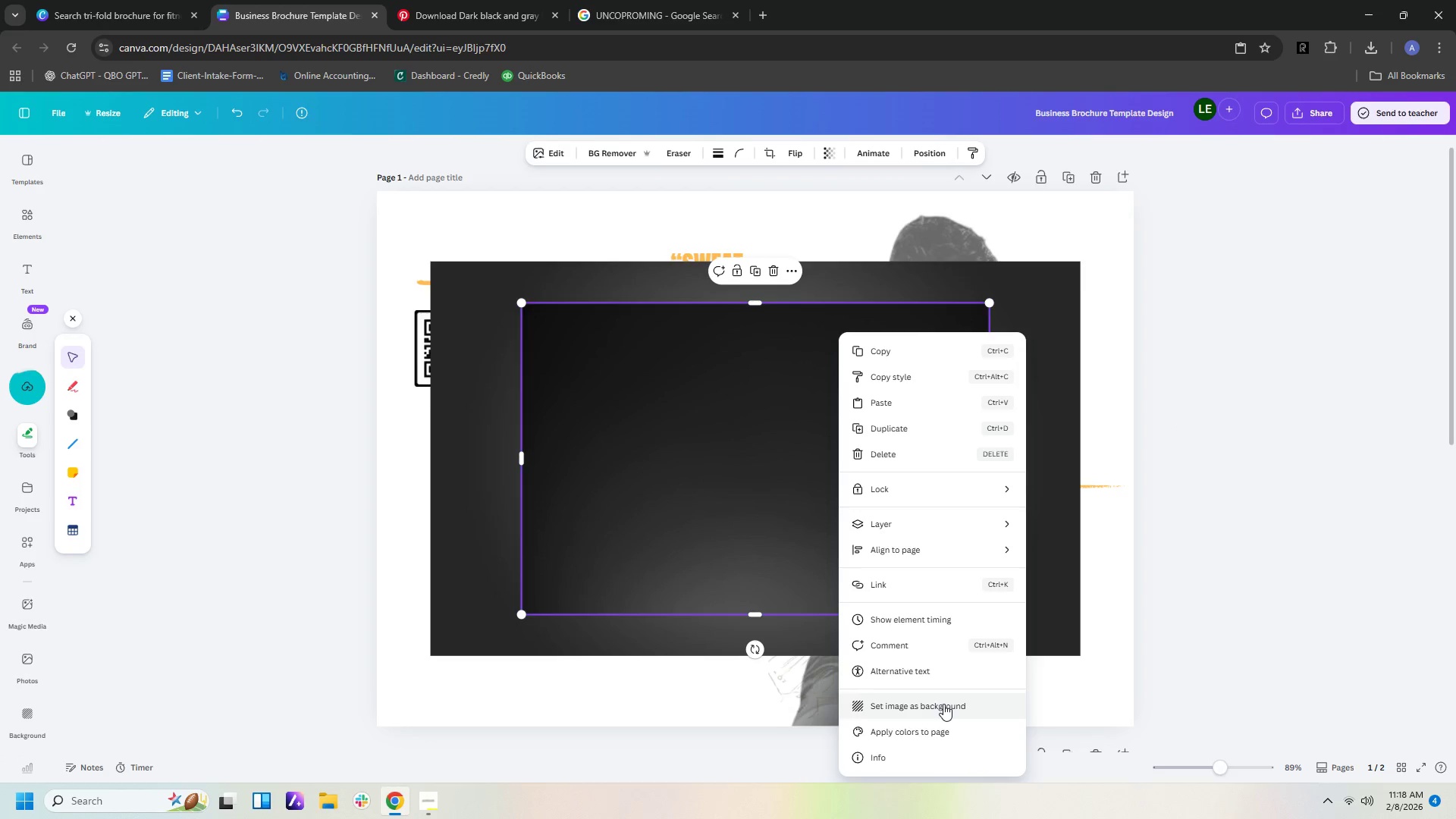 
left_click([943, 703])
 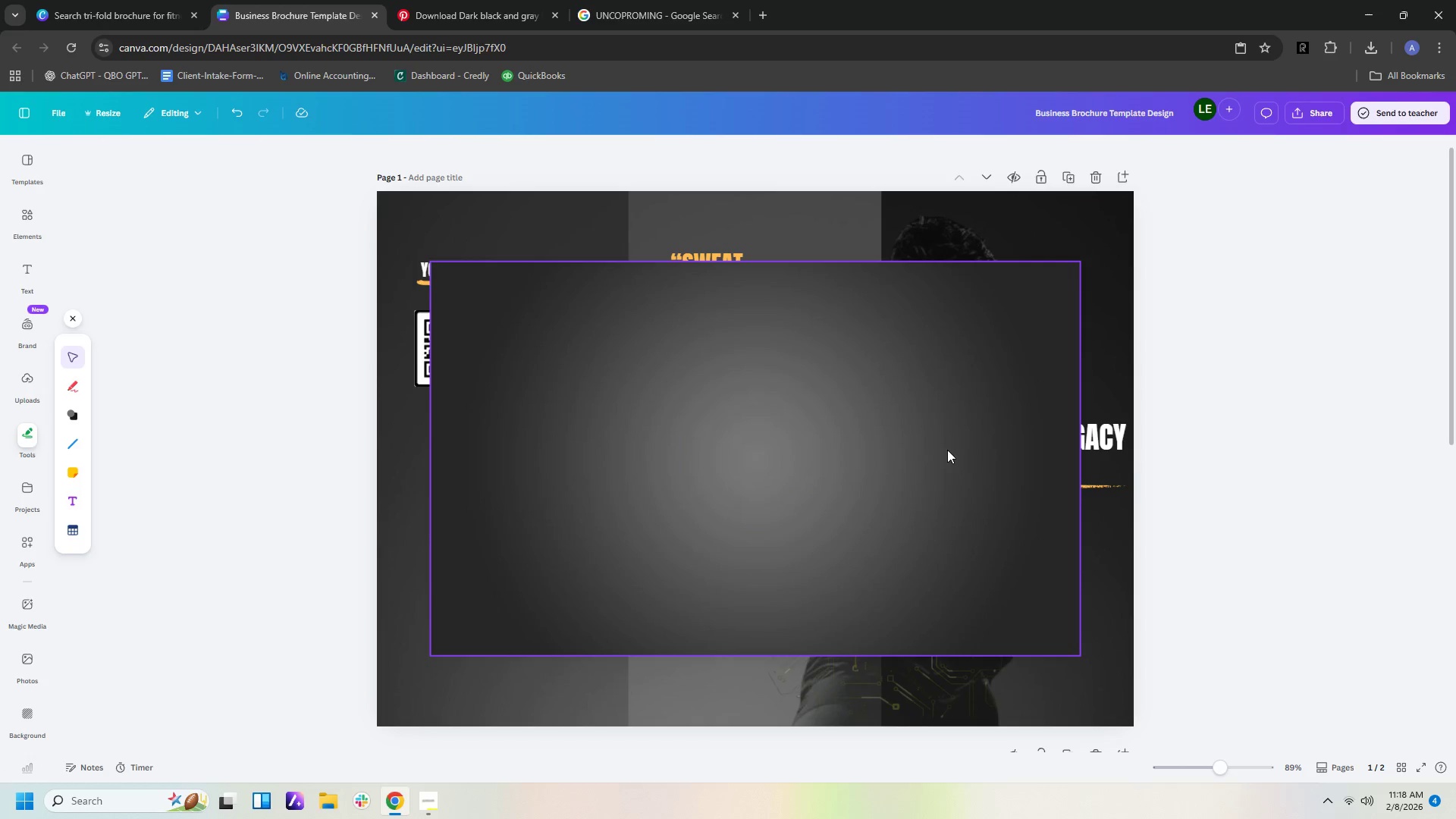 
left_click([947, 423])
 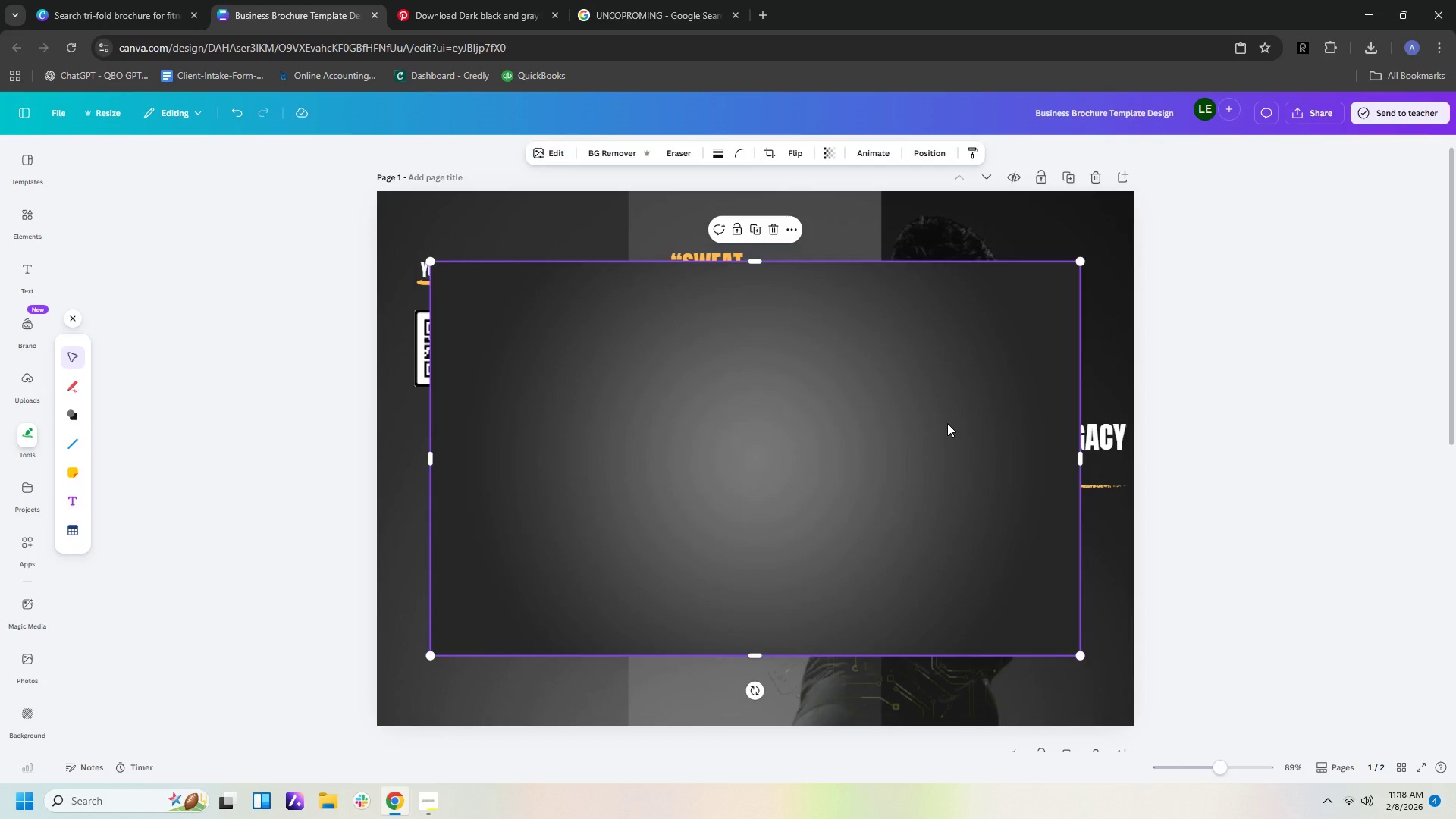 
key(Delete)
 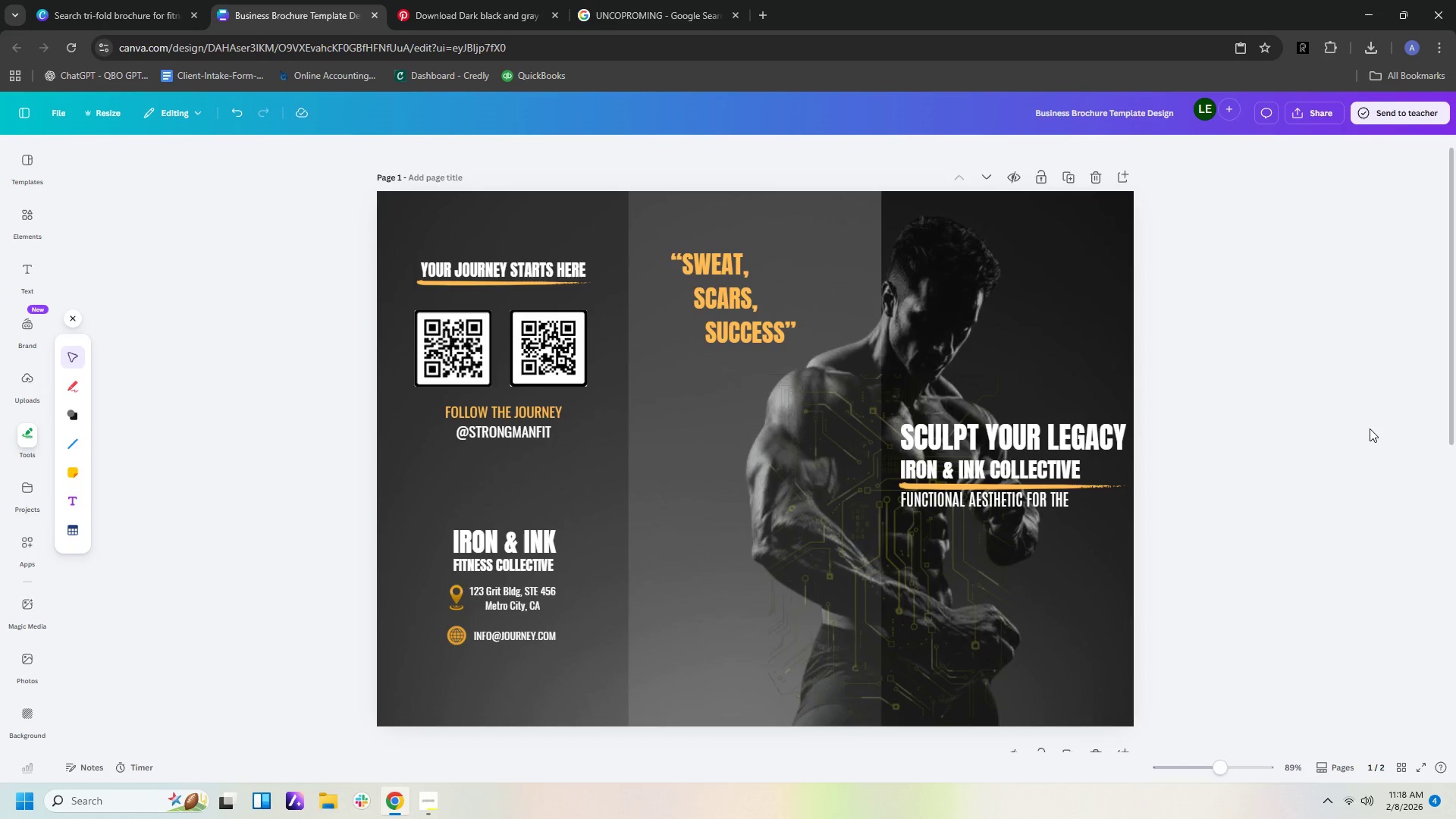 
left_click([1371, 430])
 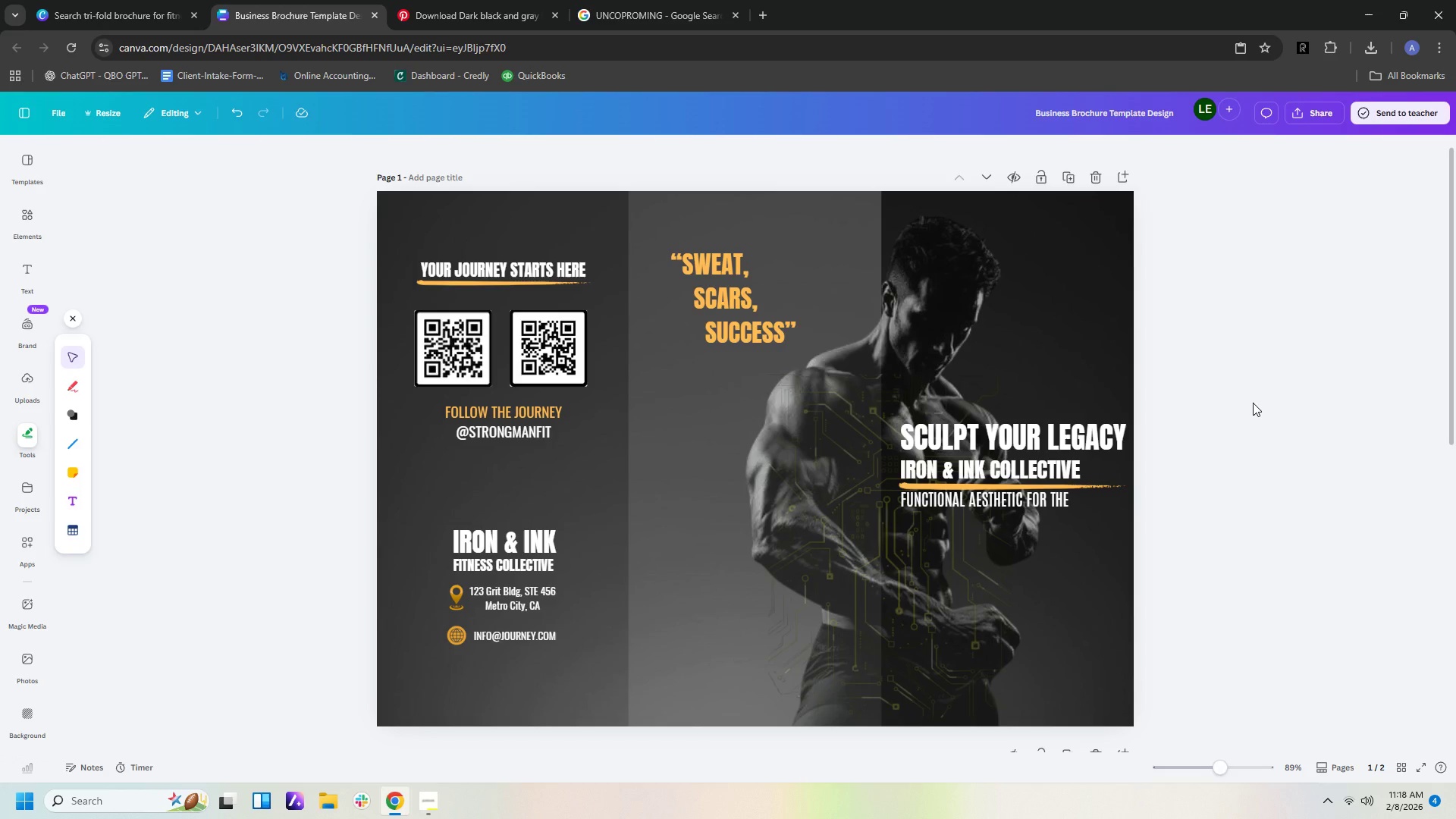 
wait(6.19)
 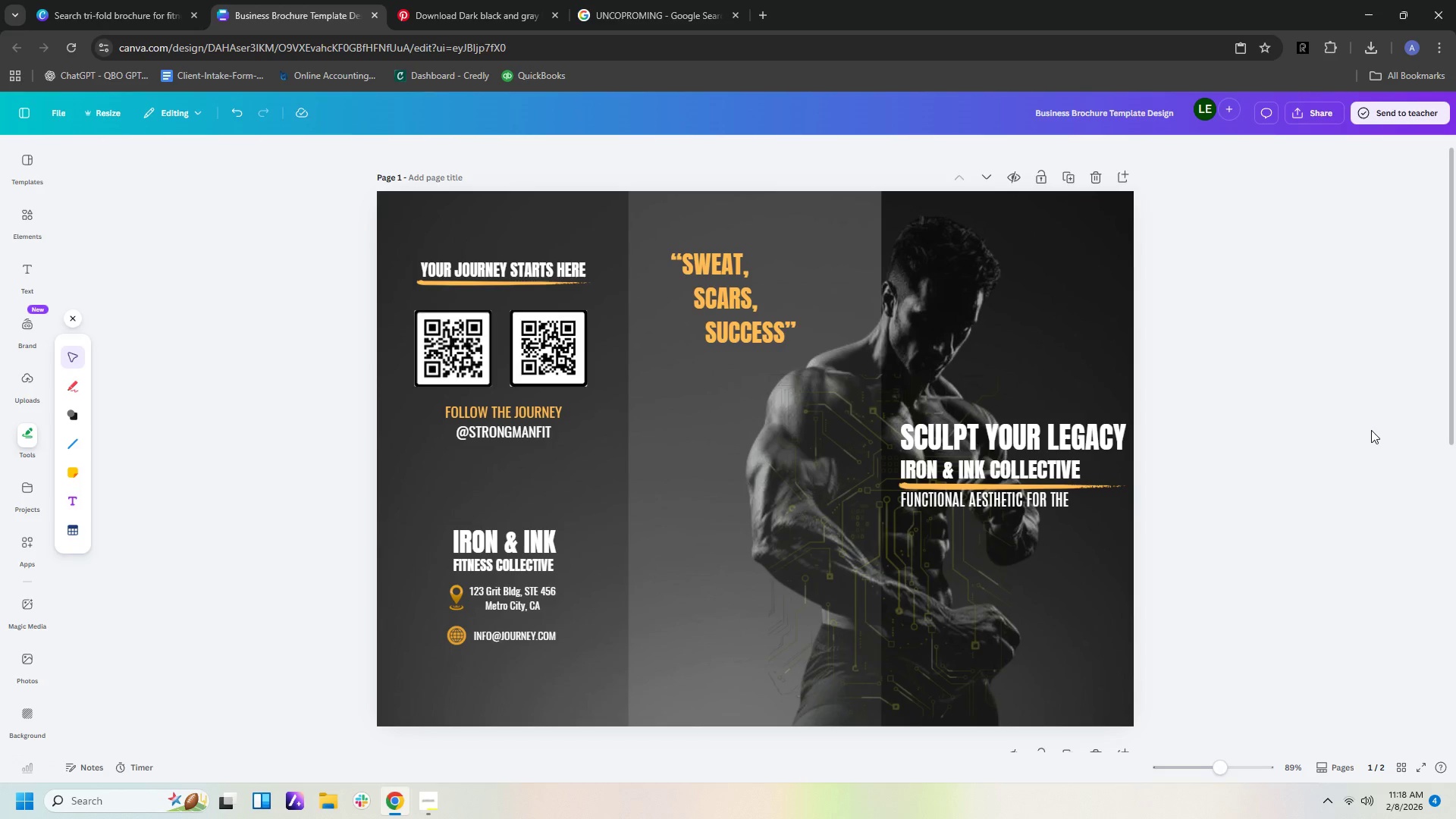 
scroll: coordinate [1252, 398], scroll_direction: down, amount: 5.0
 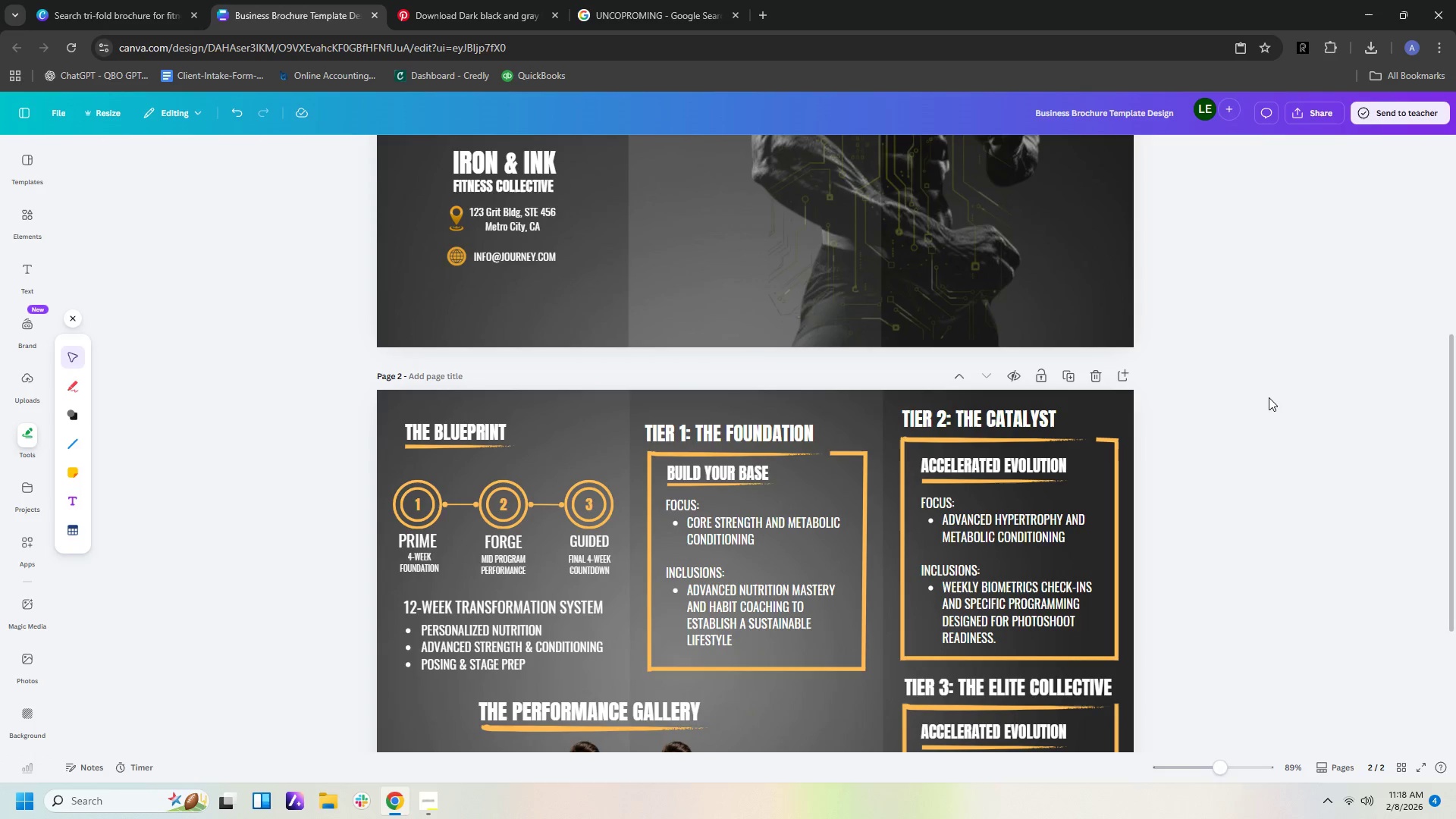 
scroll: coordinate [1273, 393], scroll_direction: up, amount: 5.0
 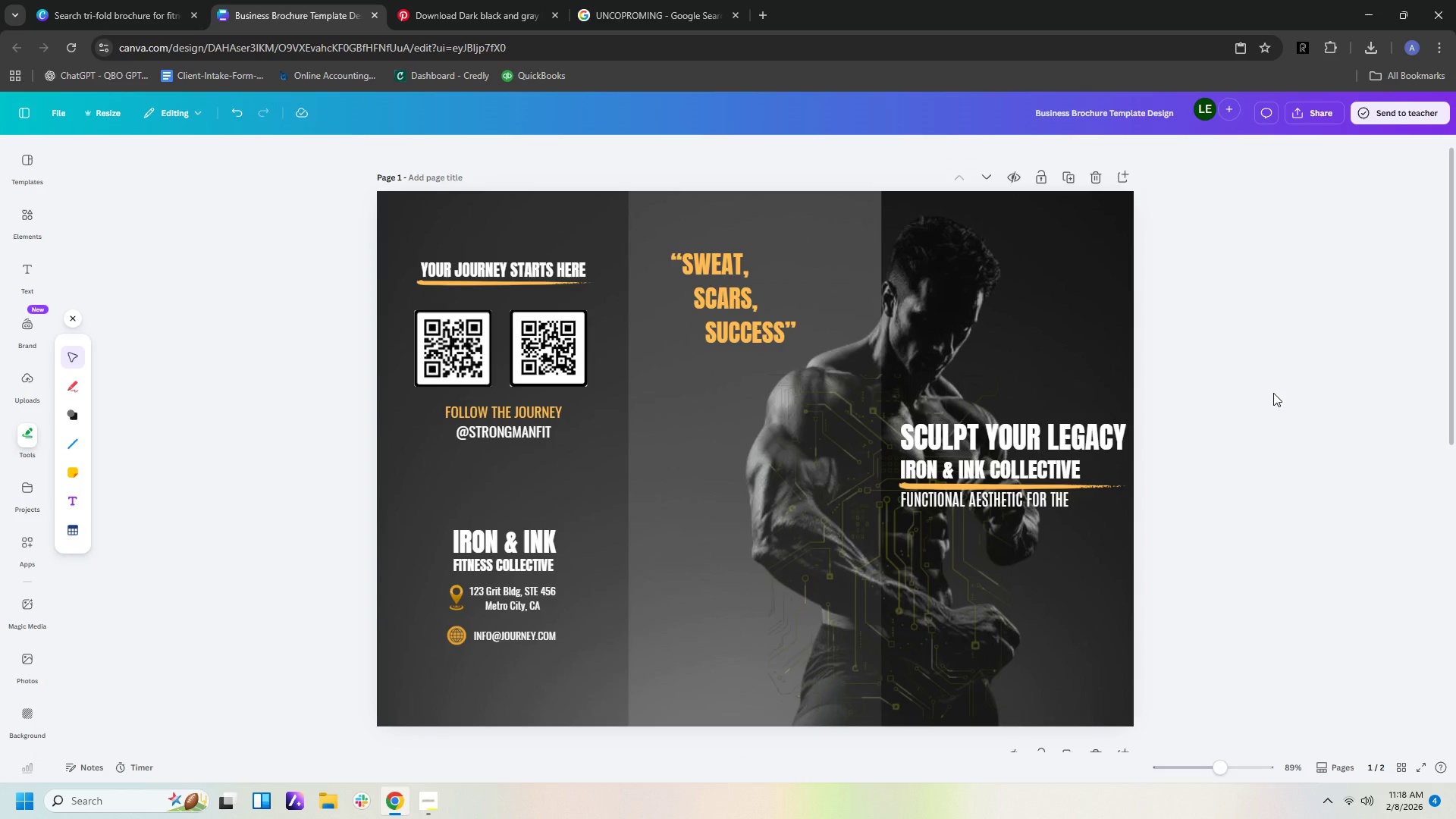 
scroll: coordinate [1273, 393], scroll_direction: down, amount: 4.0
 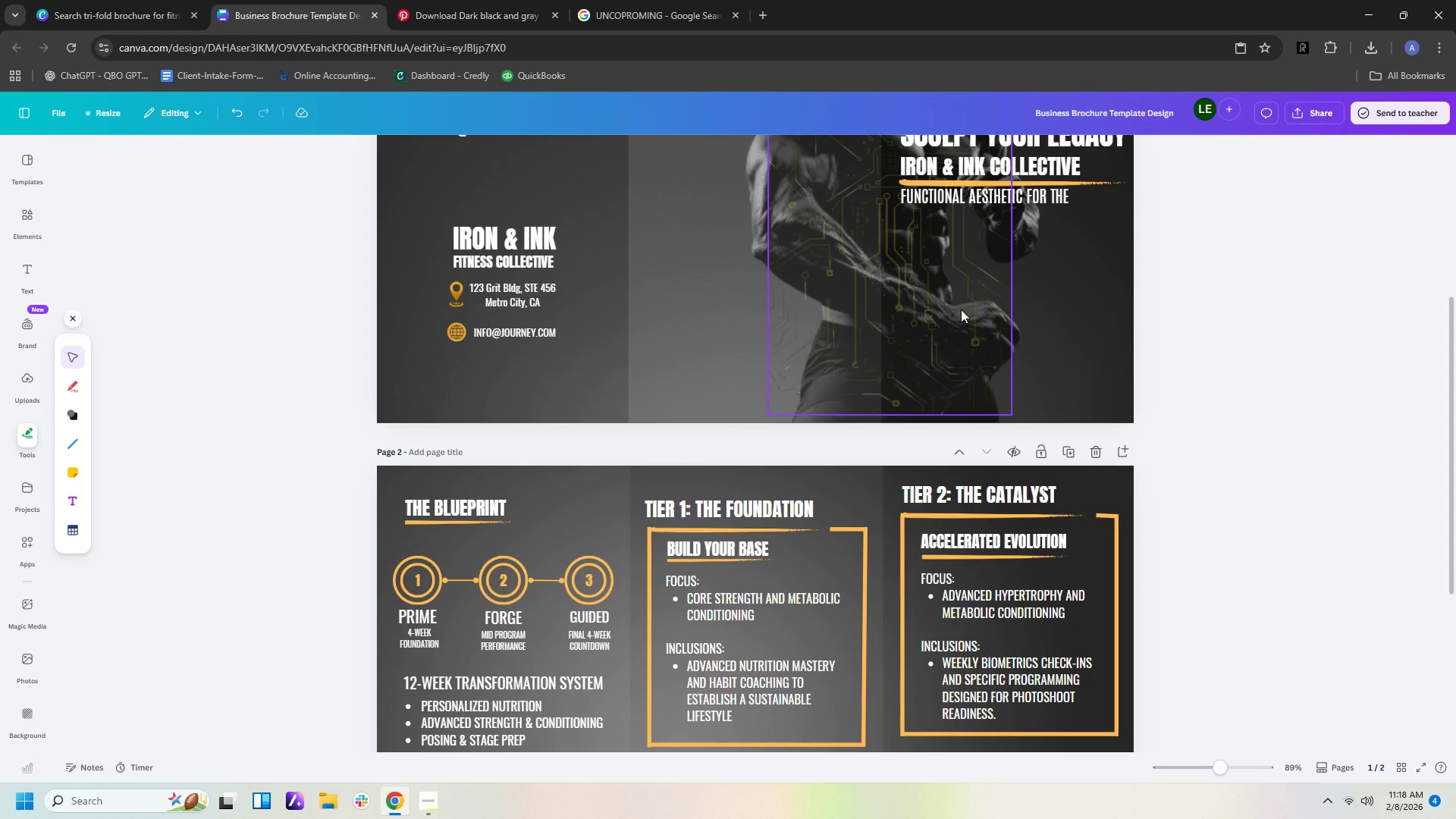 
left_click([961, 309])
 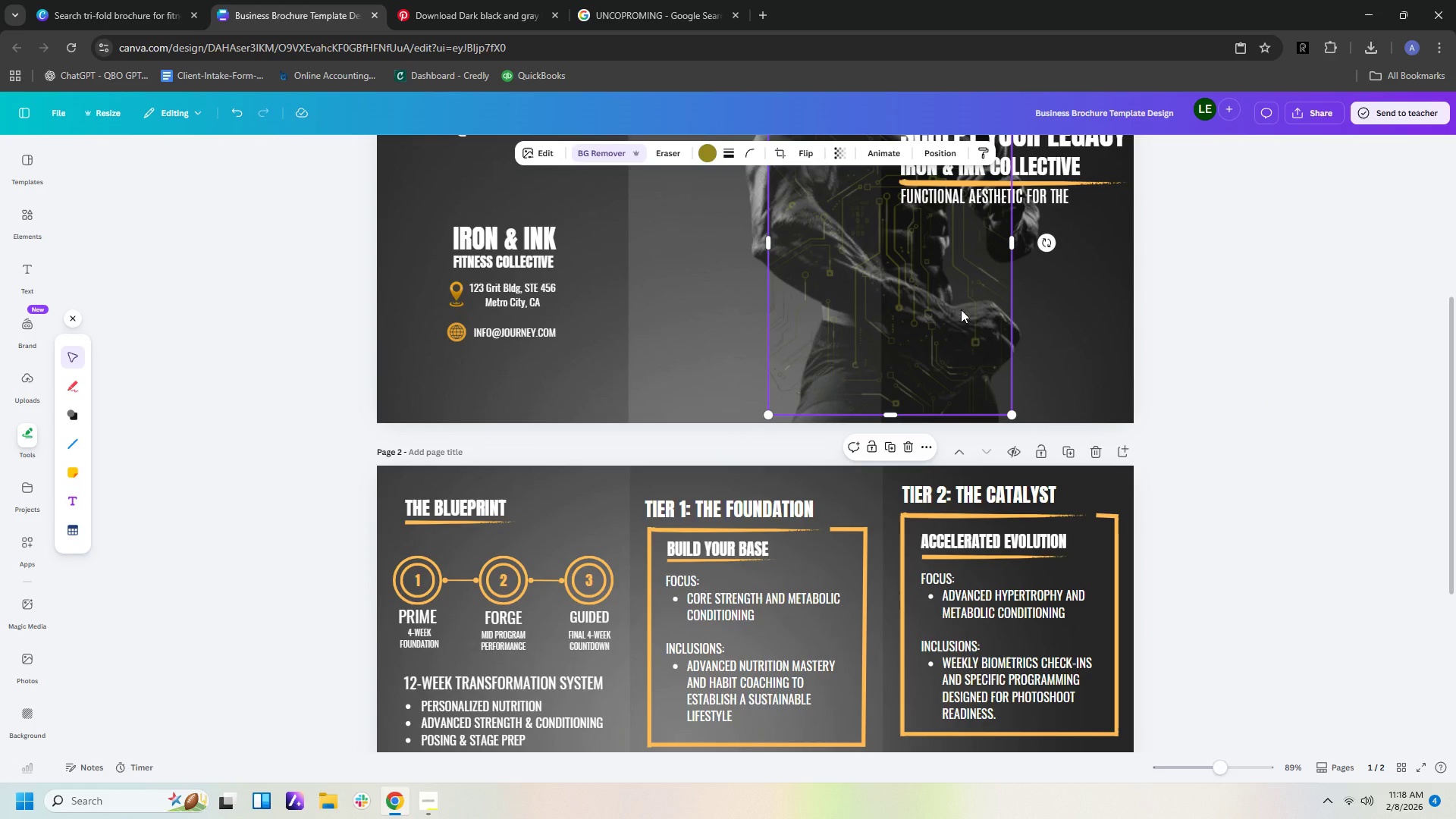 
key(Control+C)
 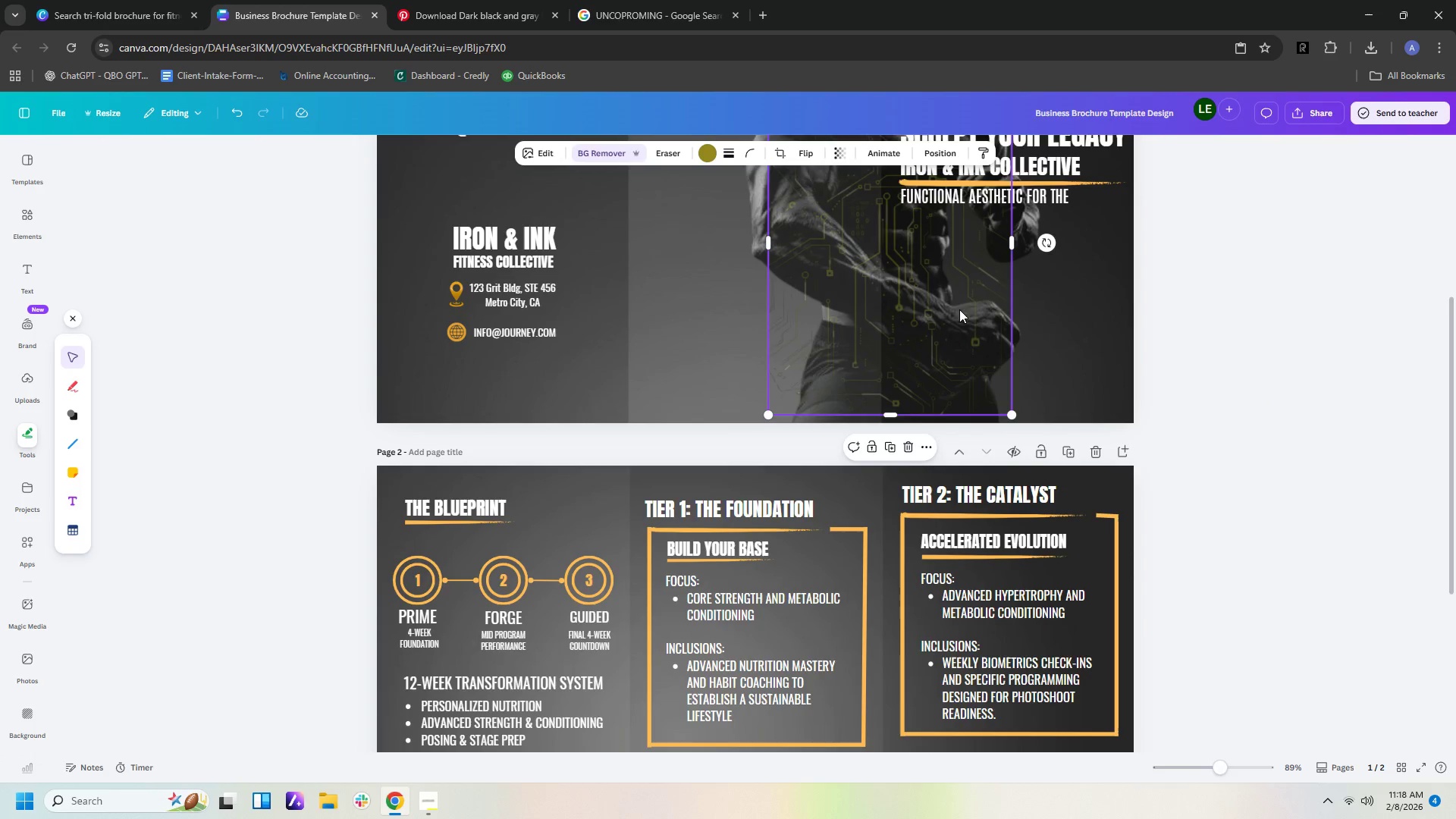 
scroll: coordinate [992, 348], scroll_direction: down, amount: 4.0
 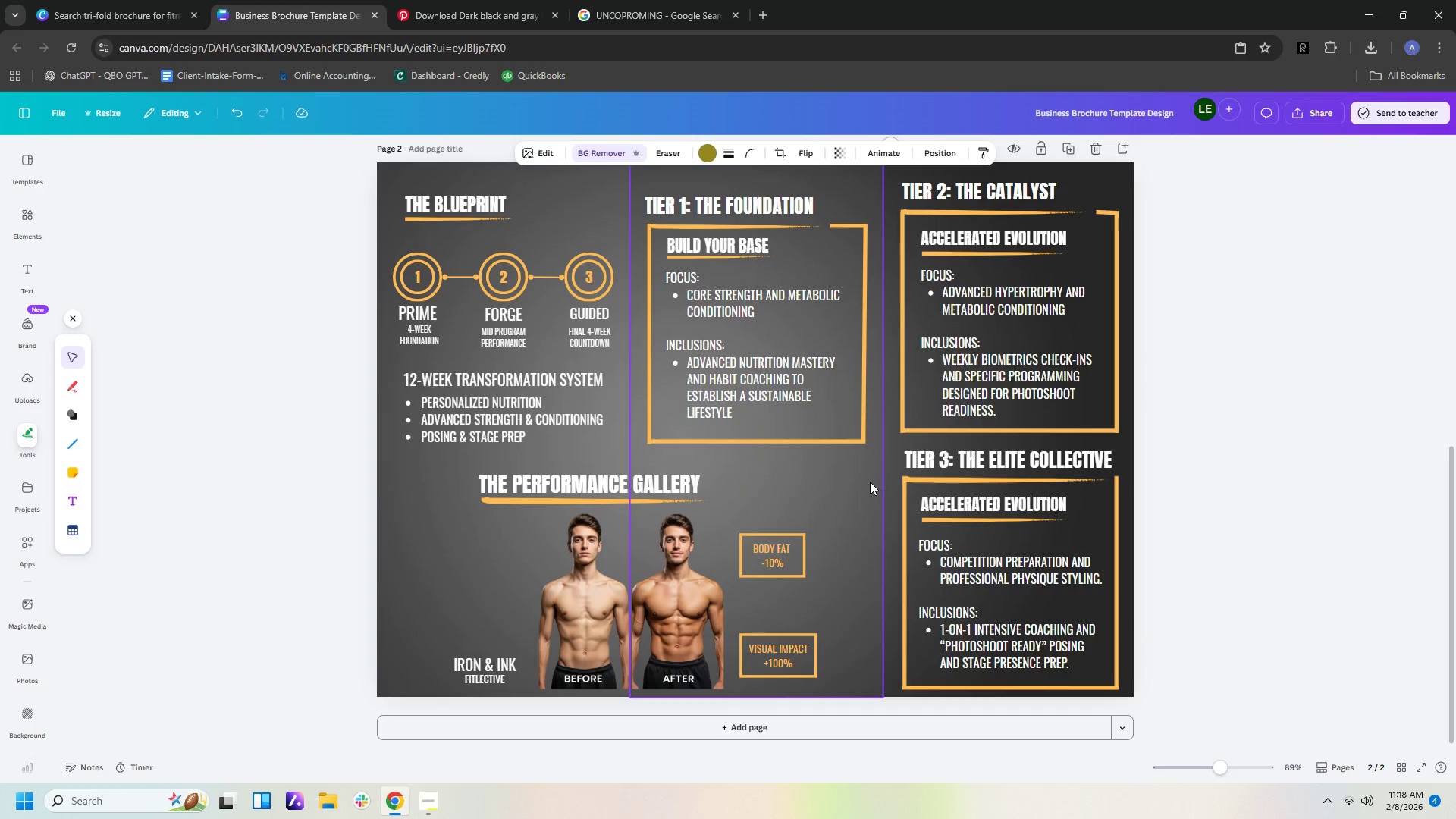 
left_click([867, 482])
 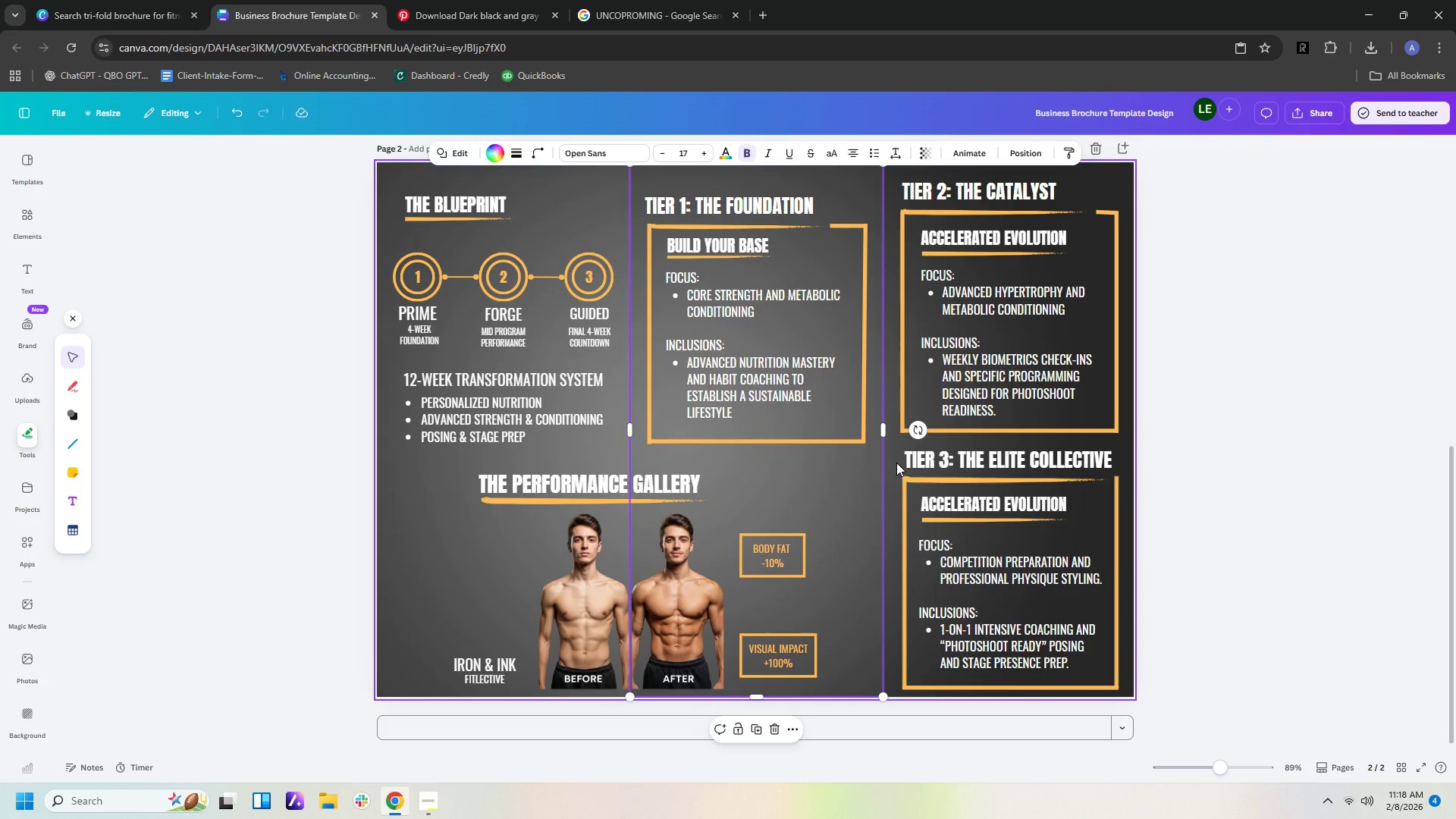 
left_click([896, 456])
 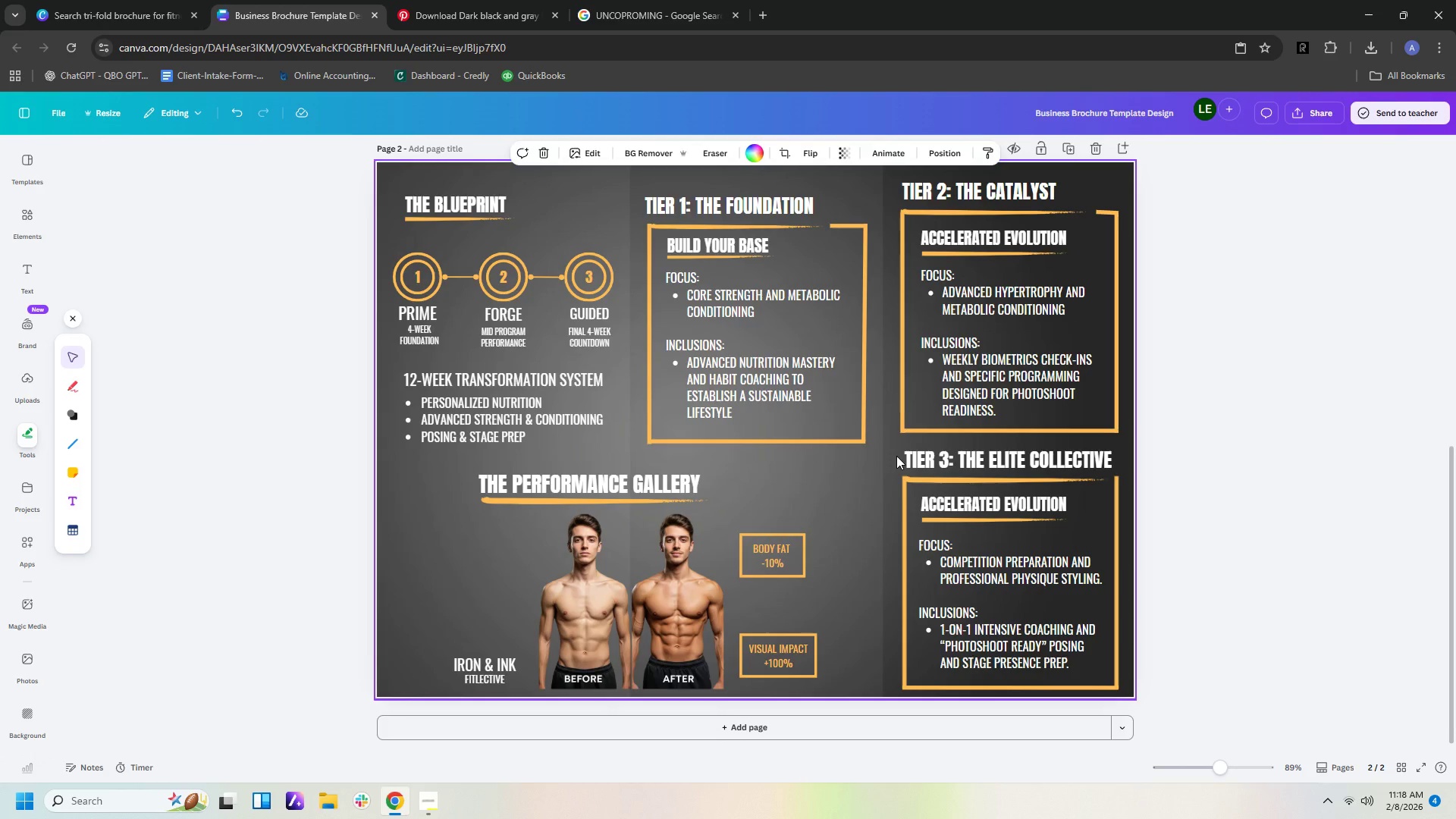 
key(Control+V)
 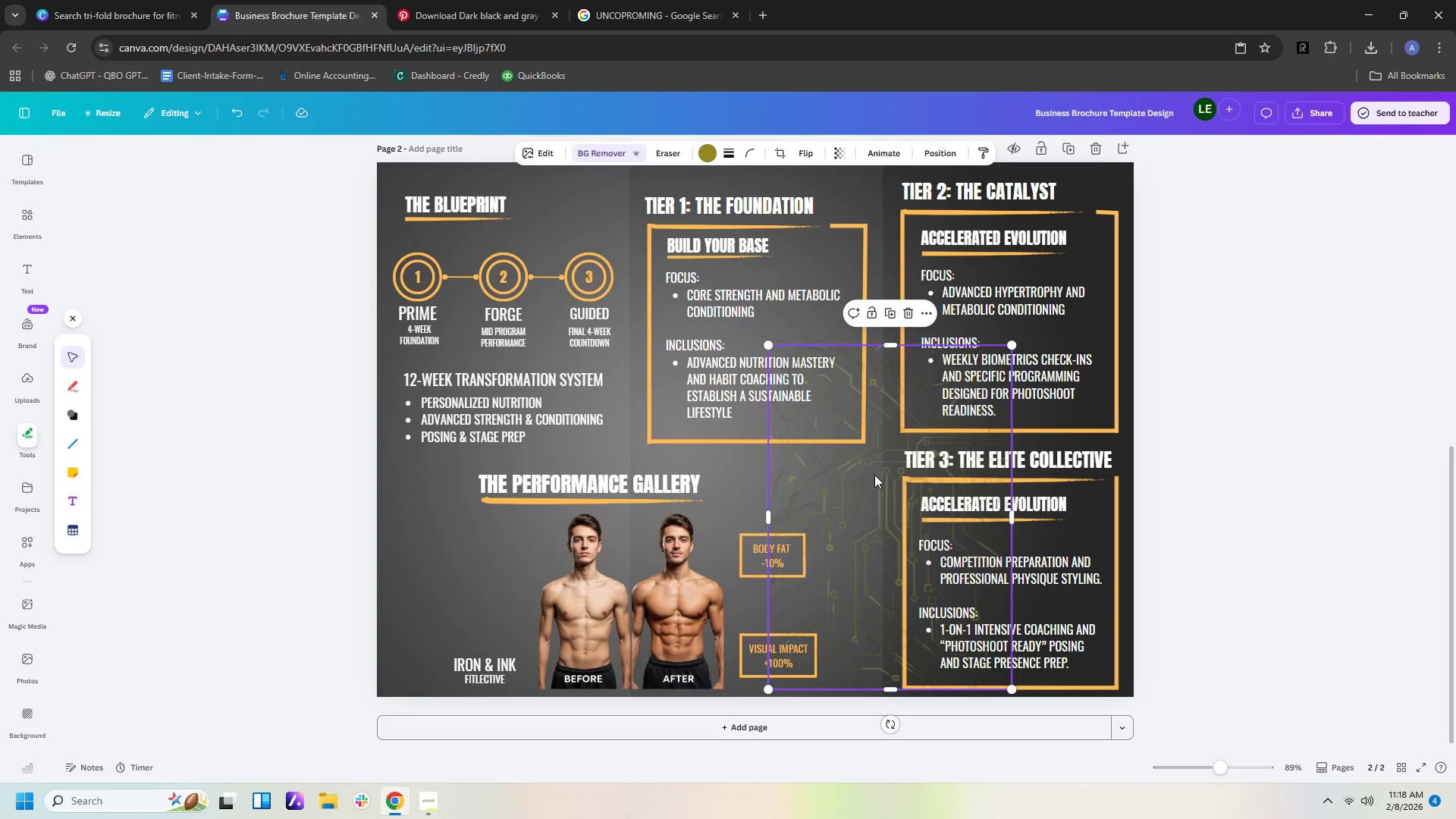 
left_click_drag(start_coordinate=[872, 476], to_coordinate=[800, 312])
 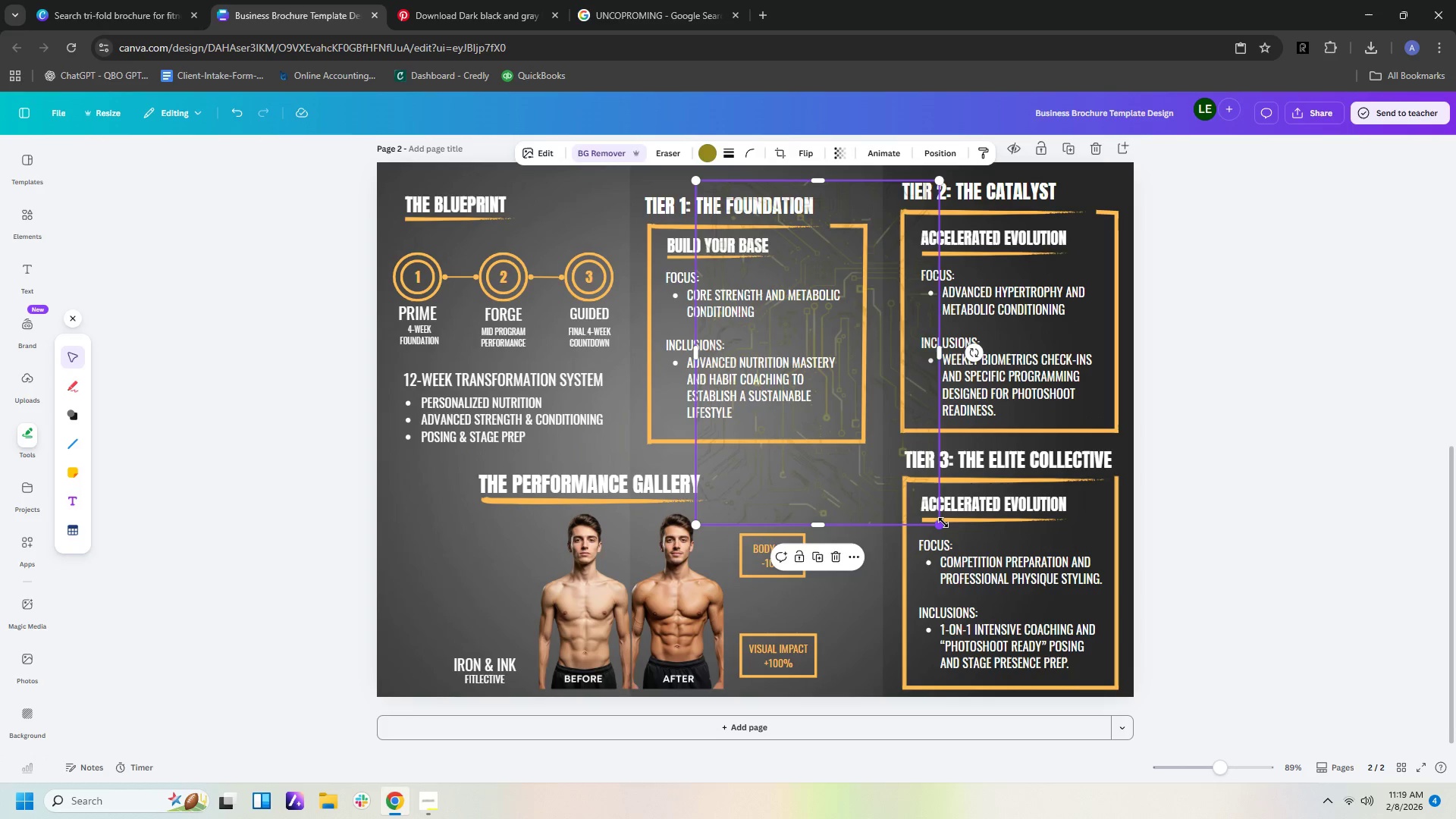 
left_click_drag(start_coordinate=[943, 522], to_coordinate=[1084, 673])
 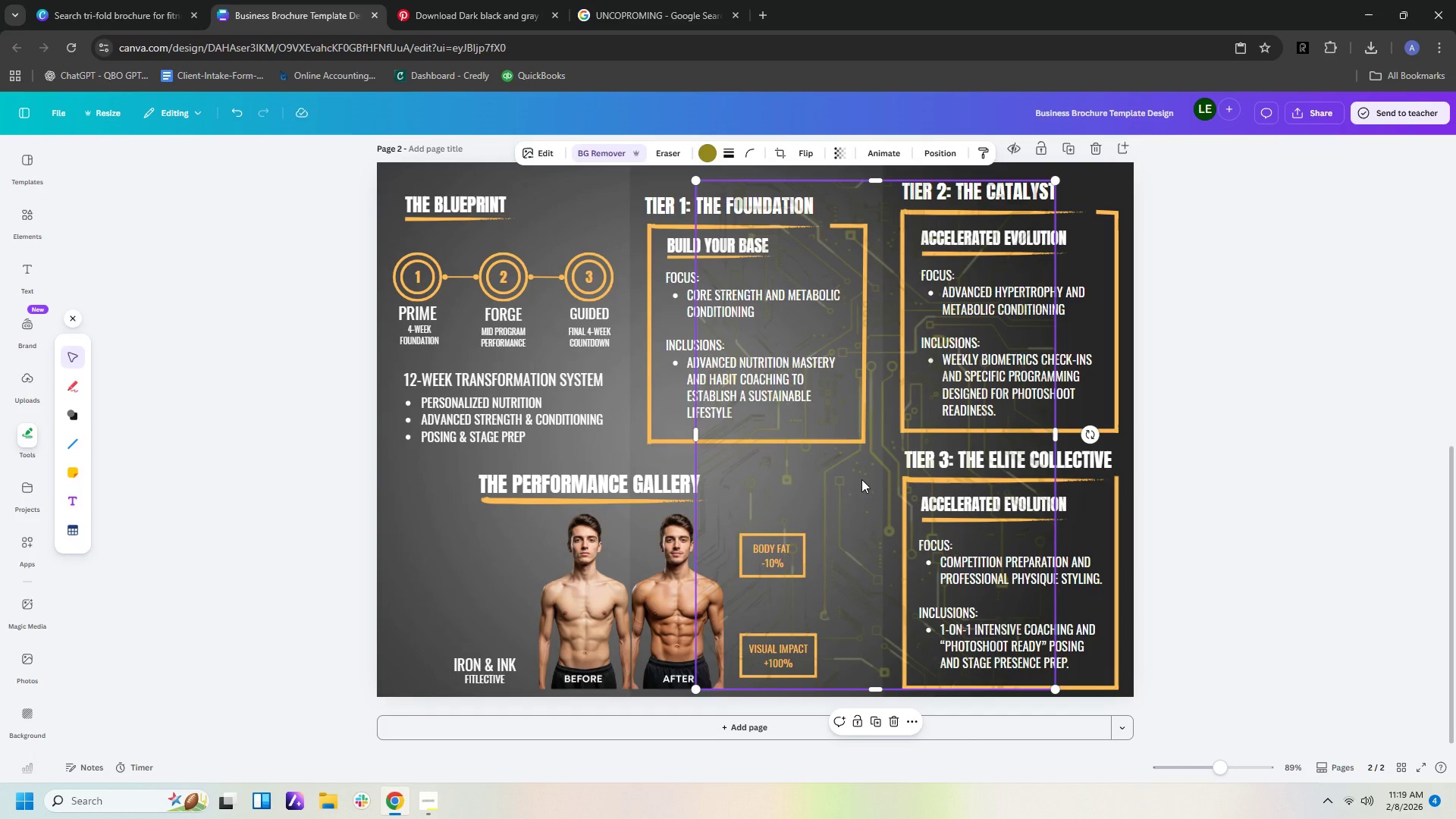 
left_click_drag(start_coordinate=[861, 479], to_coordinate=[860, 475])
 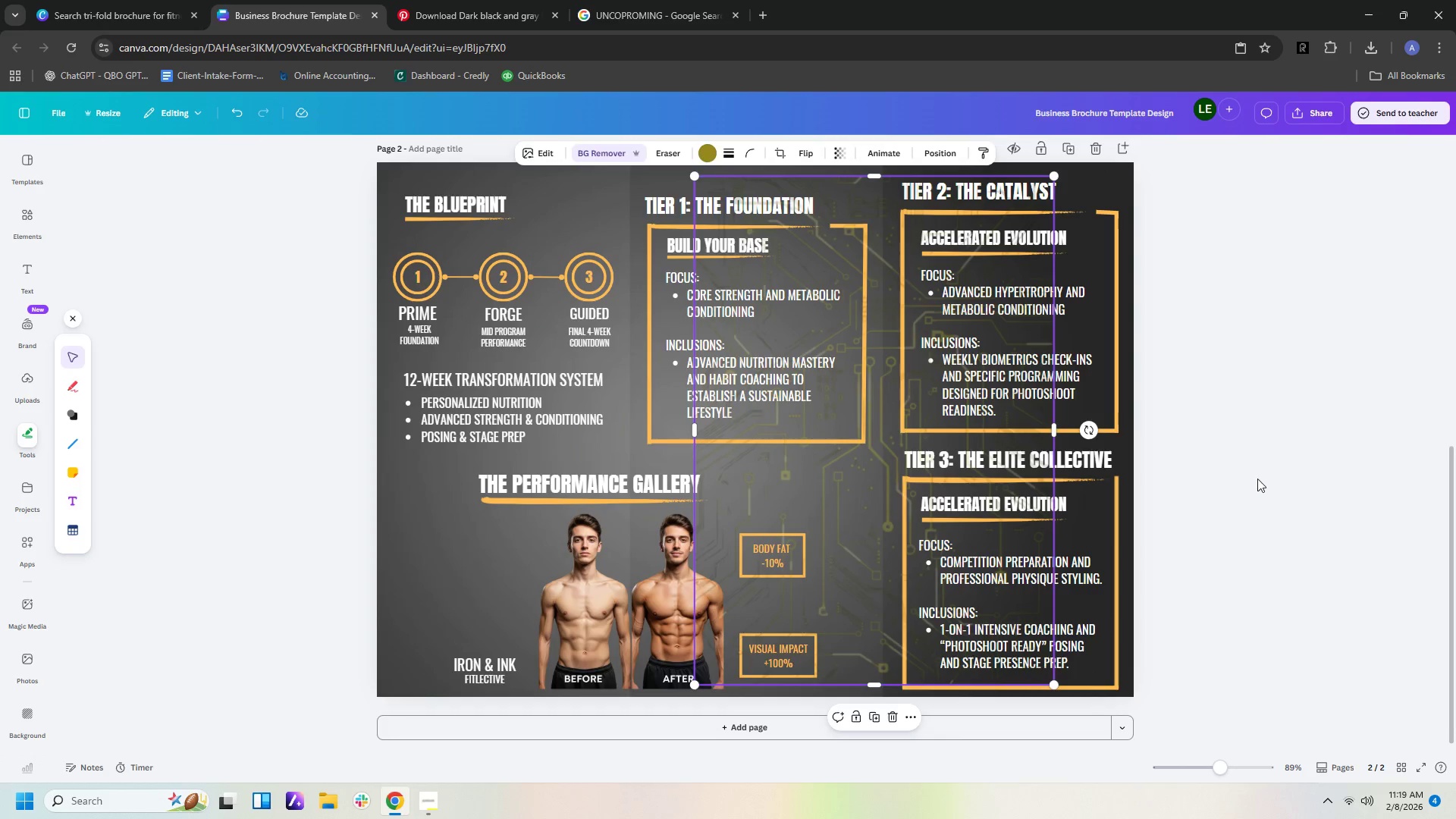 
left_click([1257, 479])
 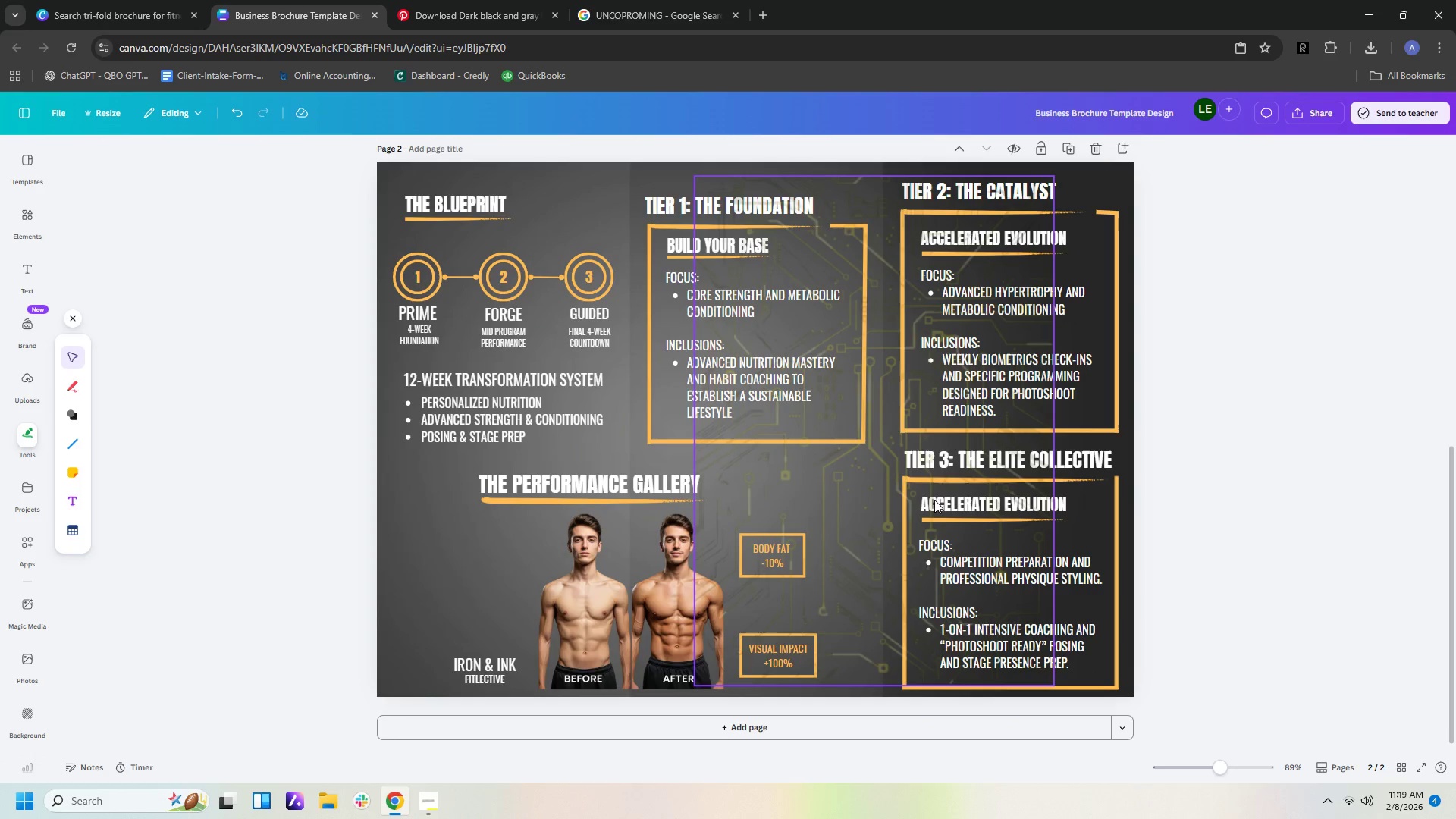 
left_click([845, 498])
 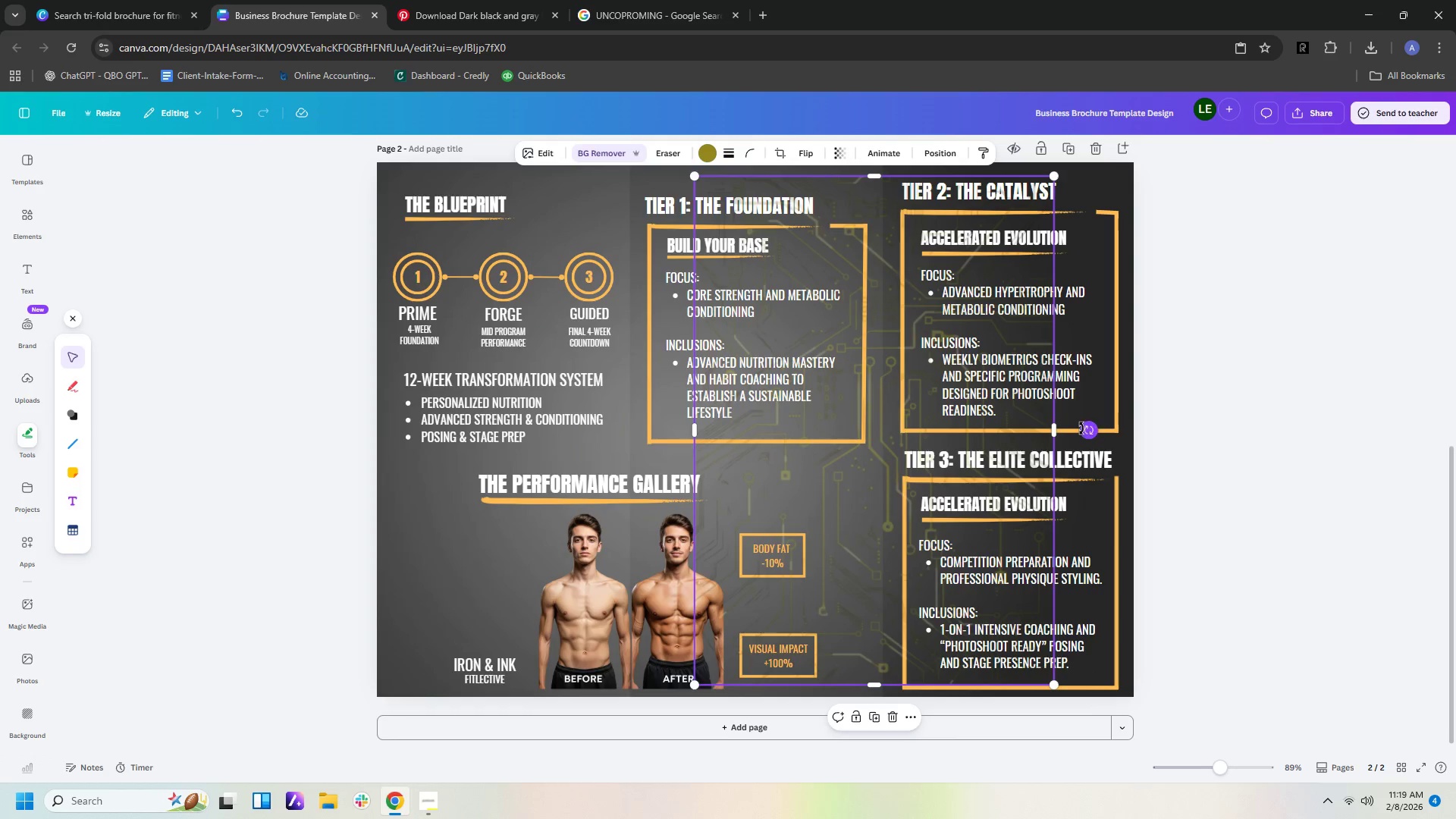 
left_click_drag(start_coordinate=[1088, 428], to_coordinate=[871, 239])
 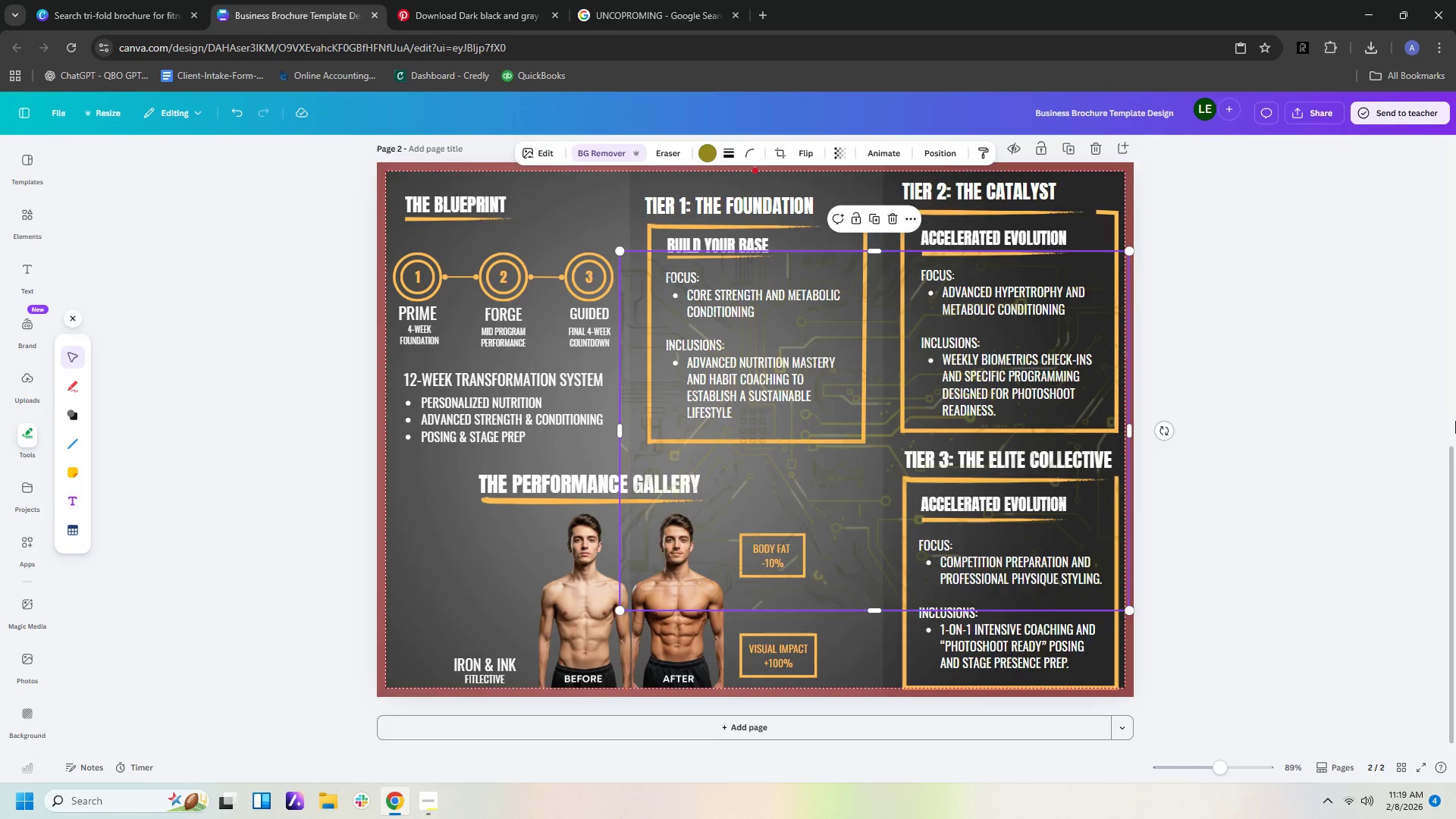 
left_click([1455, 421])
 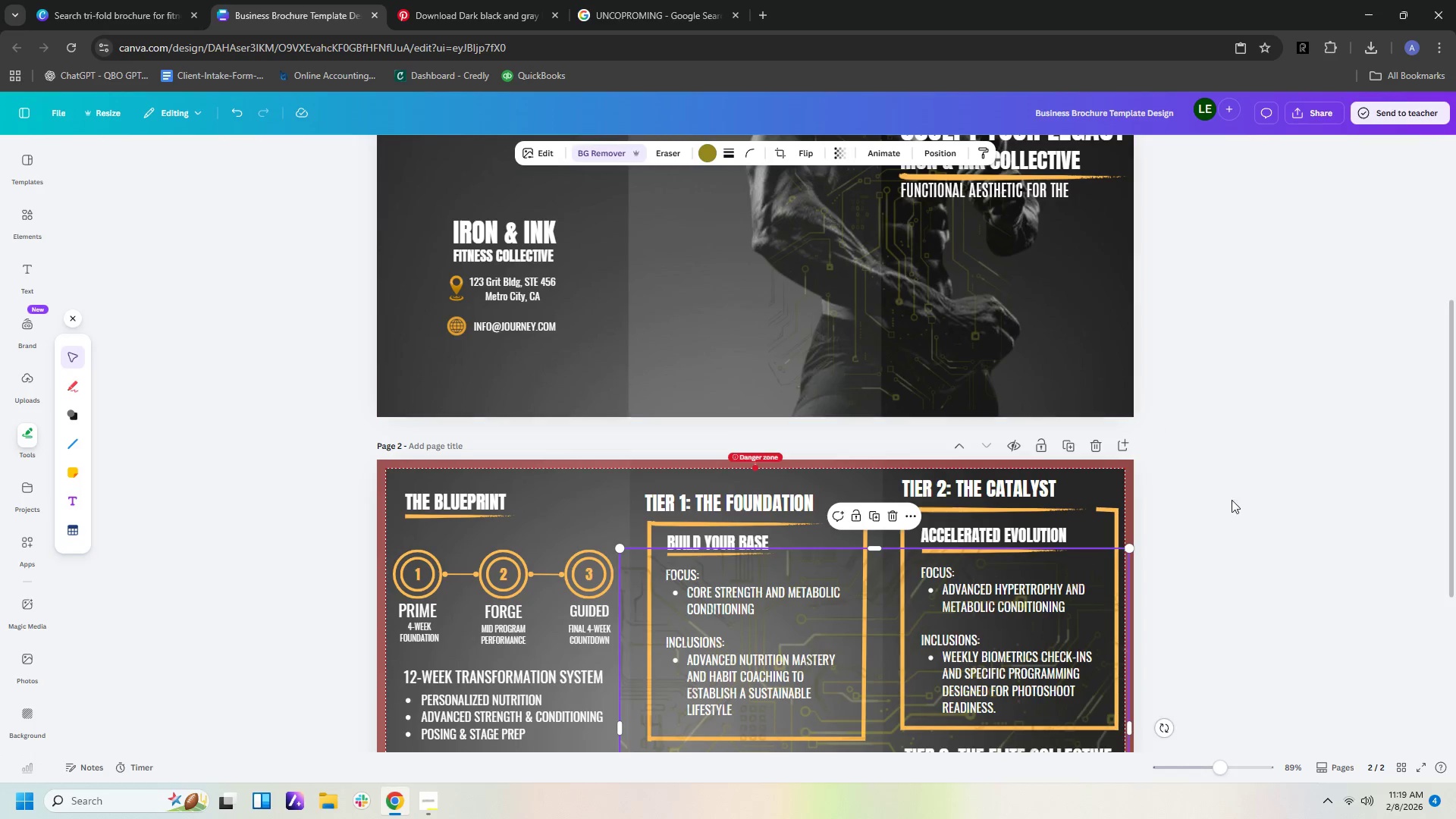 
scroll: coordinate [1247, 554], scroll_direction: down, amount: 5.0
 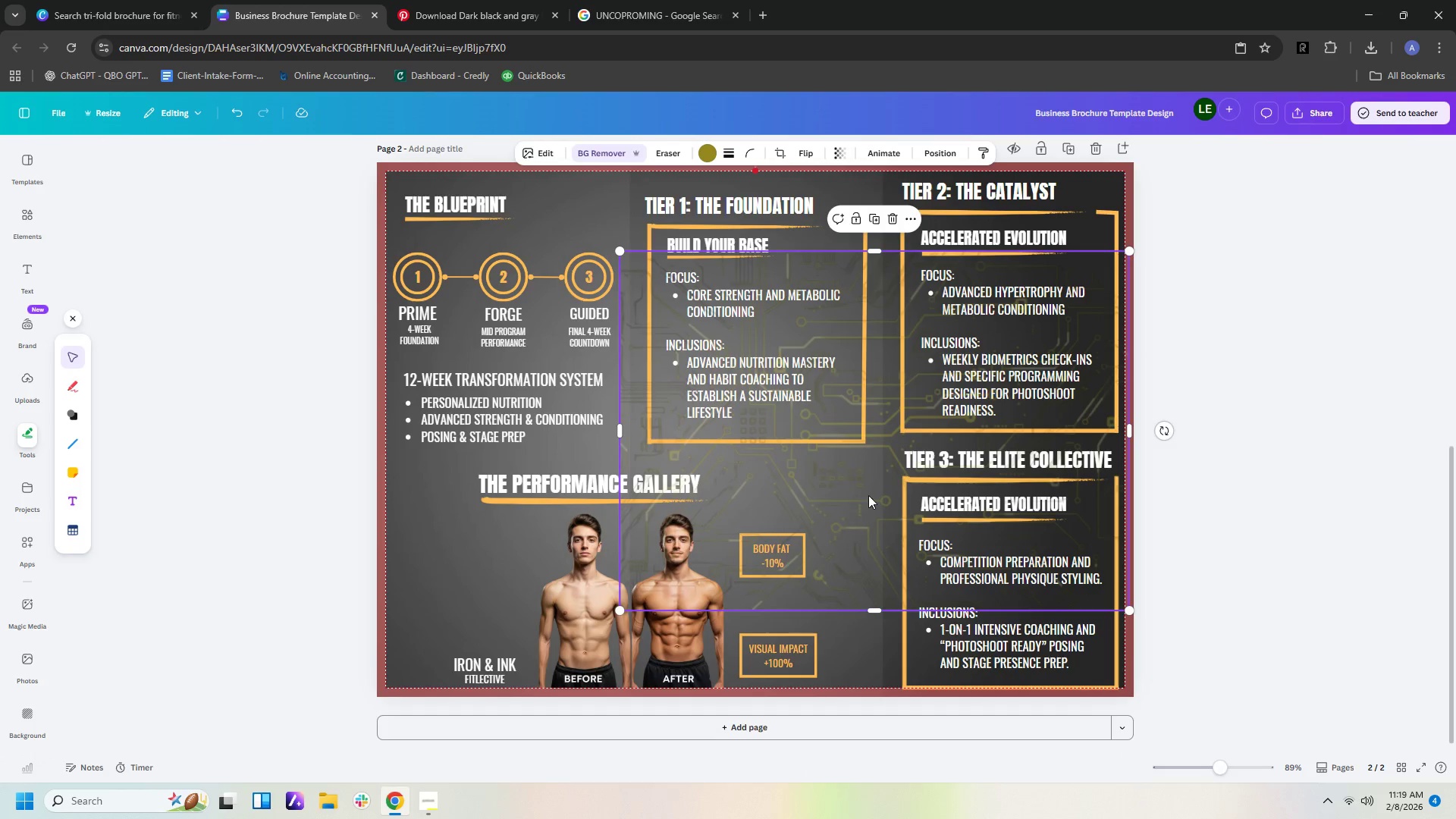 
left_click_drag(start_coordinate=[868, 495], to_coordinate=[638, 416])
 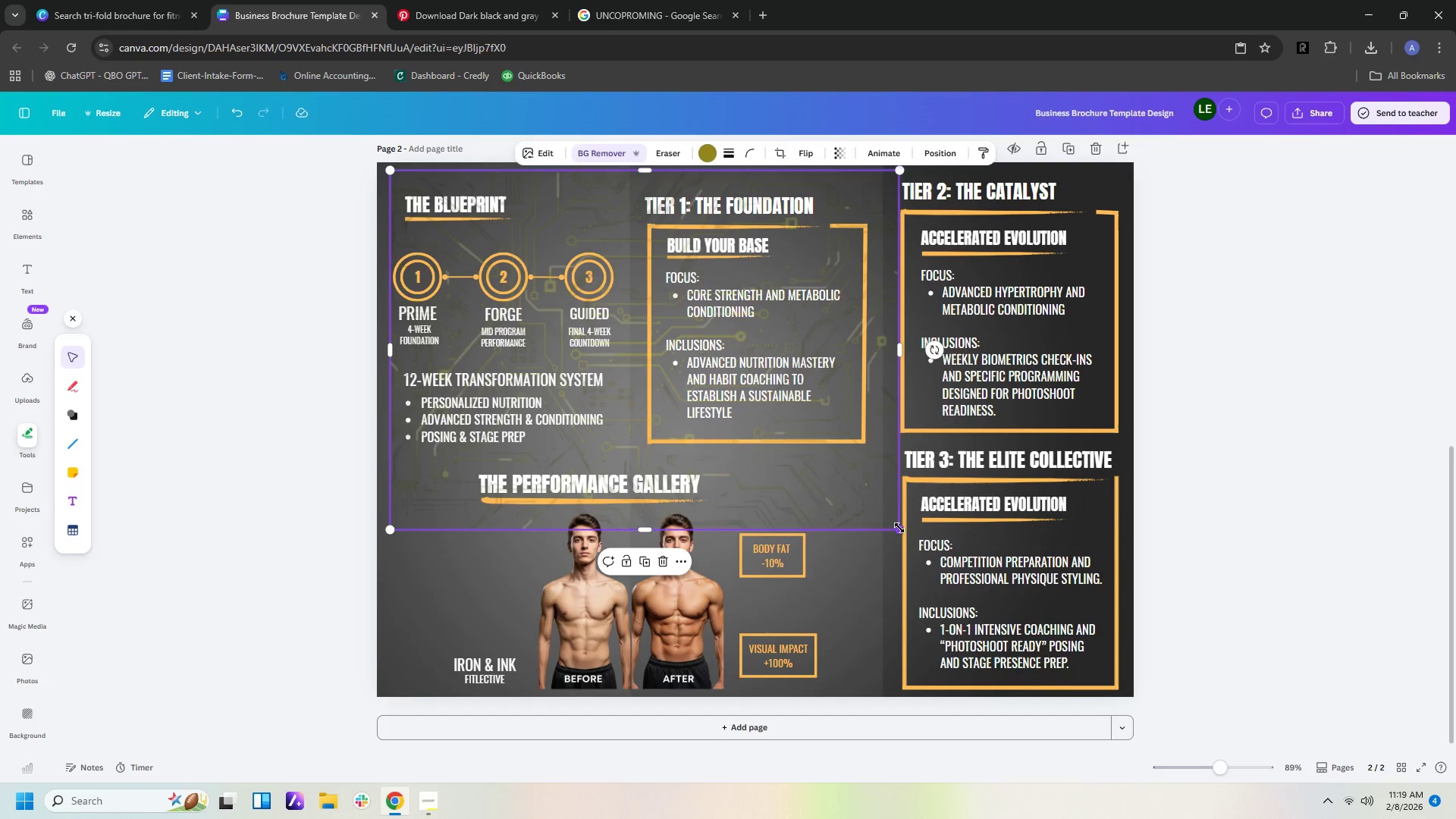 
left_click_drag(start_coordinate=[899, 528], to_coordinate=[1108, 695])
 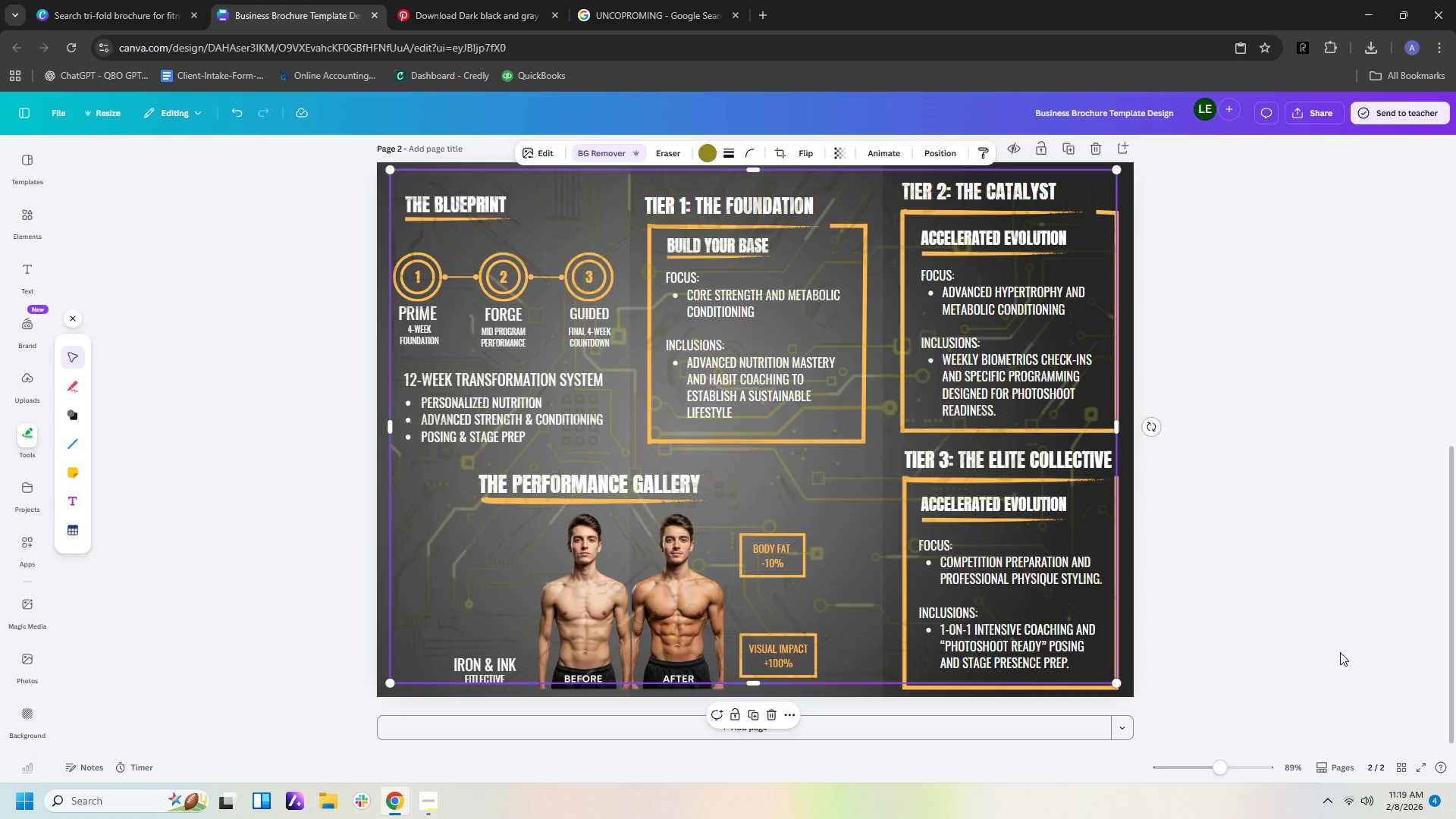 
left_click([1340, 652])
 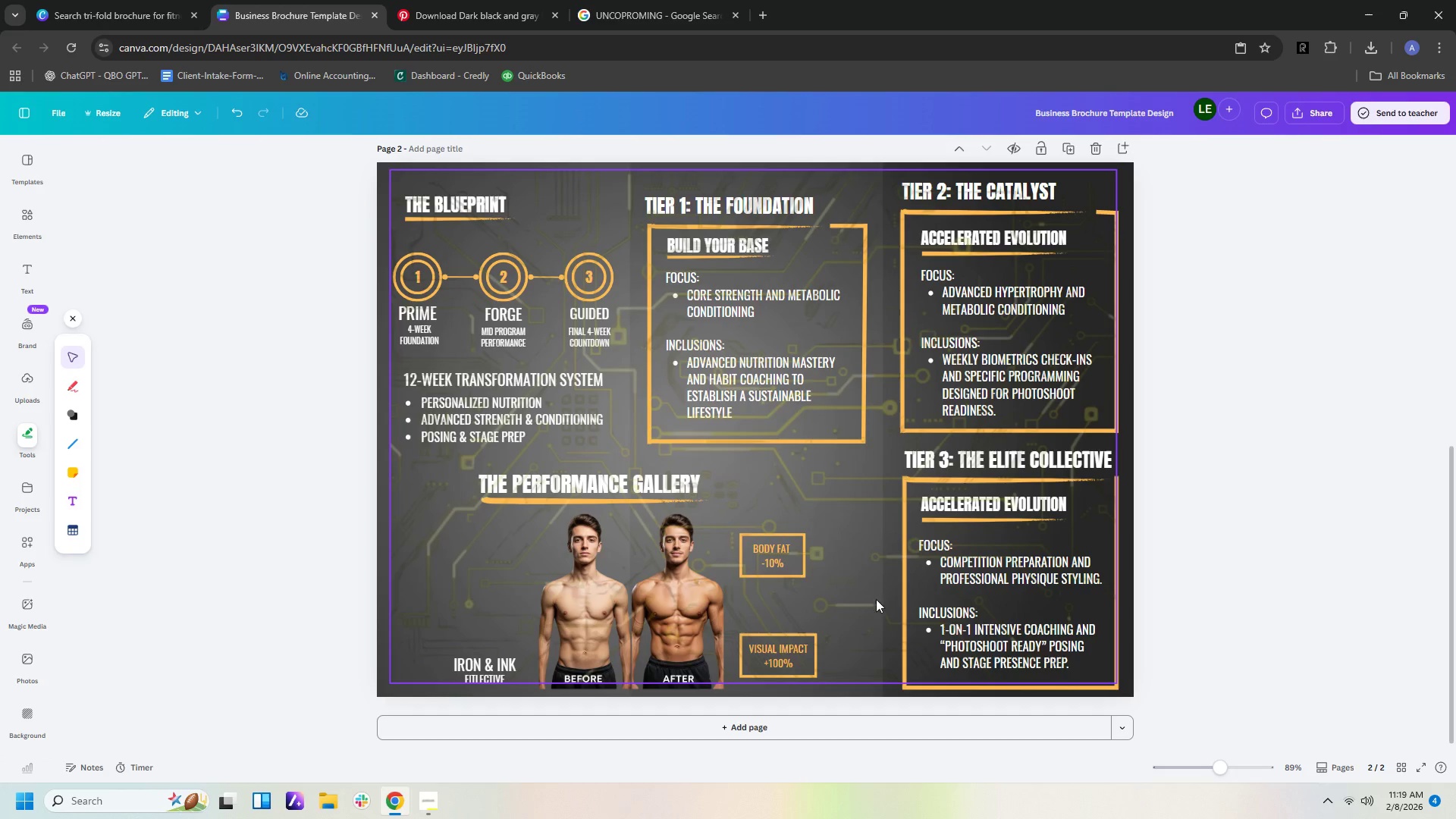 
wait(5.19)
 